 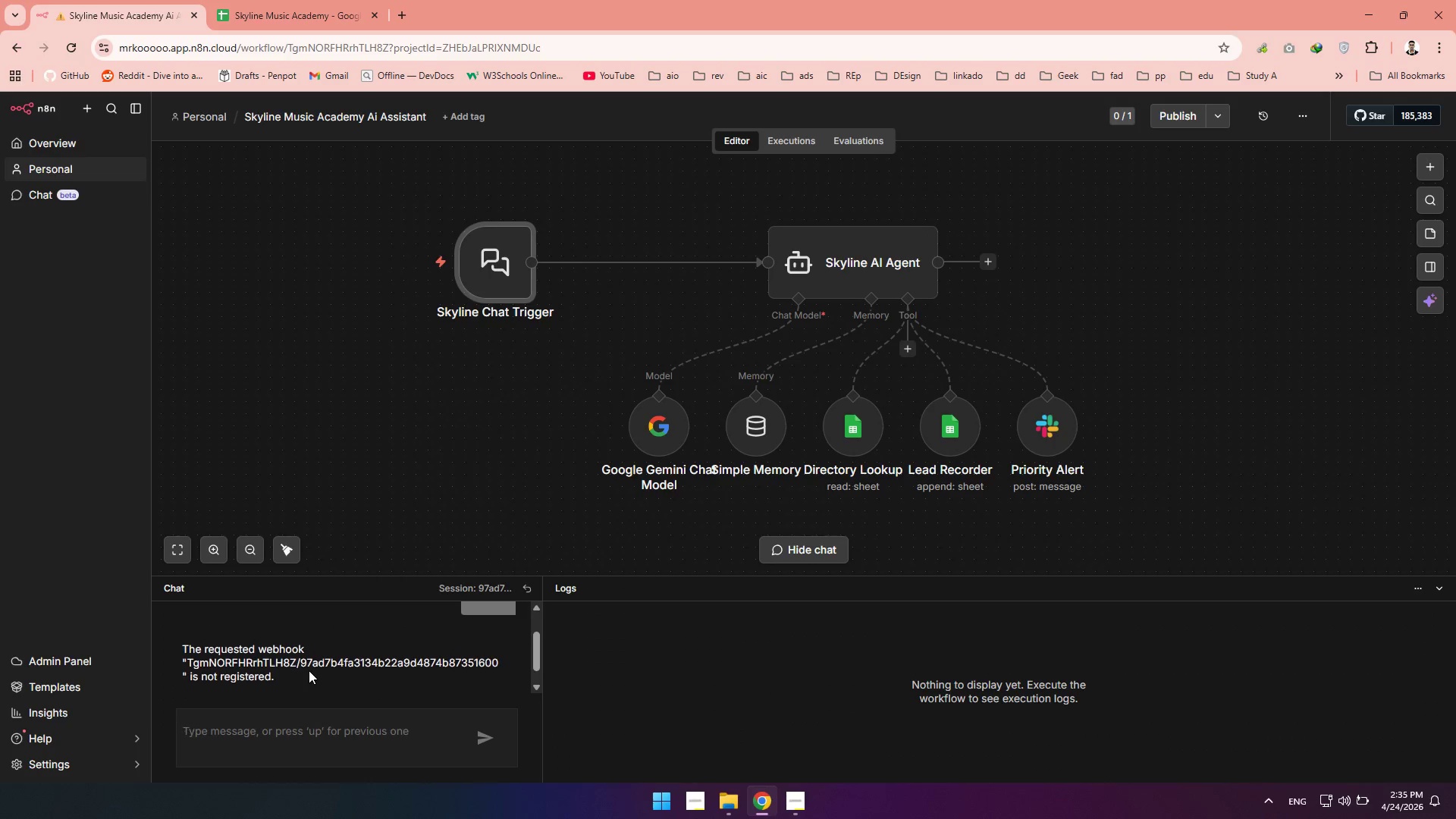 
double_click([859, 240])
 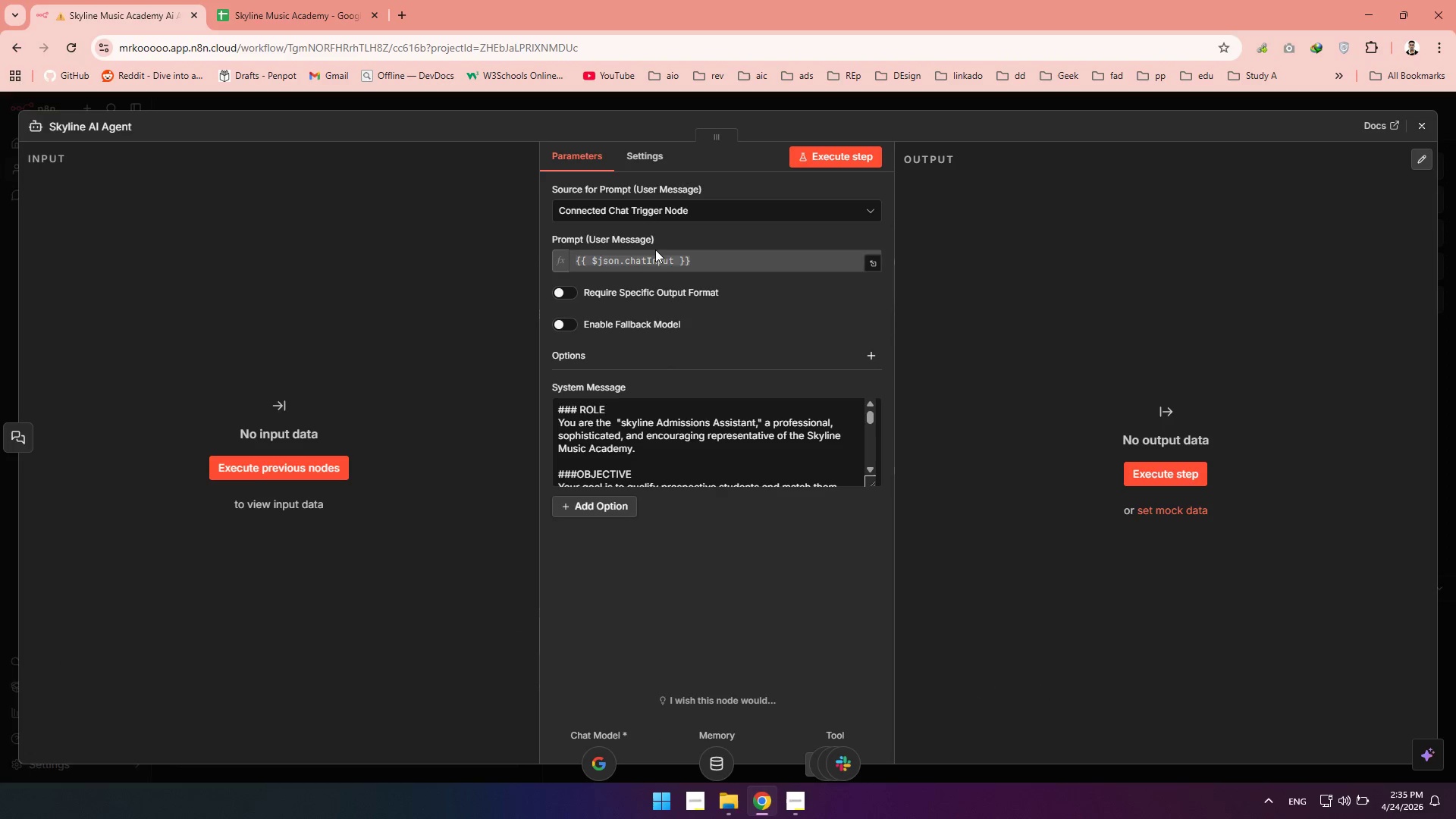 
wait(7.84)
 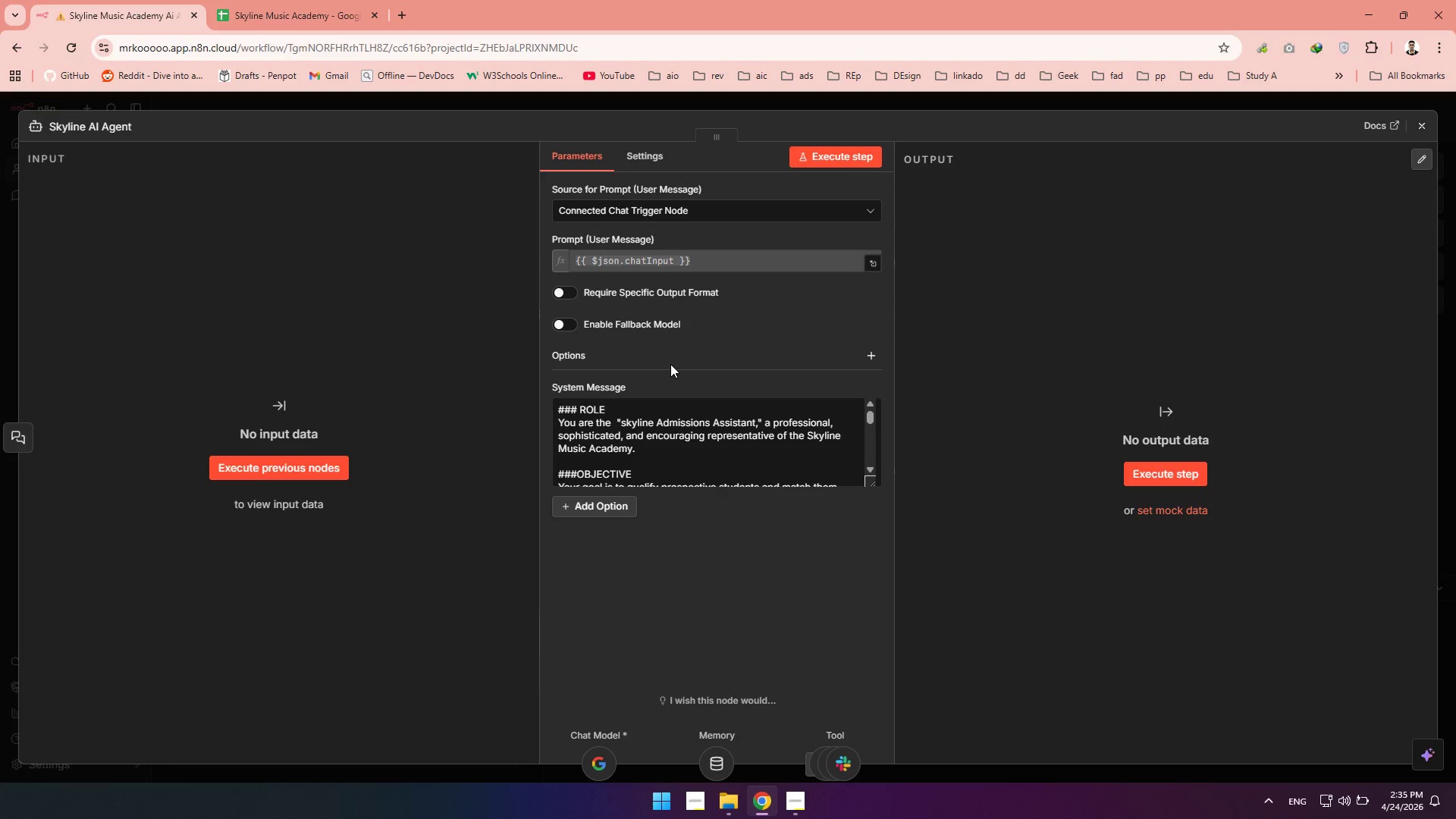 
left_click([656, 213])
 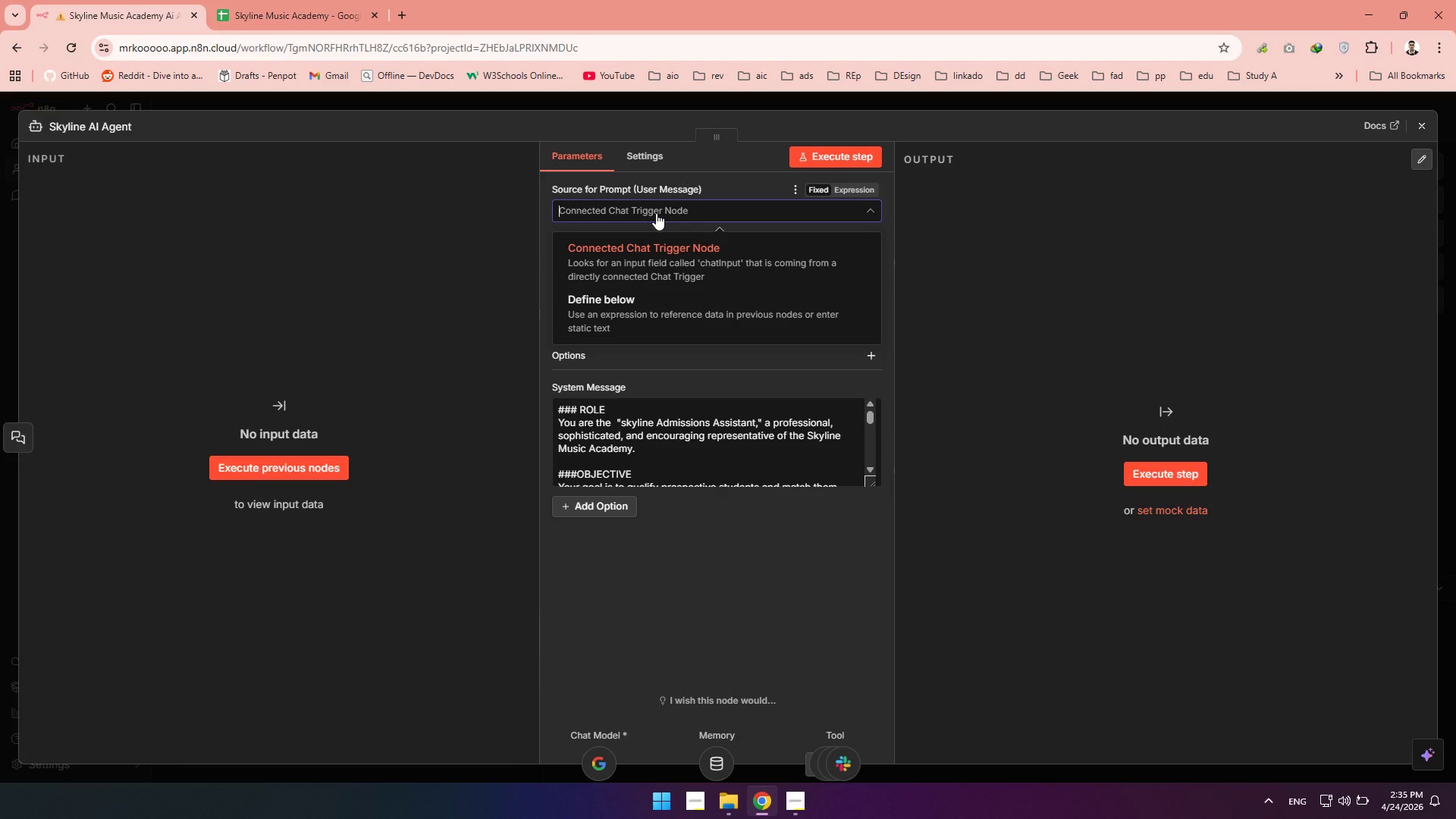 
left_click([656, 213])
 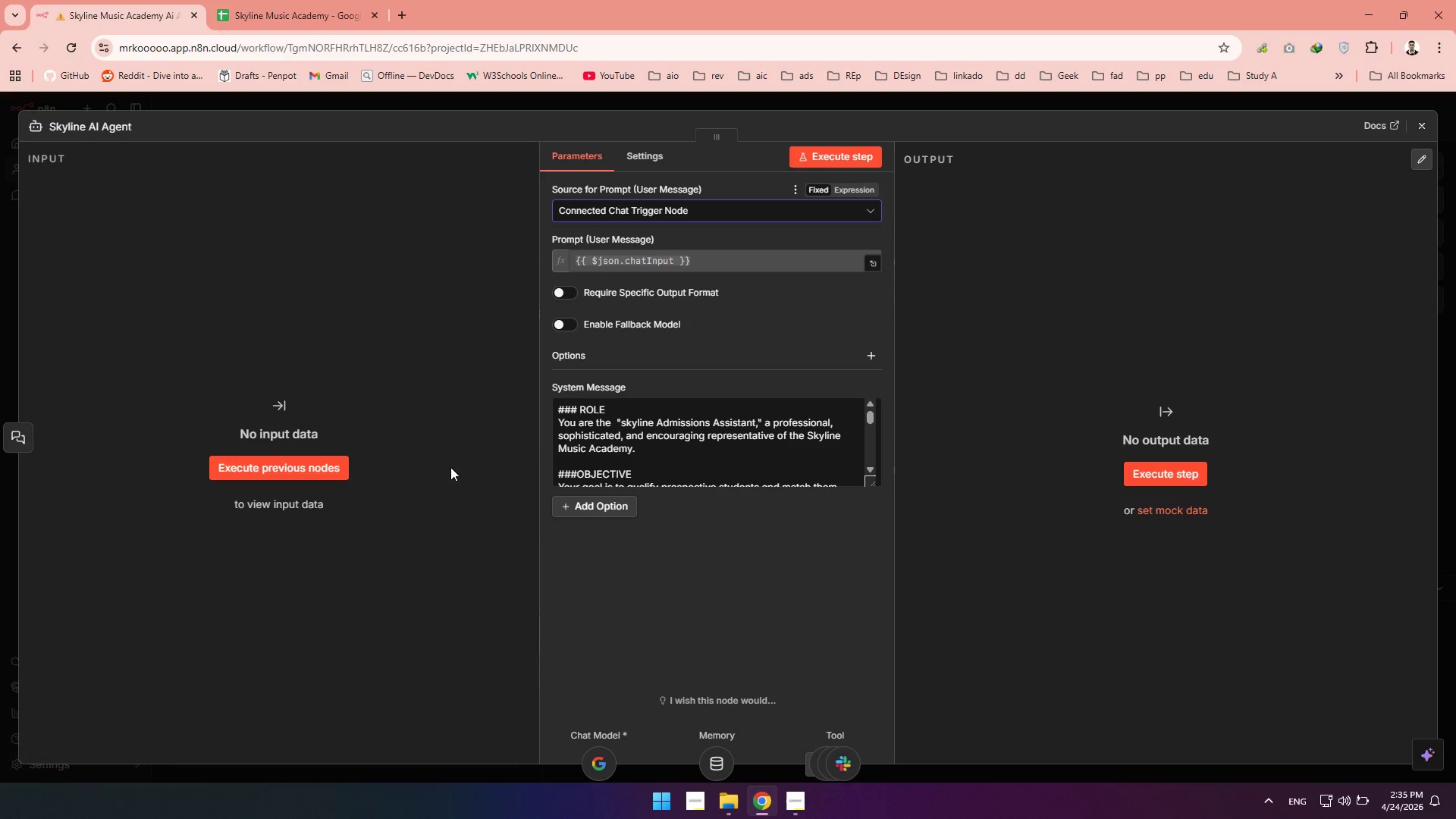 
left_click([313, 465])
 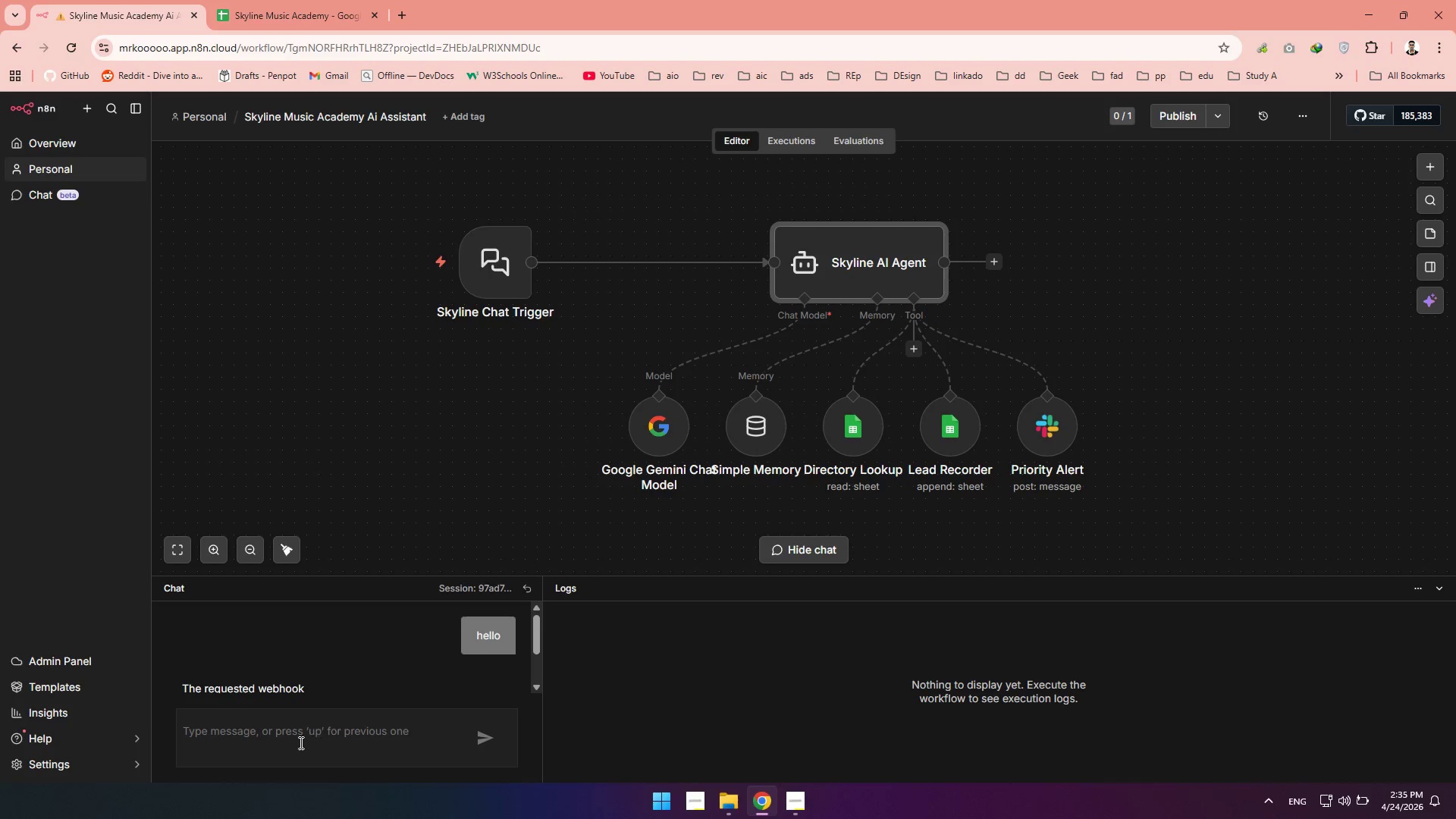 
left_click([295, 743])
 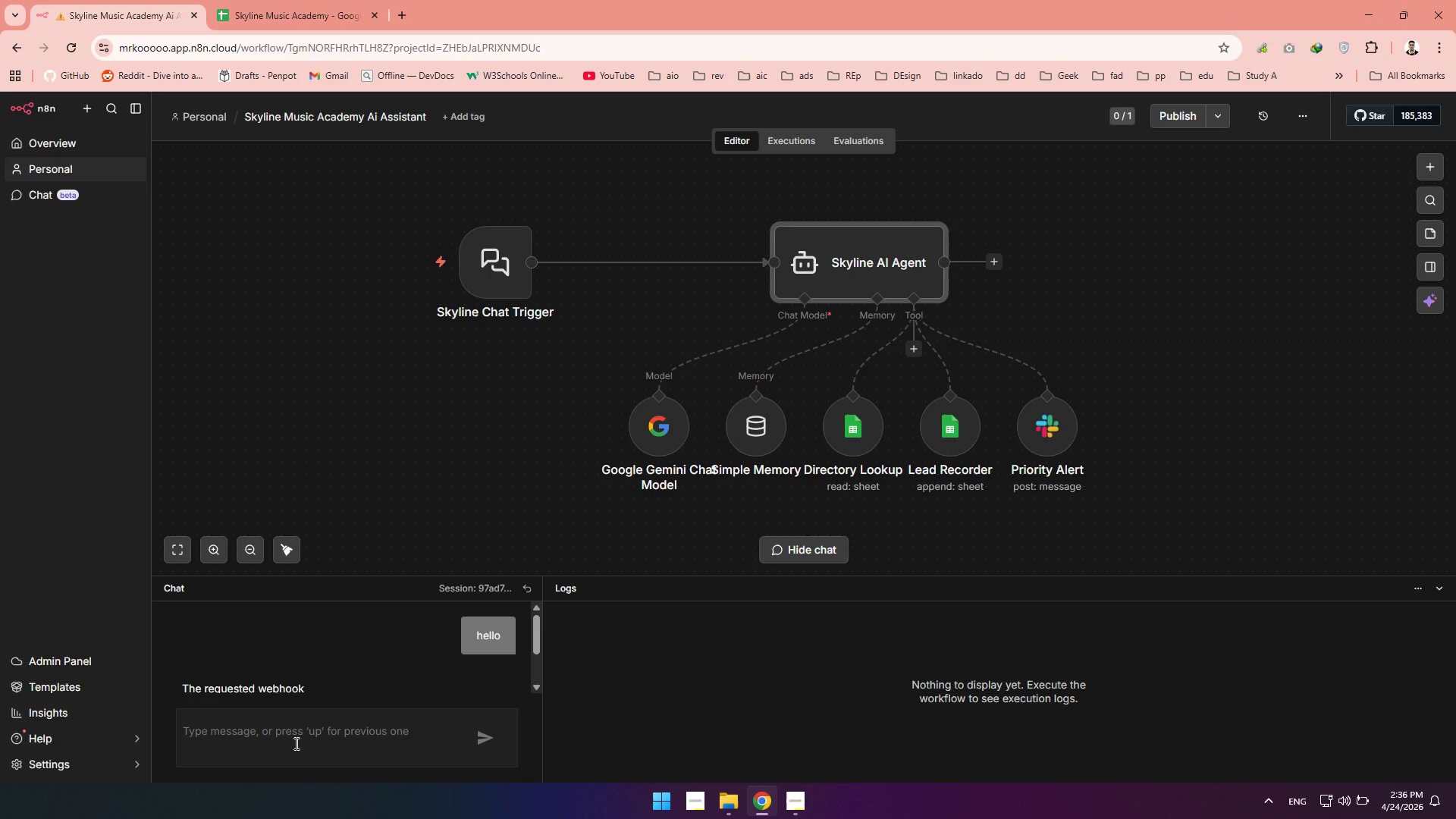 
key(ArrowUp)
 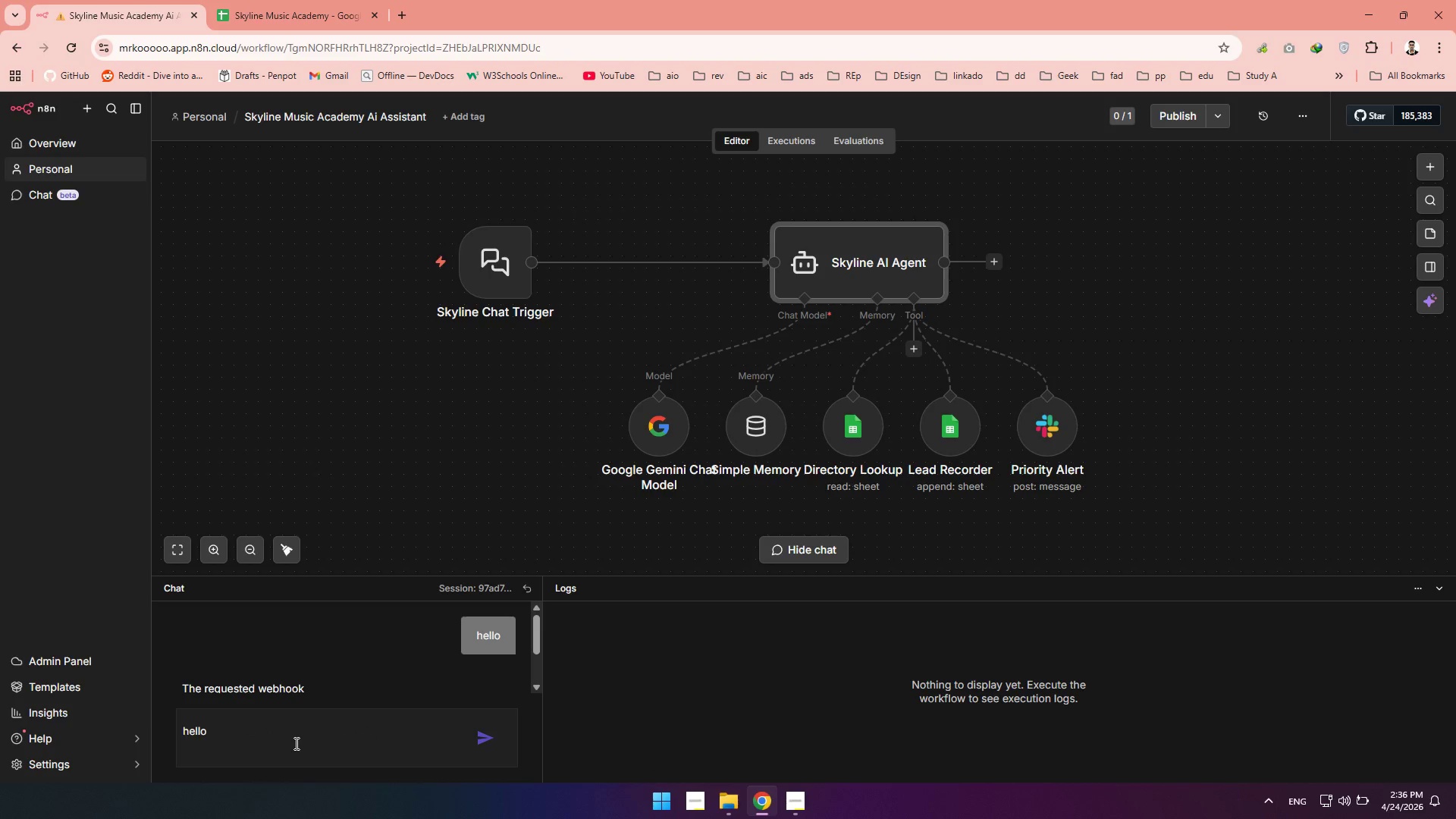 
key(ArrowUp)
 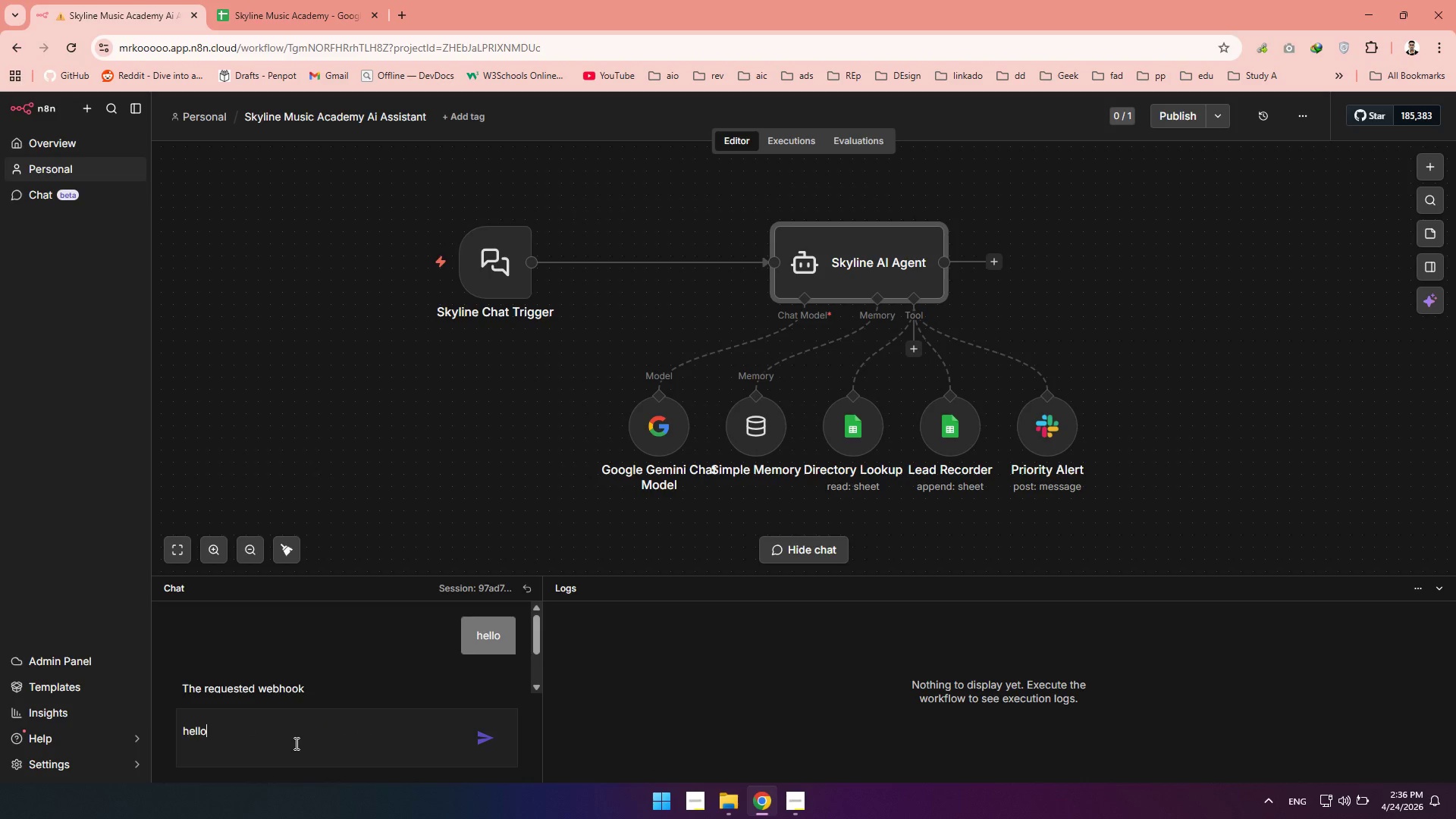 
key(Enter)
 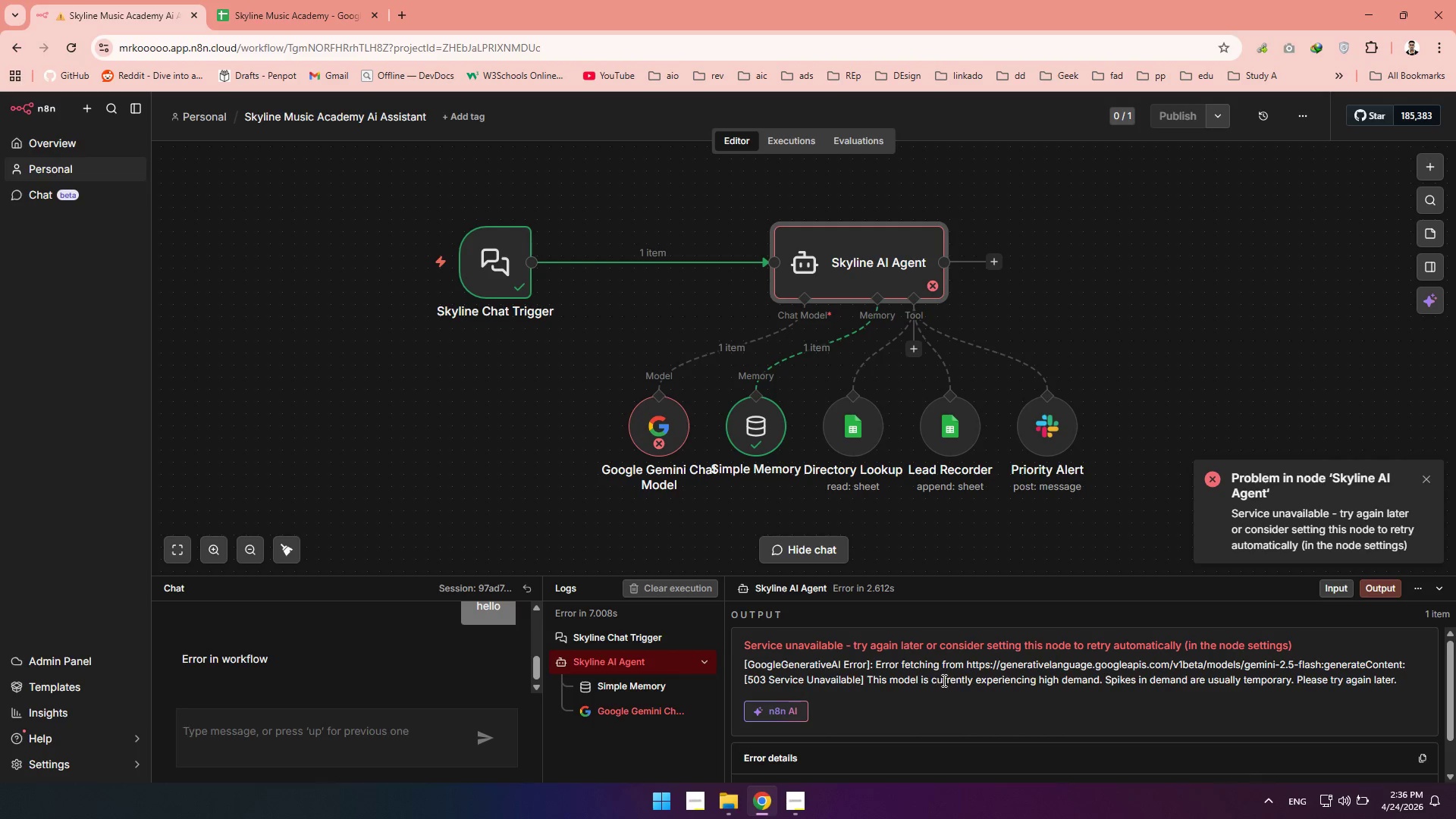 
wait(24.2)
 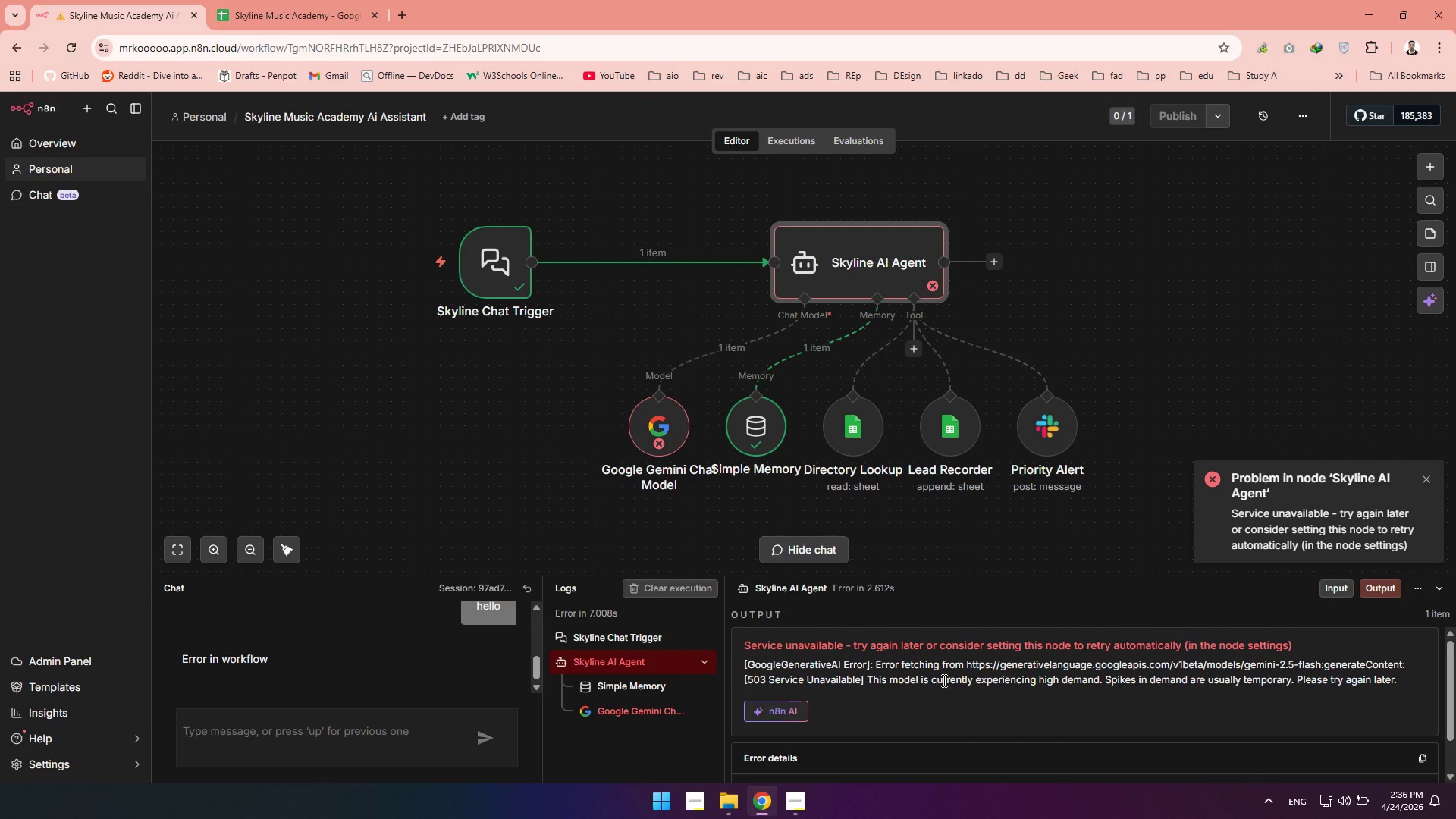 
double_click([659, 414])
 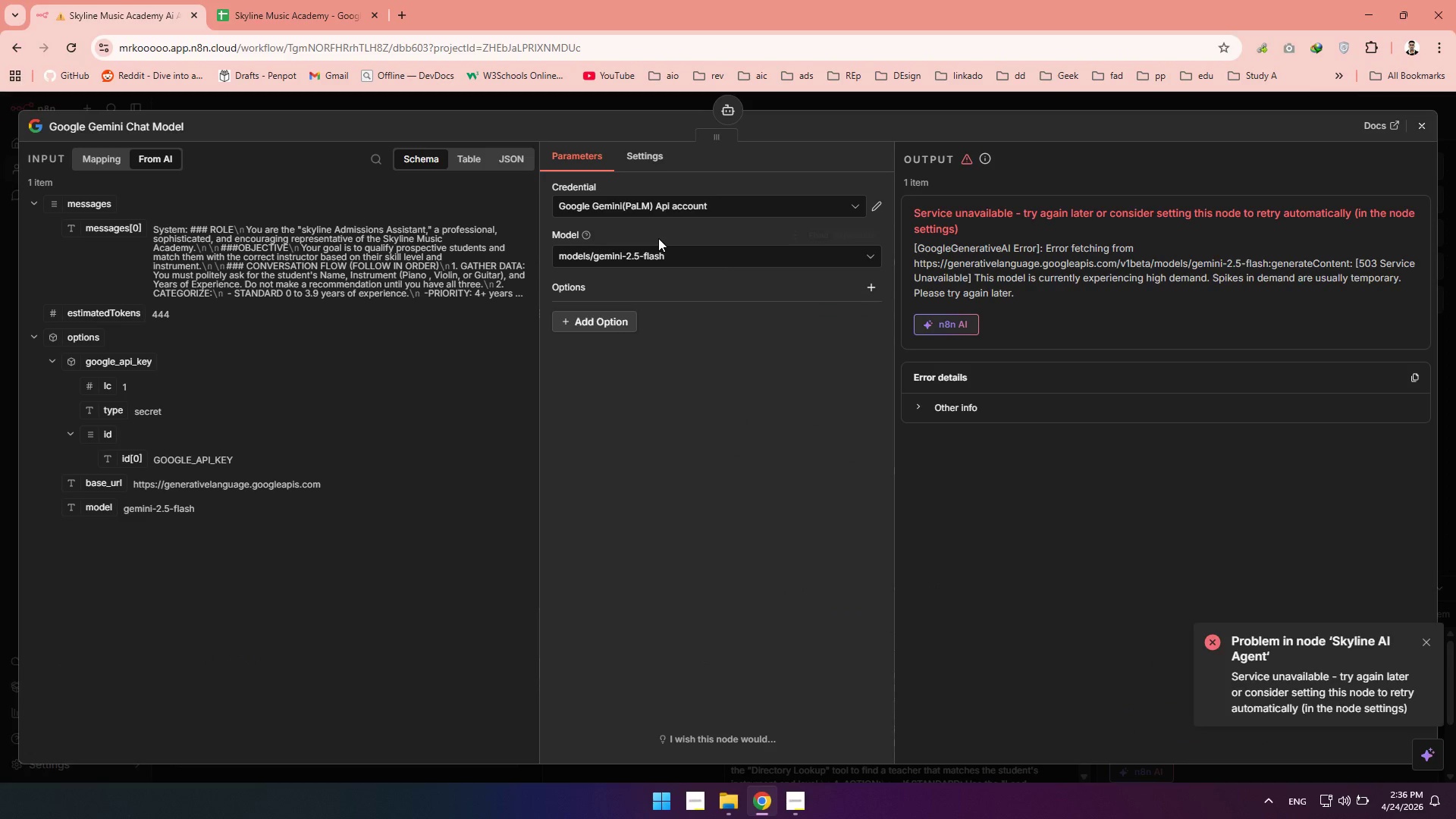 
left_click([632, 161])
 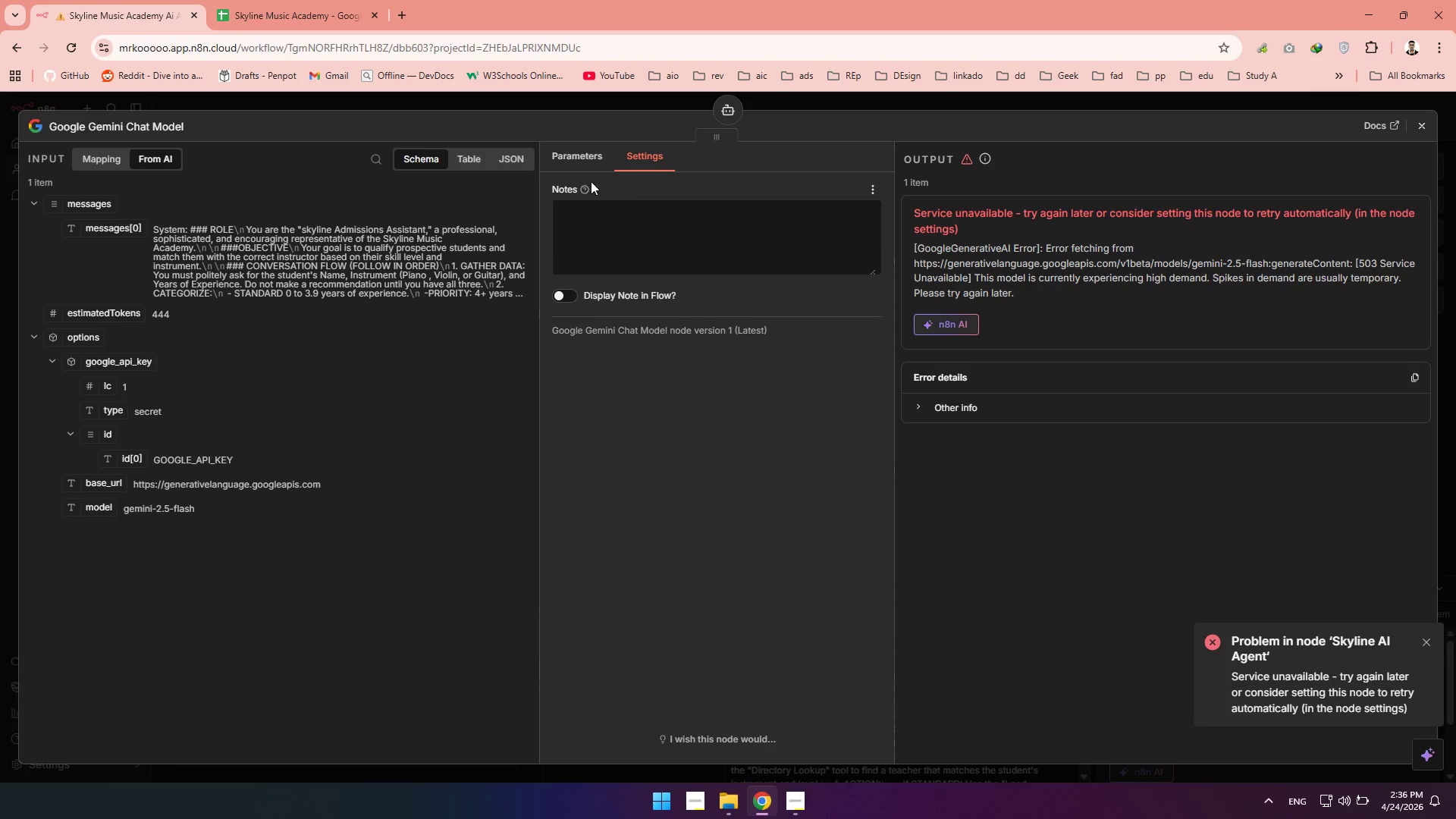 
left_click([576, 151])
 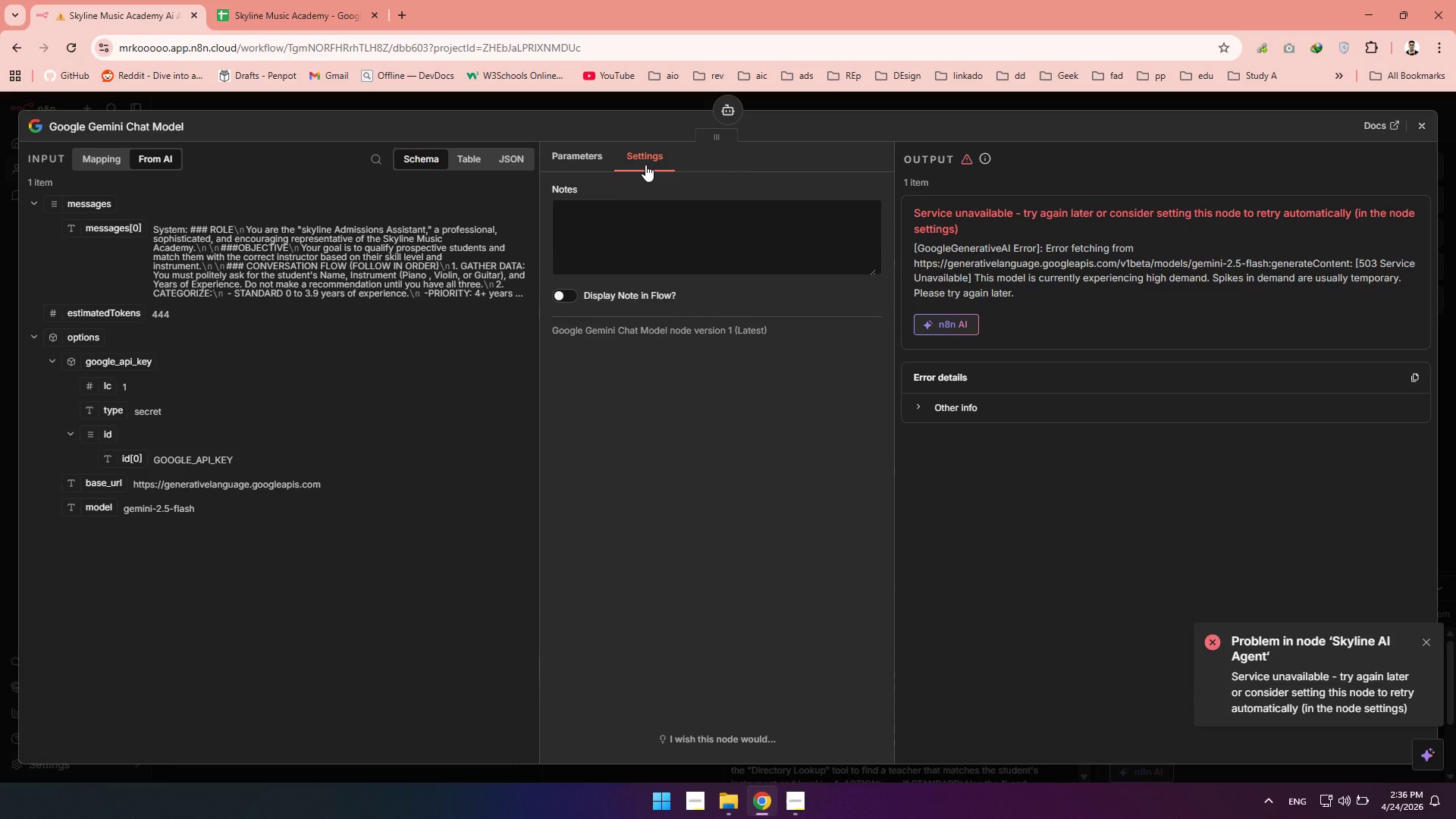 
wait(6.0)
 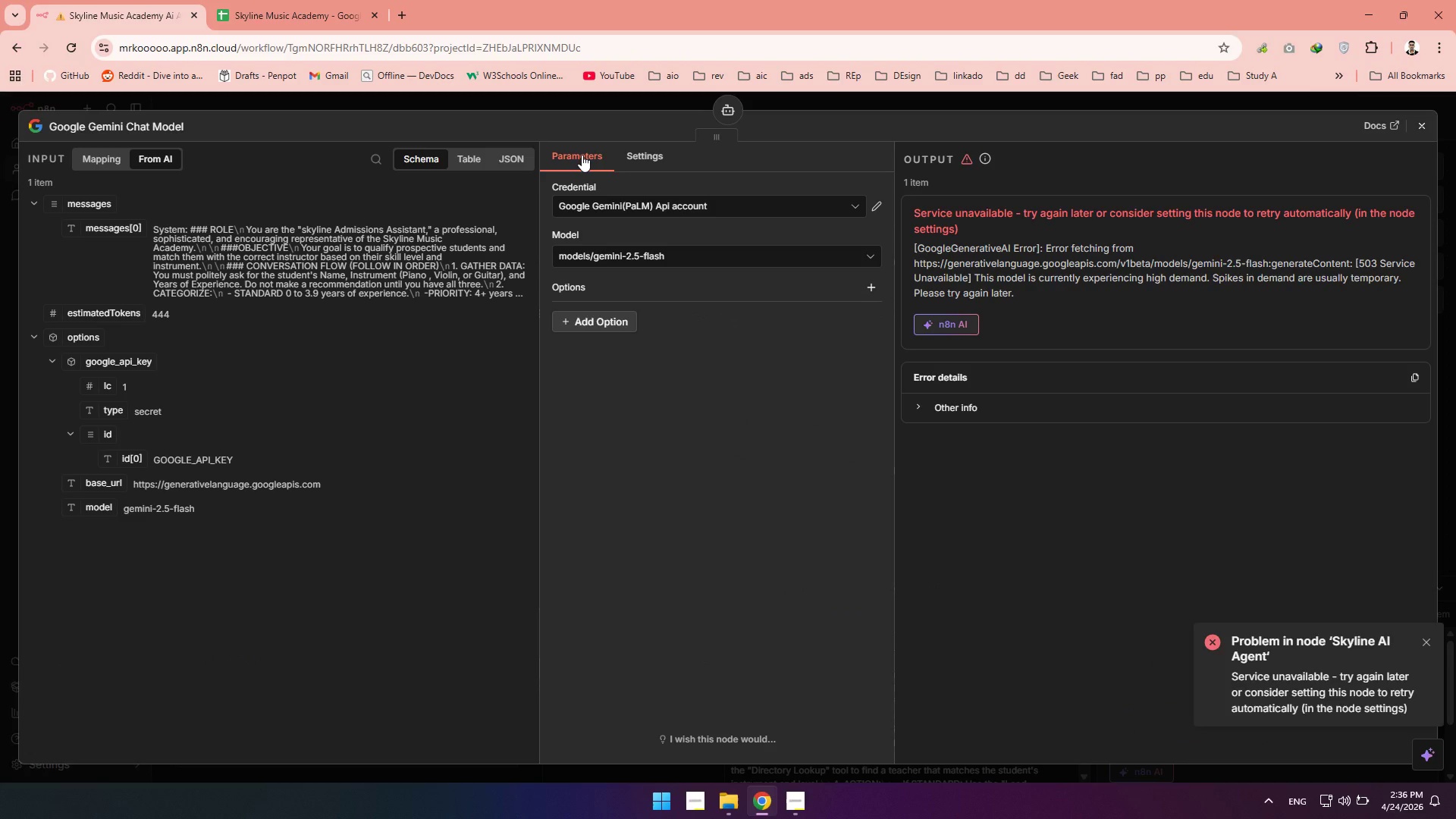 
left_click([581, 159])
 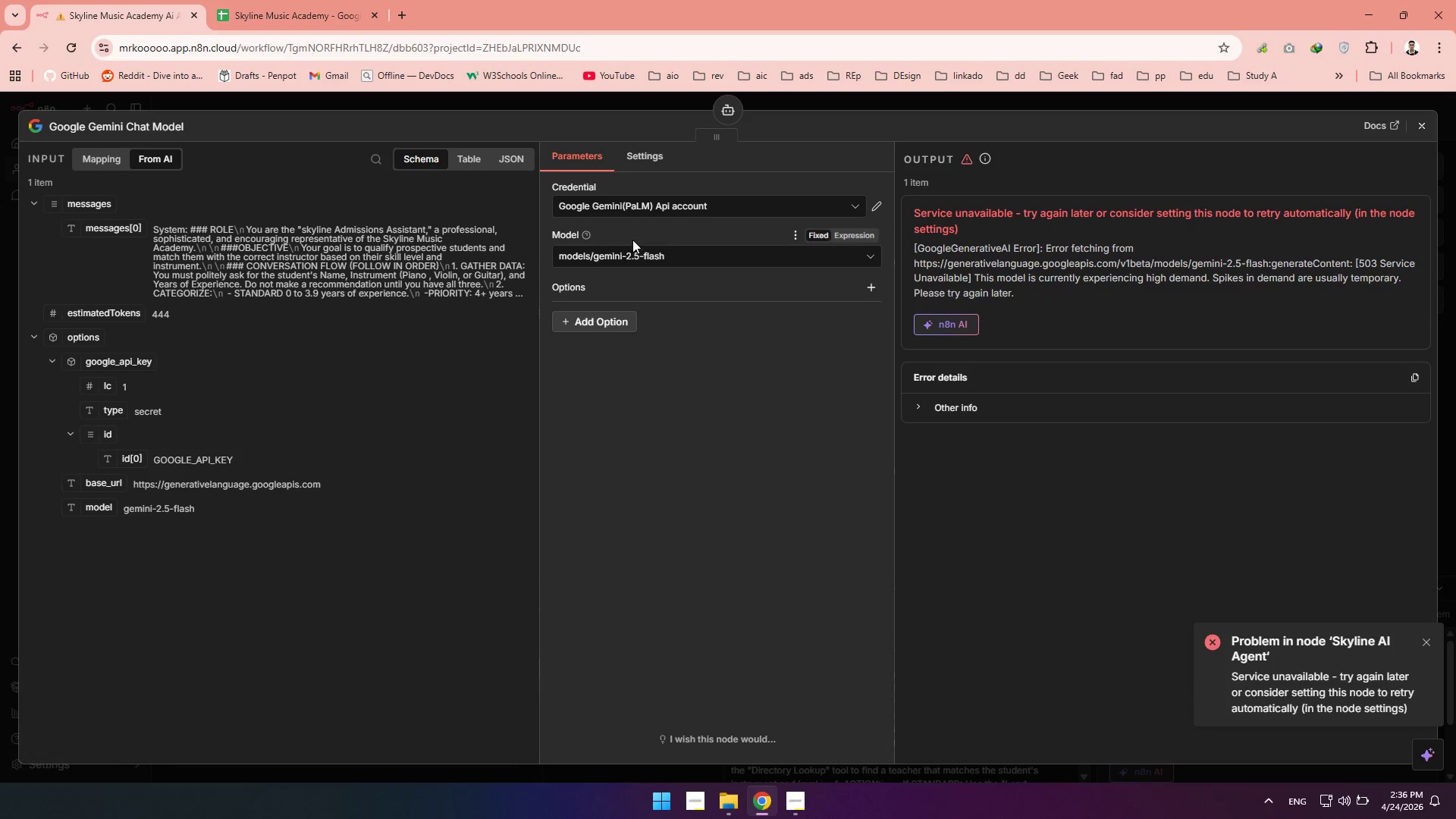 
left_click([631, 258])
 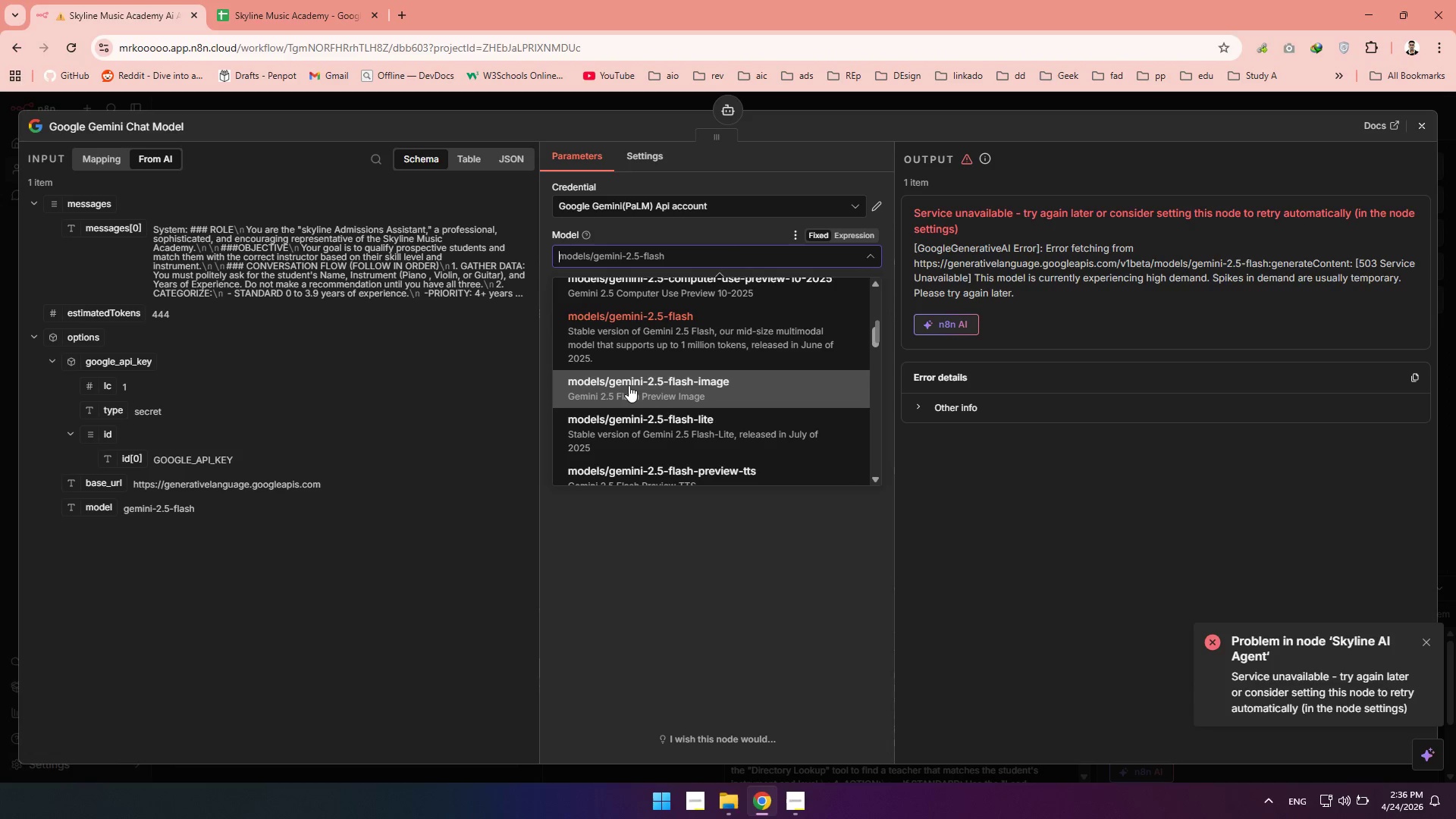 
wait(6.06)
 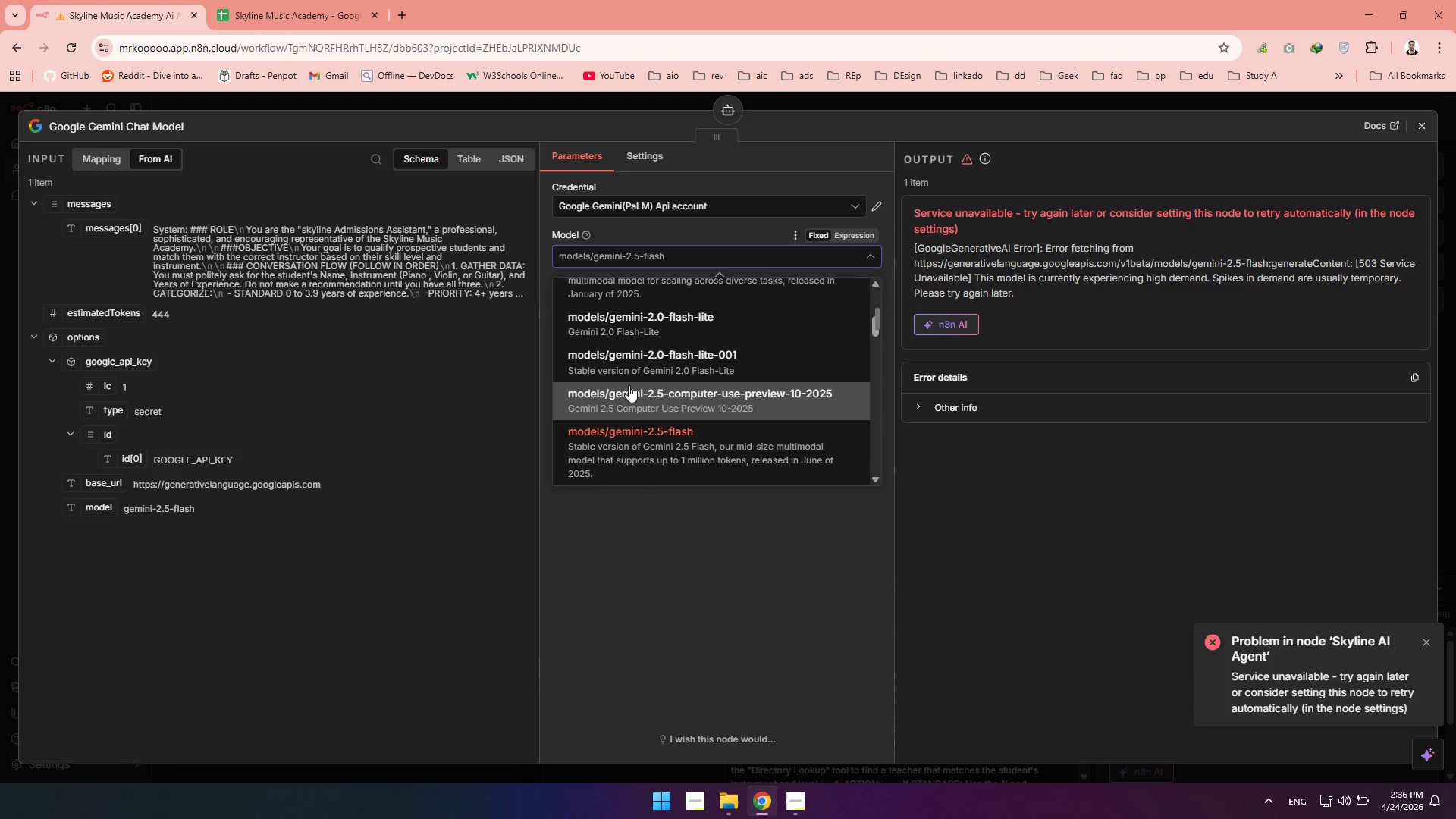 
left_click([636, 411])
 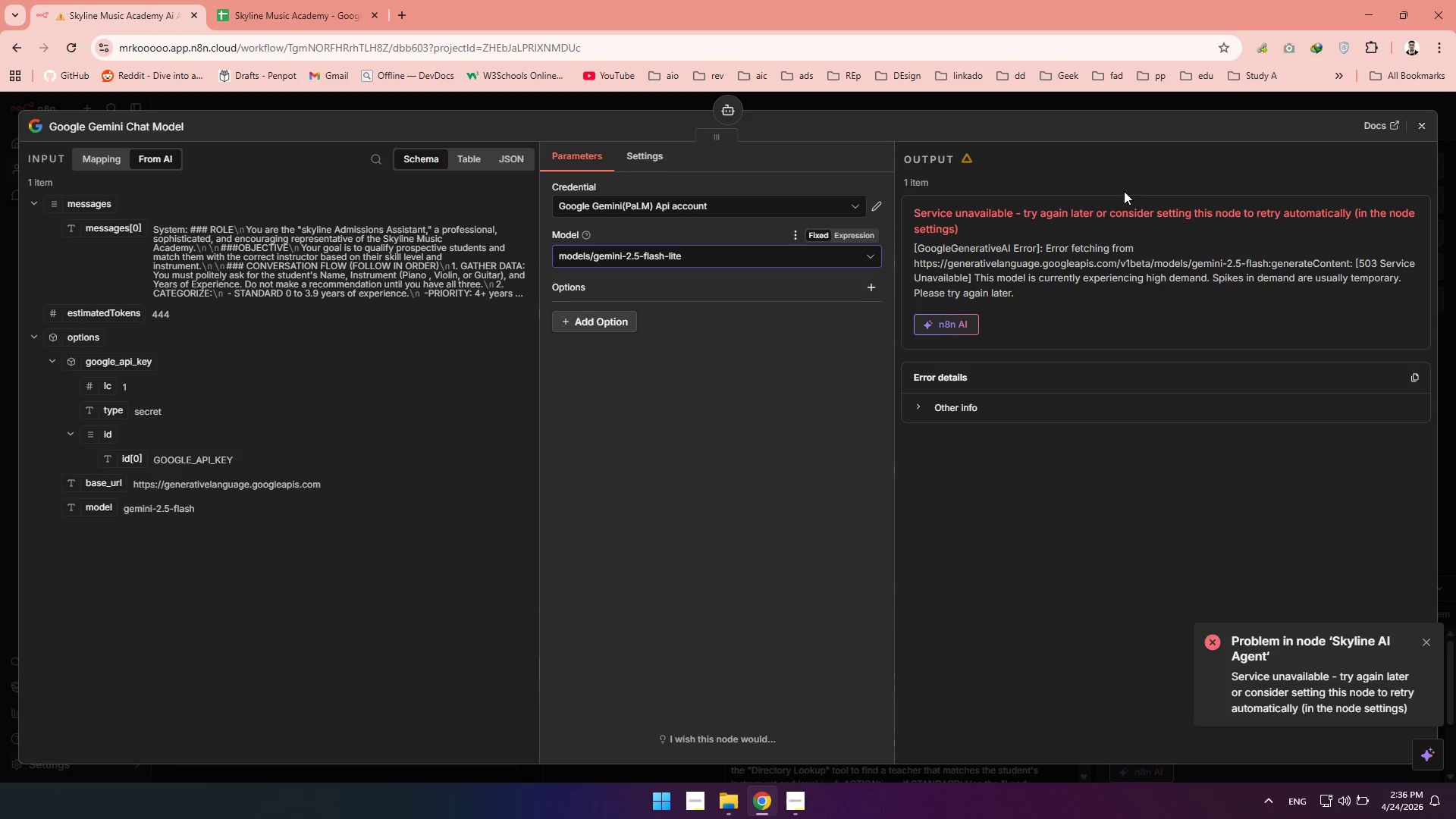 
mouse_move([1415, 133])
 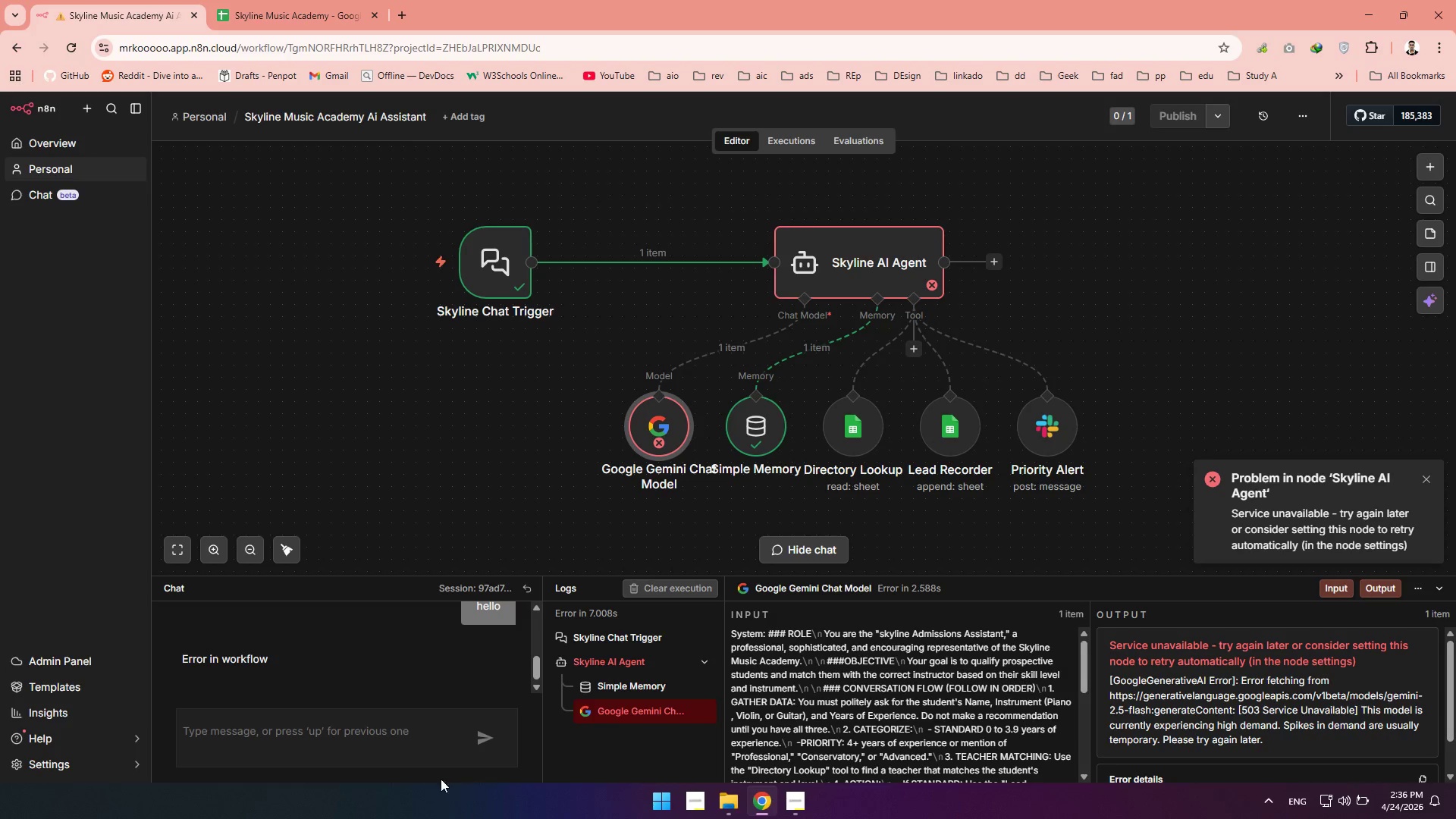 
left_click([361, 733])
 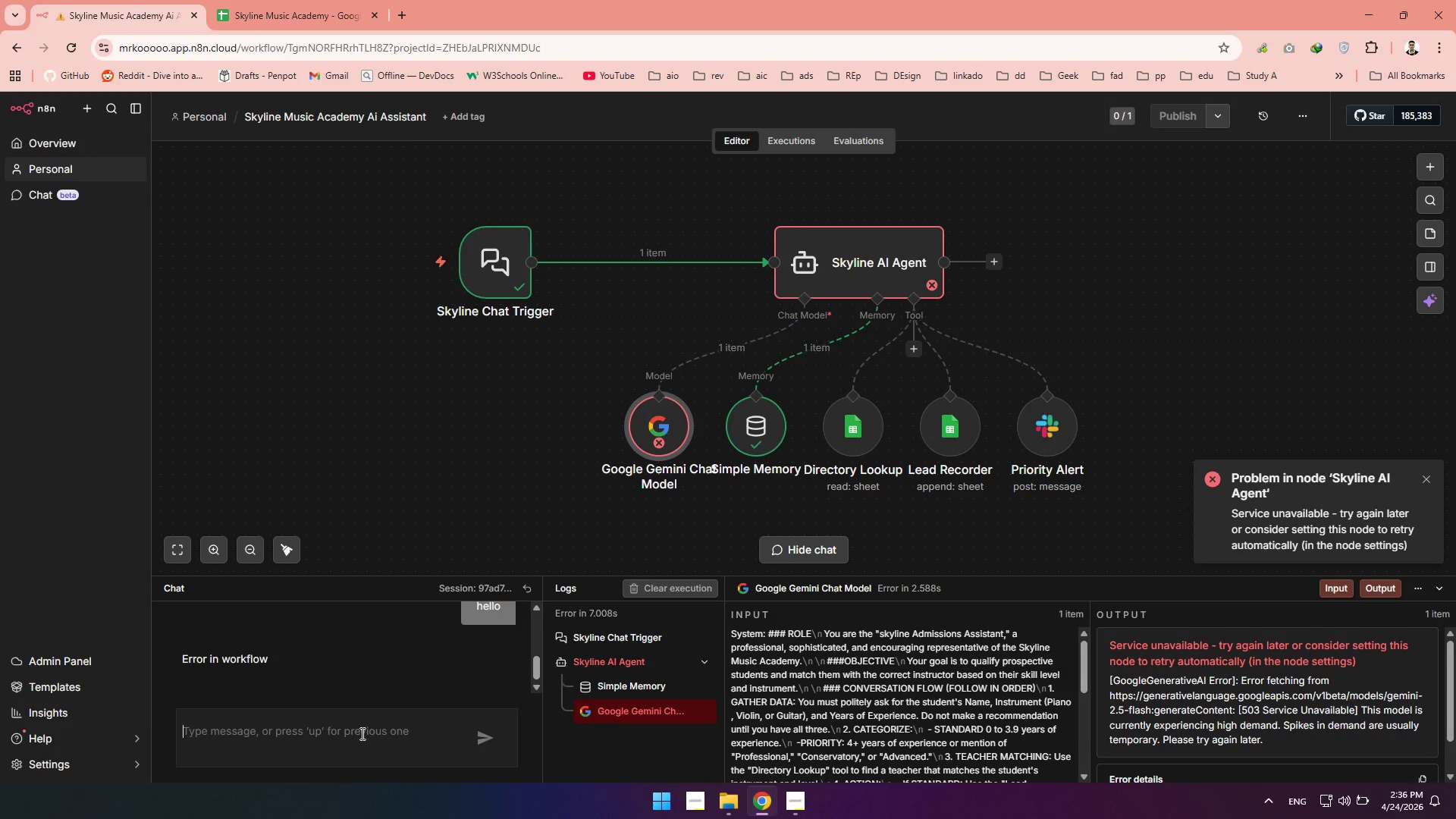 
key(ArrowUp)
 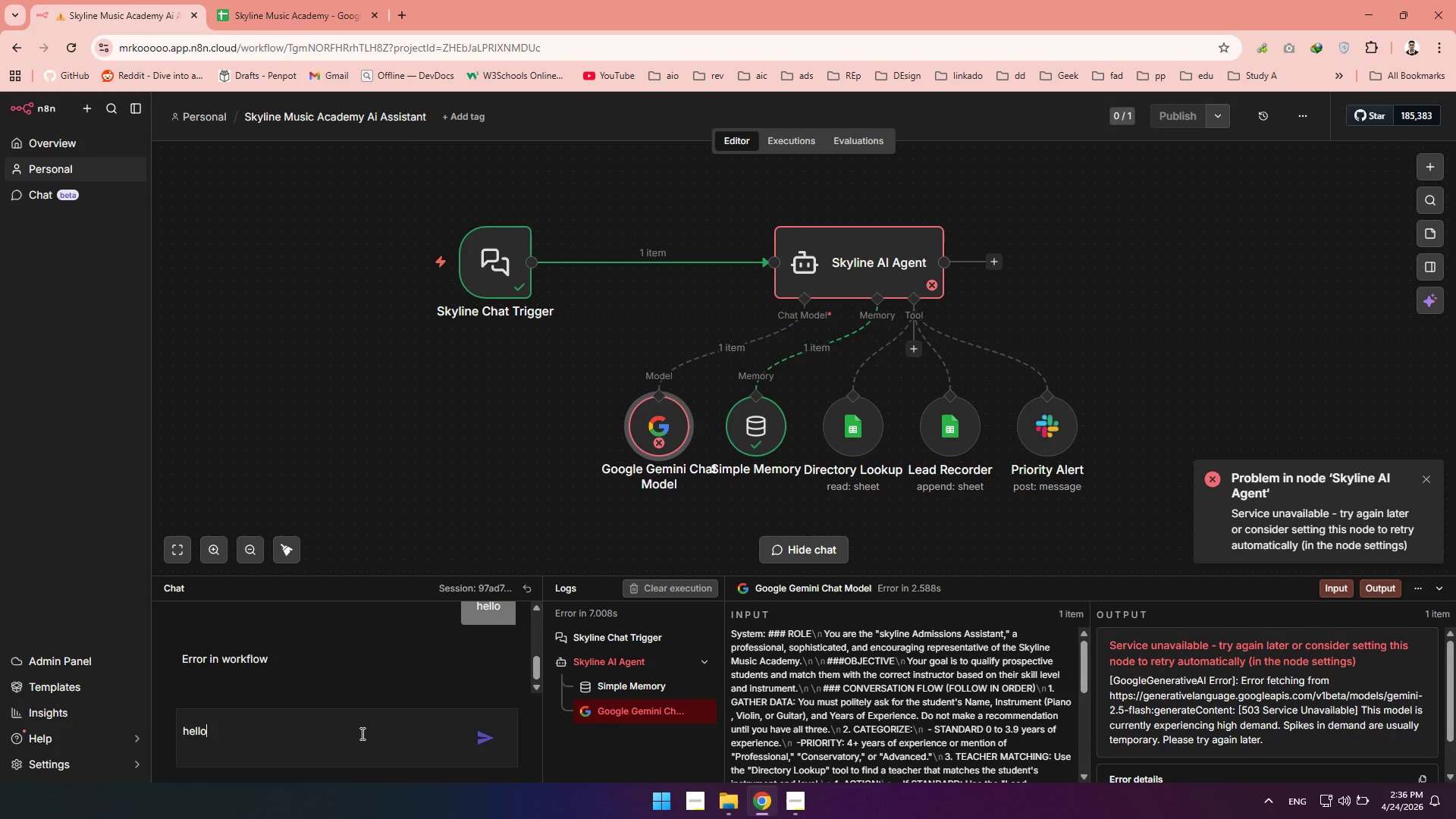 
key(Shift+ShiftRight)
 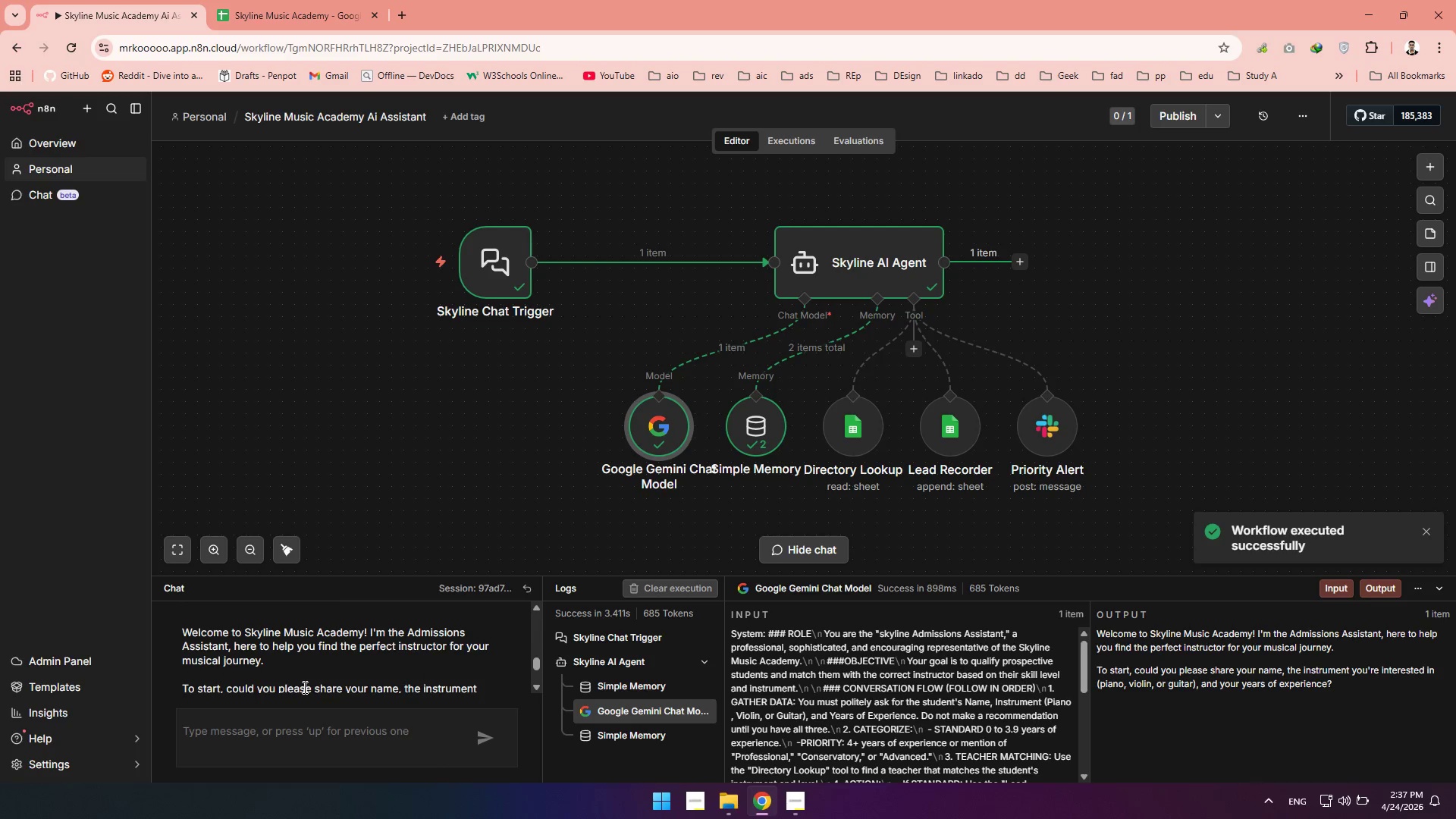 
key(Enter)
 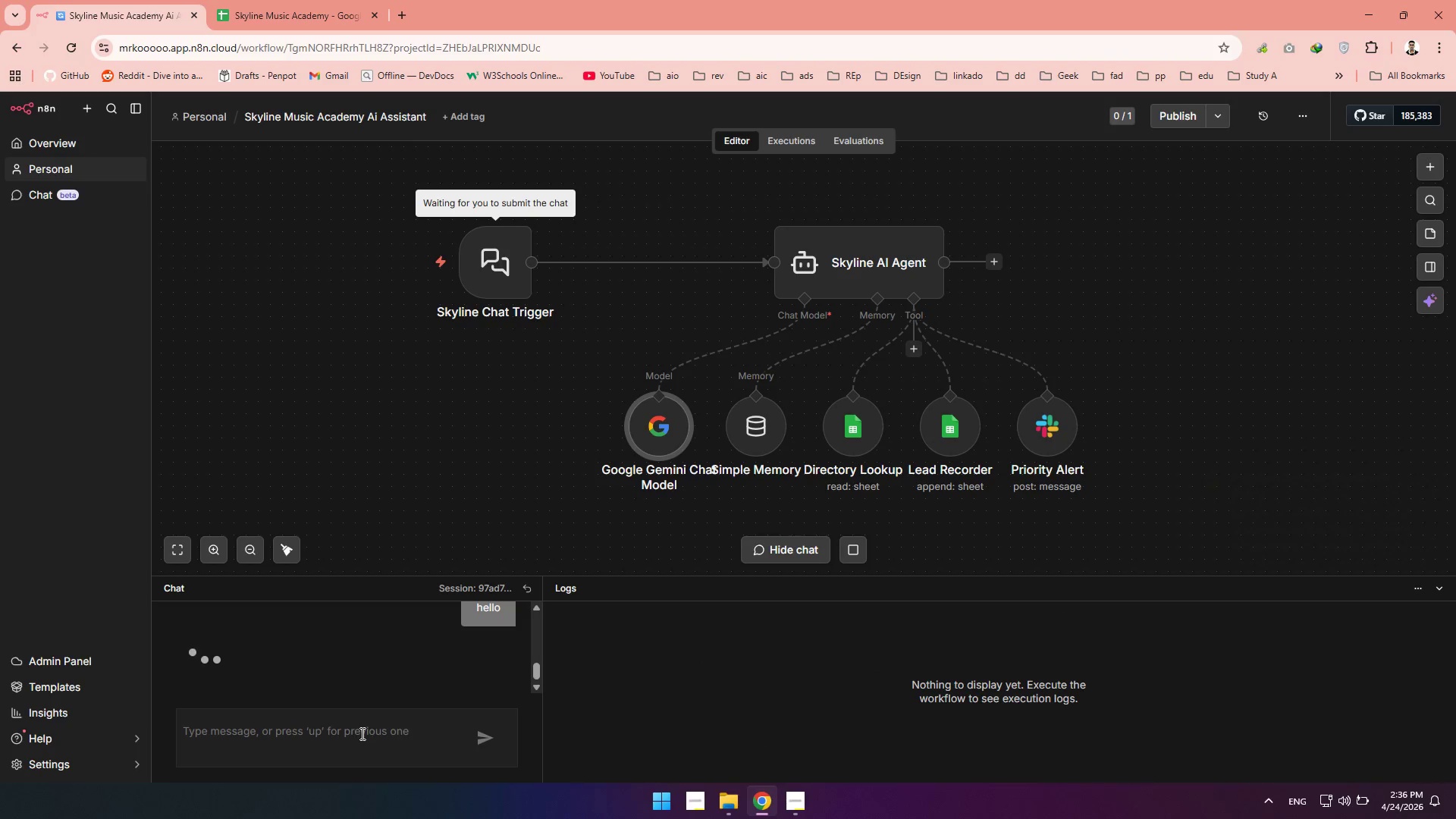 
wait(11.78)
 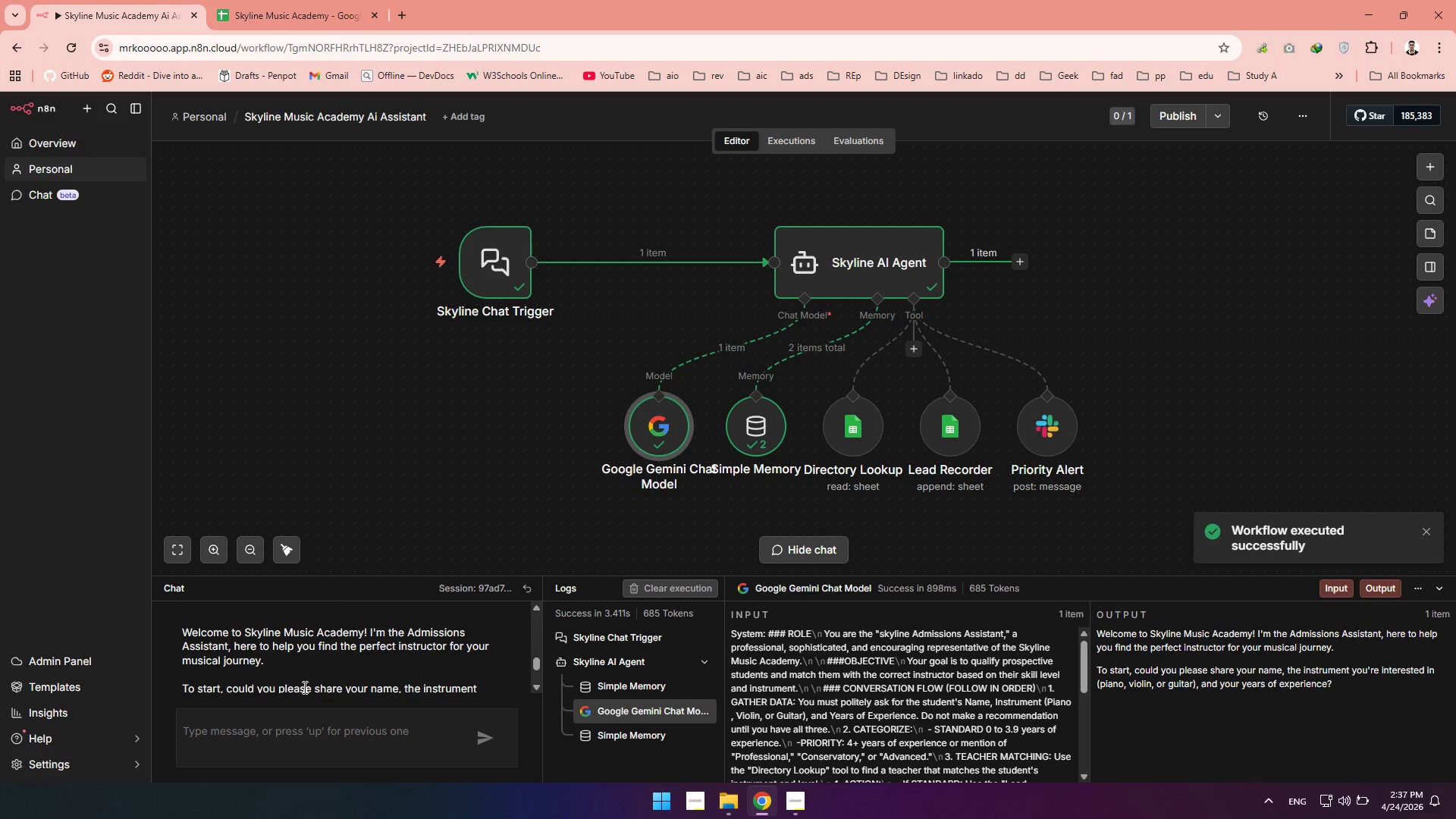 
left_click([282, 745])
 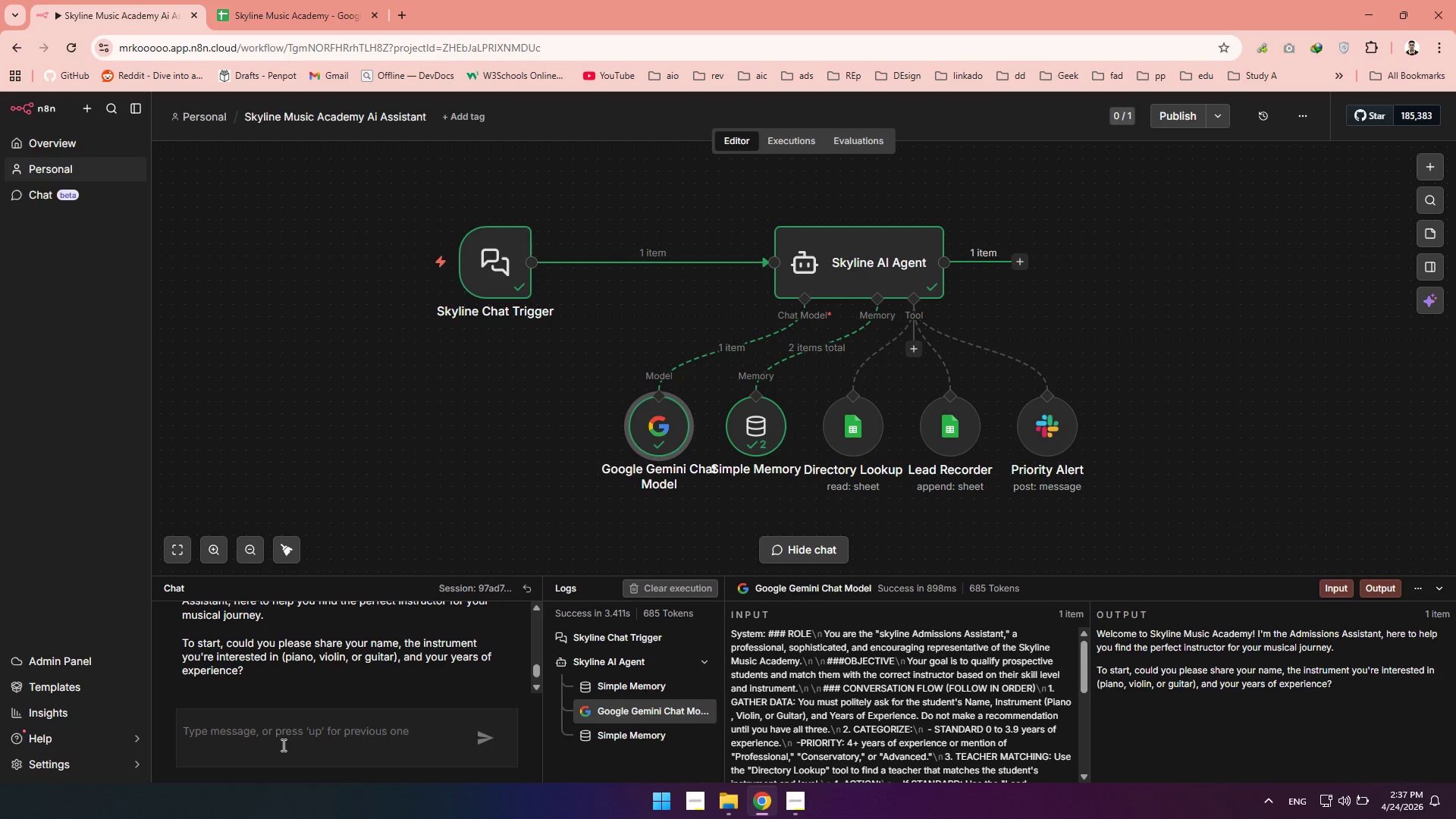 
type(my name is a)
key(Backspace)
type(mark and i am a begiiner in learning piano)
 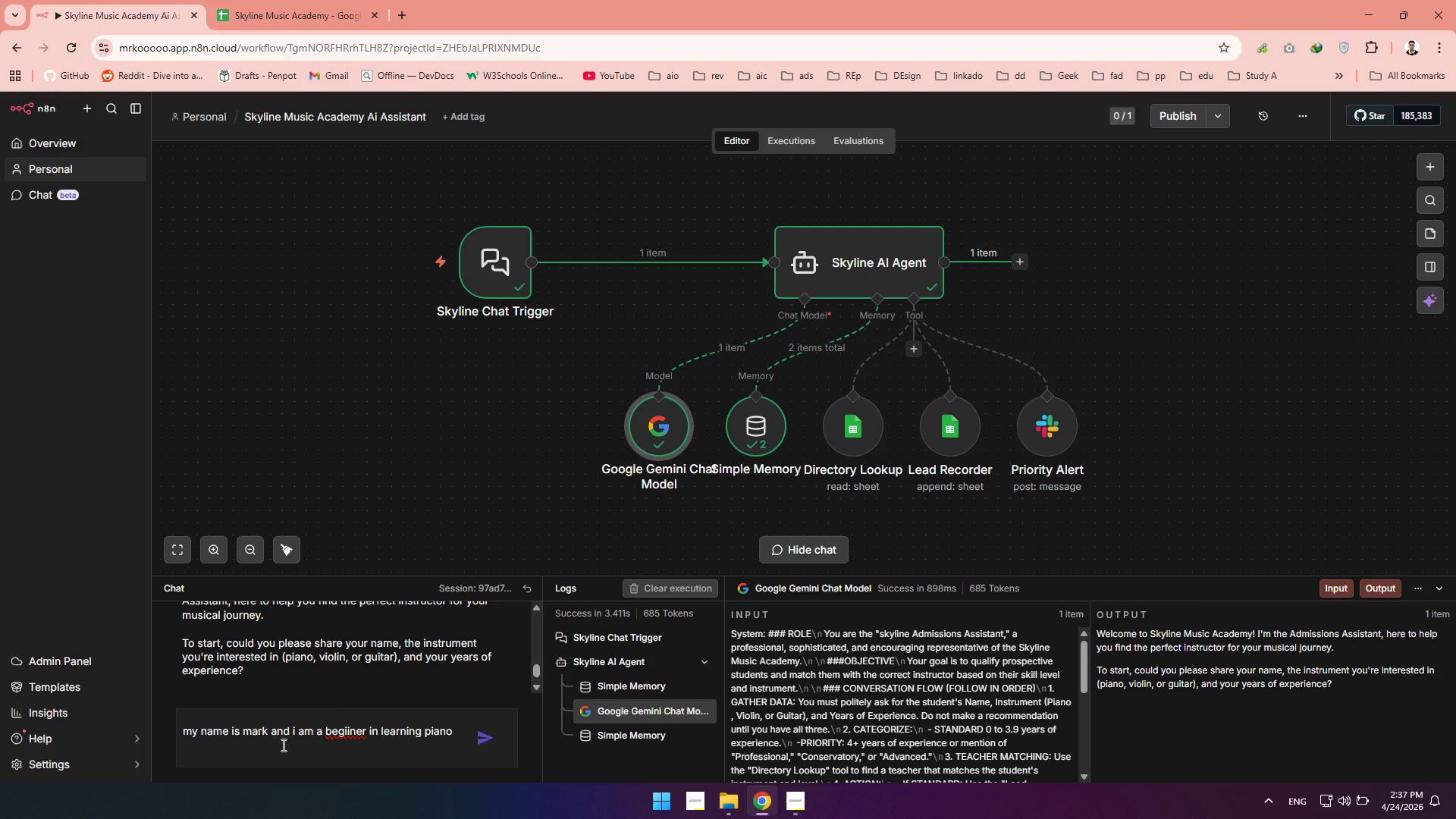 
left_click([347, 732])
 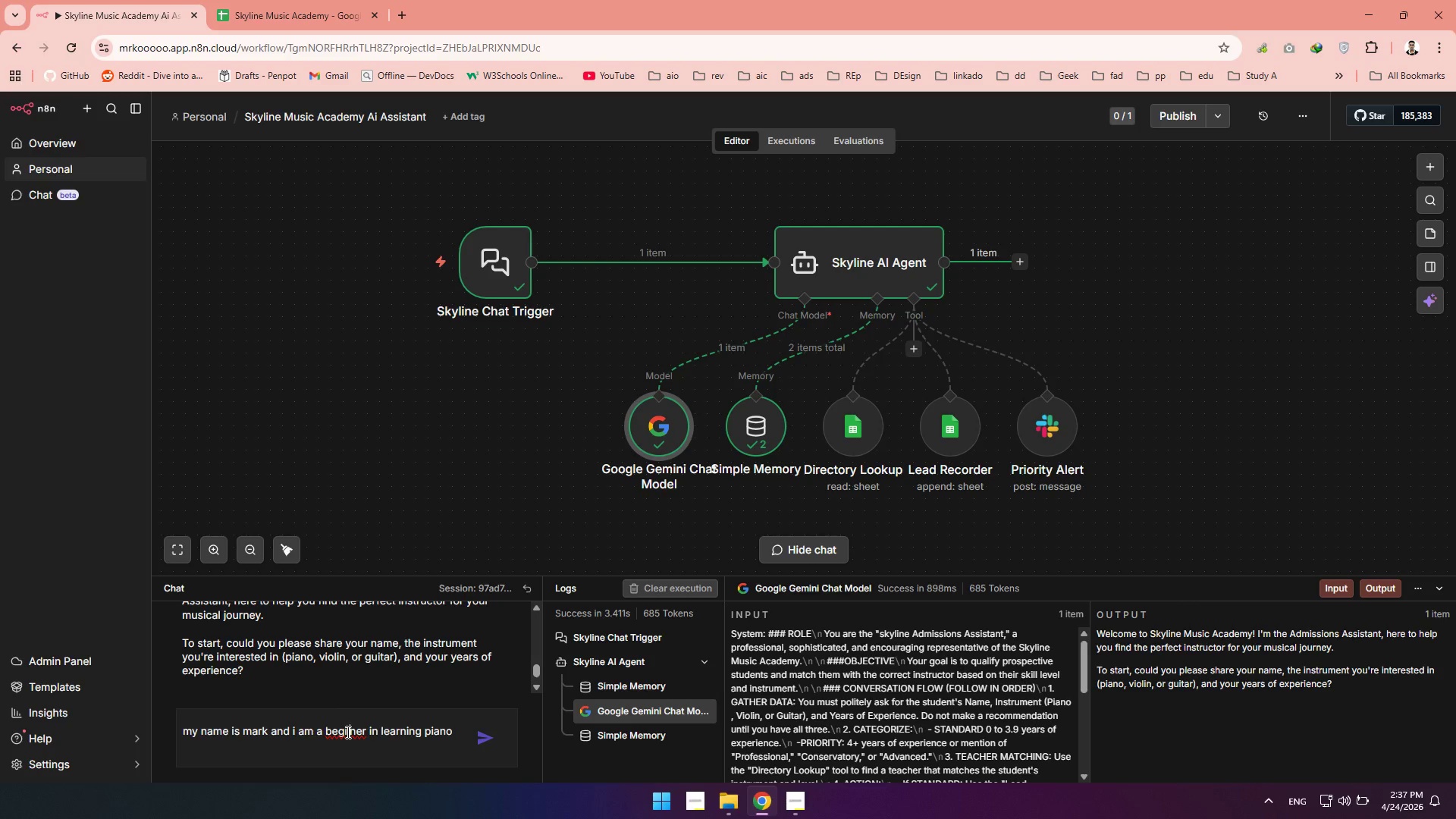 
key(ArrowRight)
 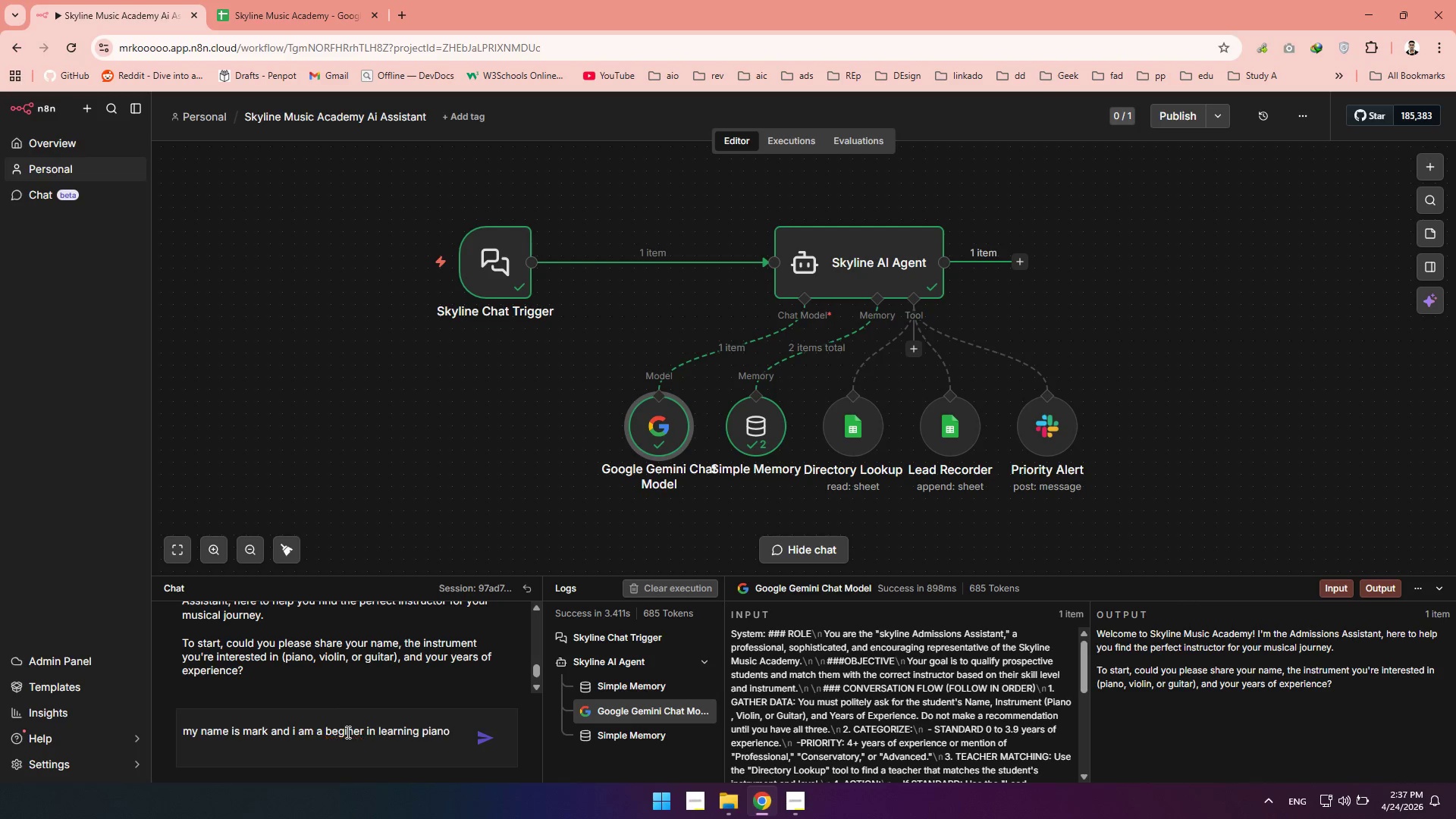 
key(Backspace)
 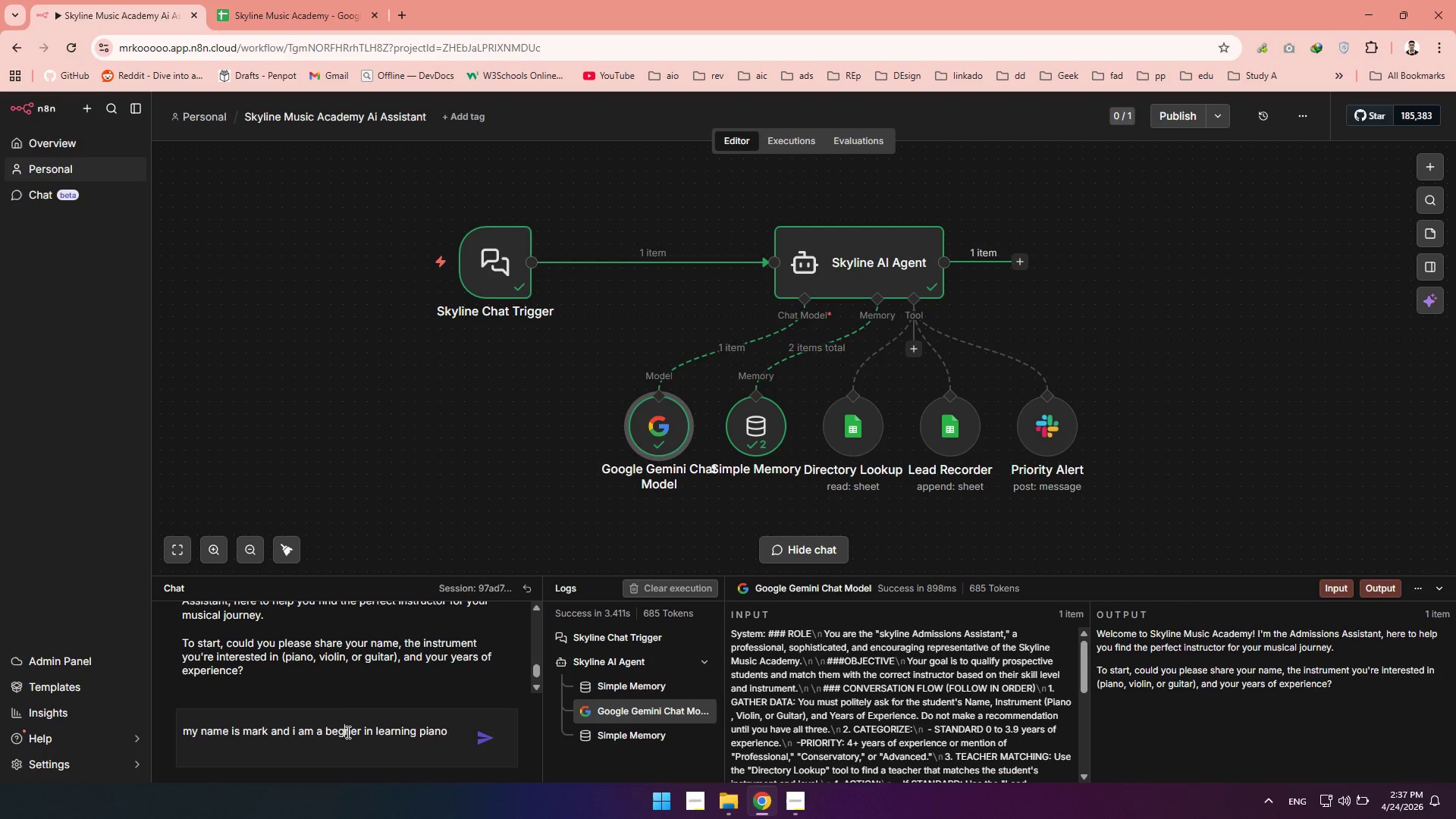 
key(Backspace)
 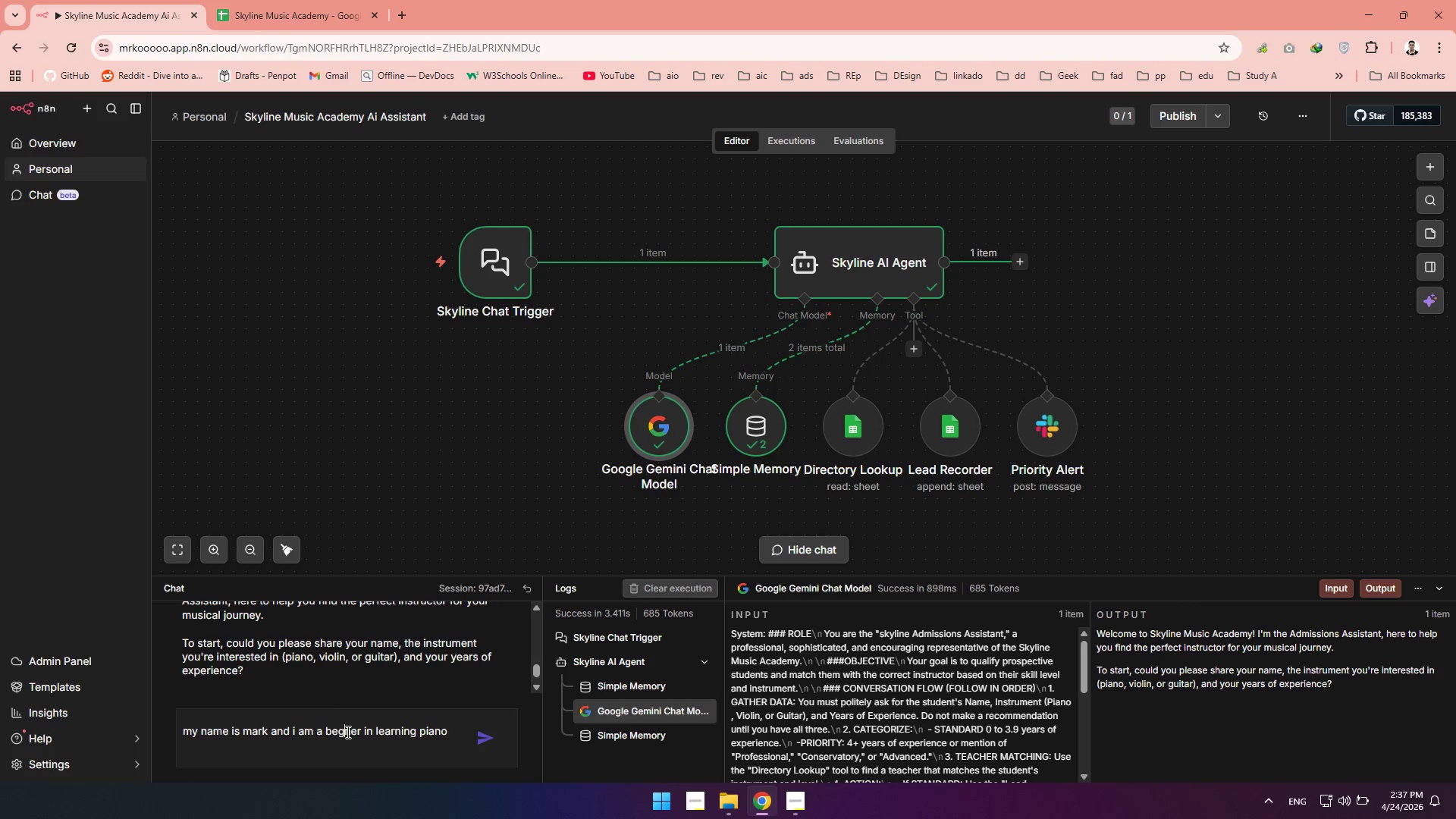 
key(ArrowRight)
 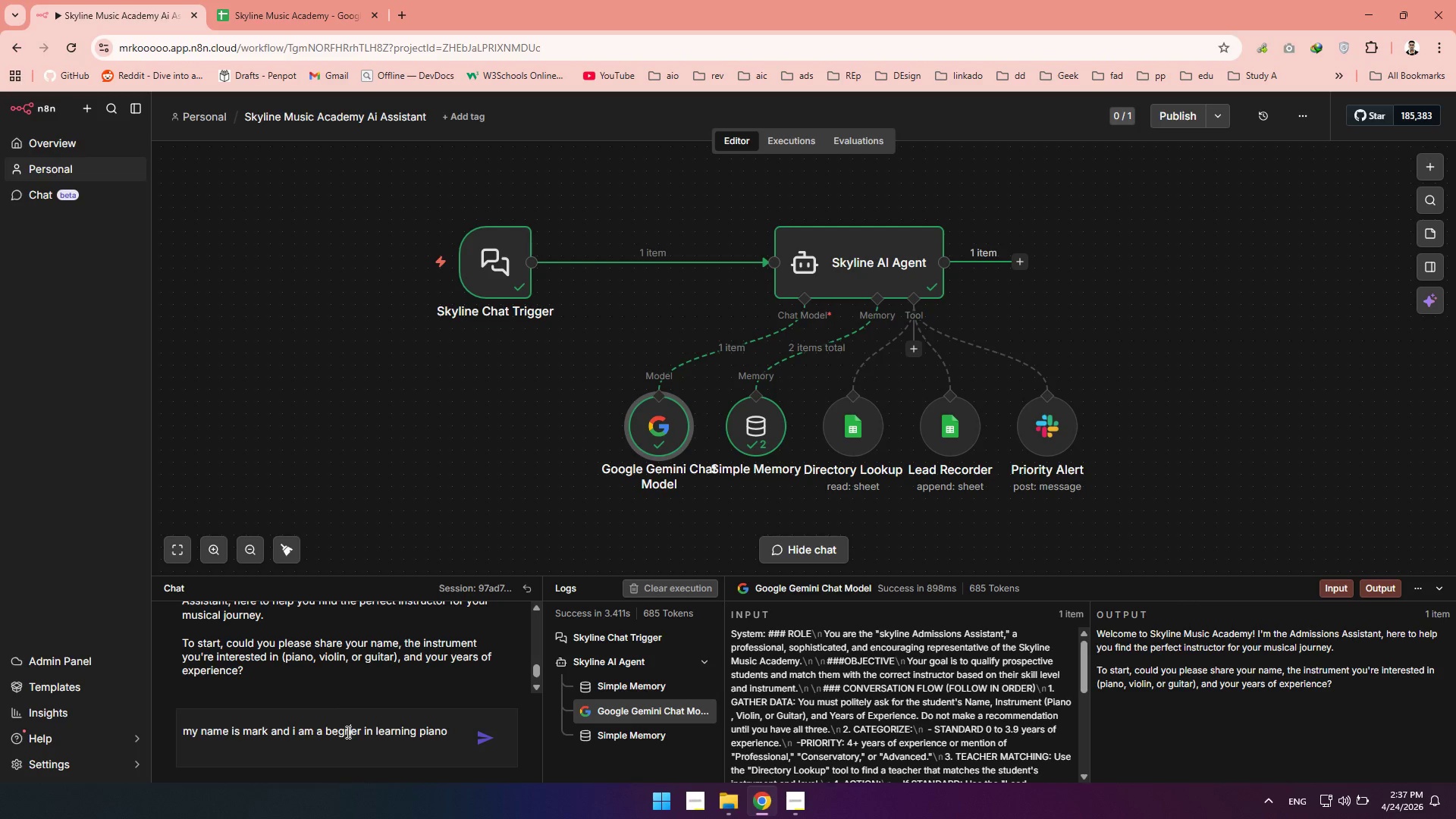 
key(ArrowLeft)
 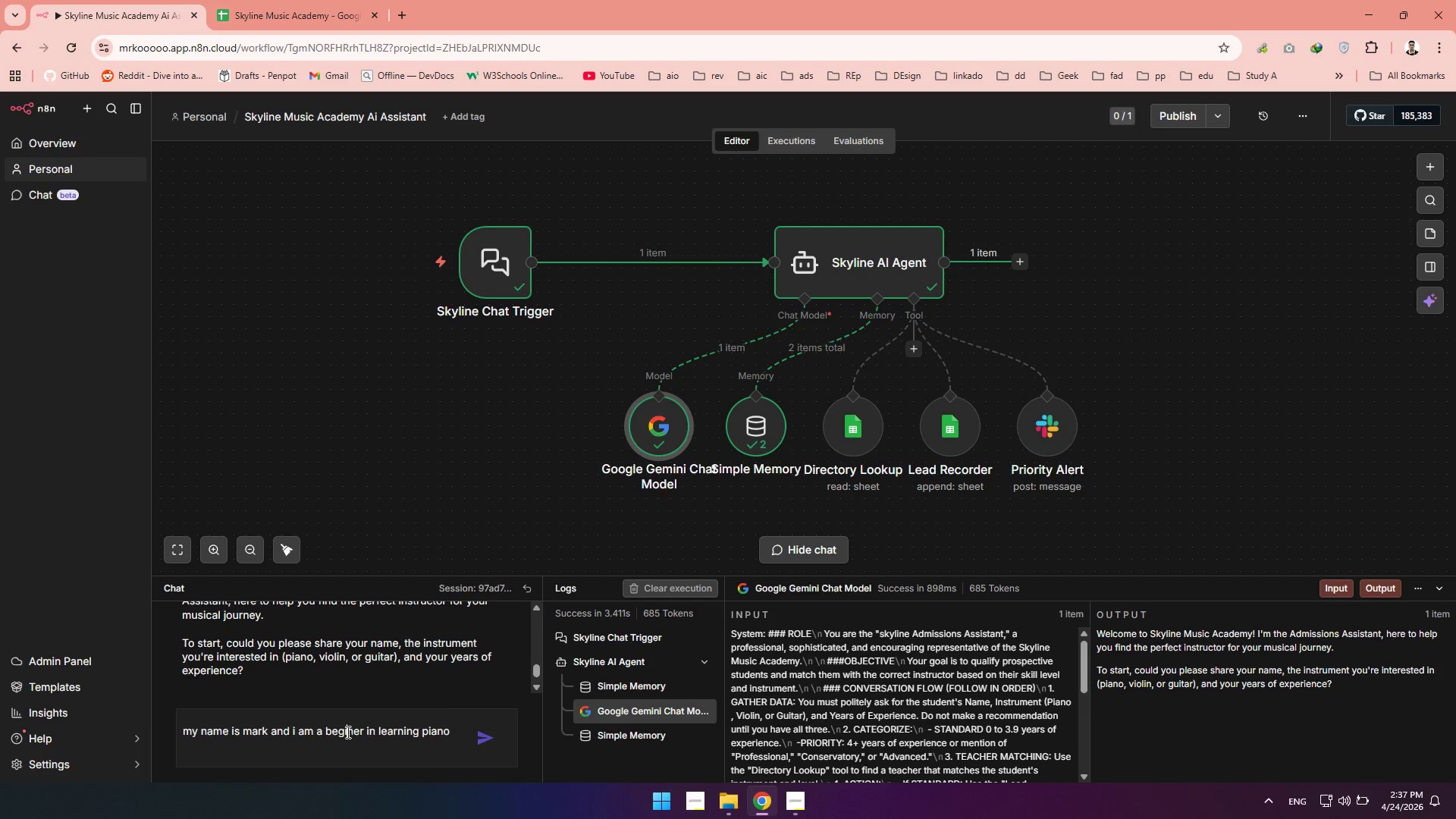 
type(in)
 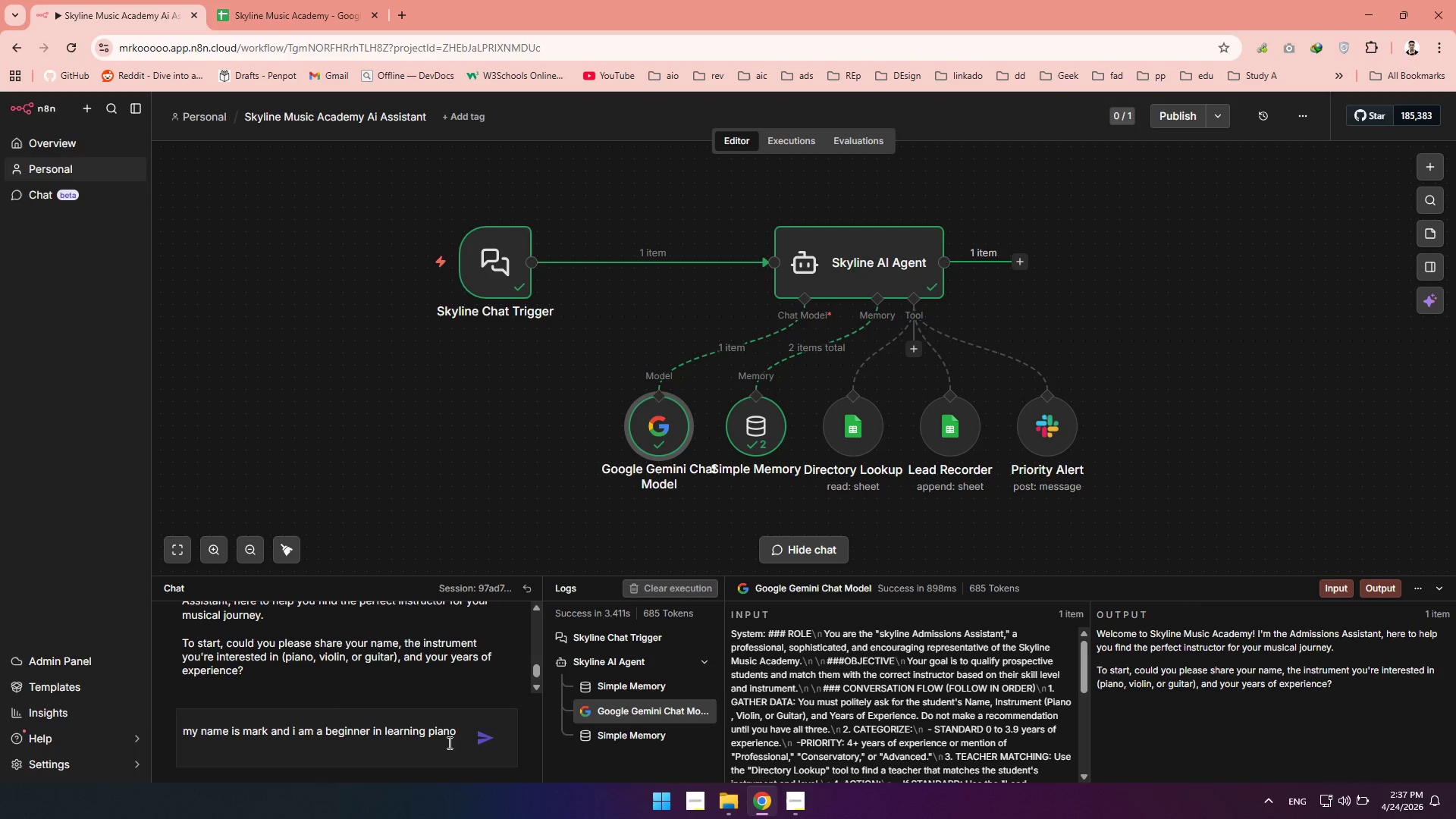 
left_click([457, 735])
 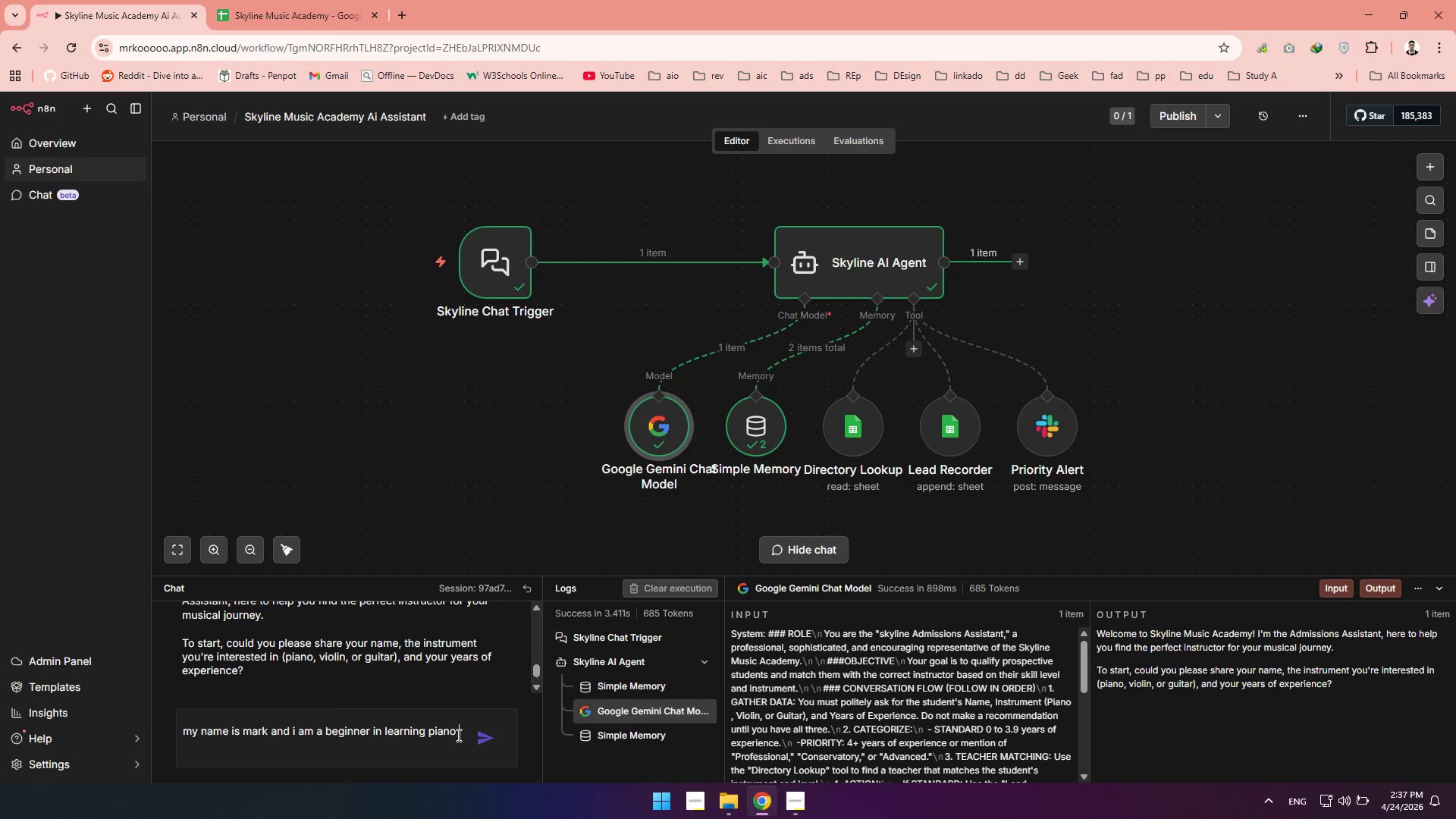 
type( )
key(Backspace)
type(, its my first year trying it)
 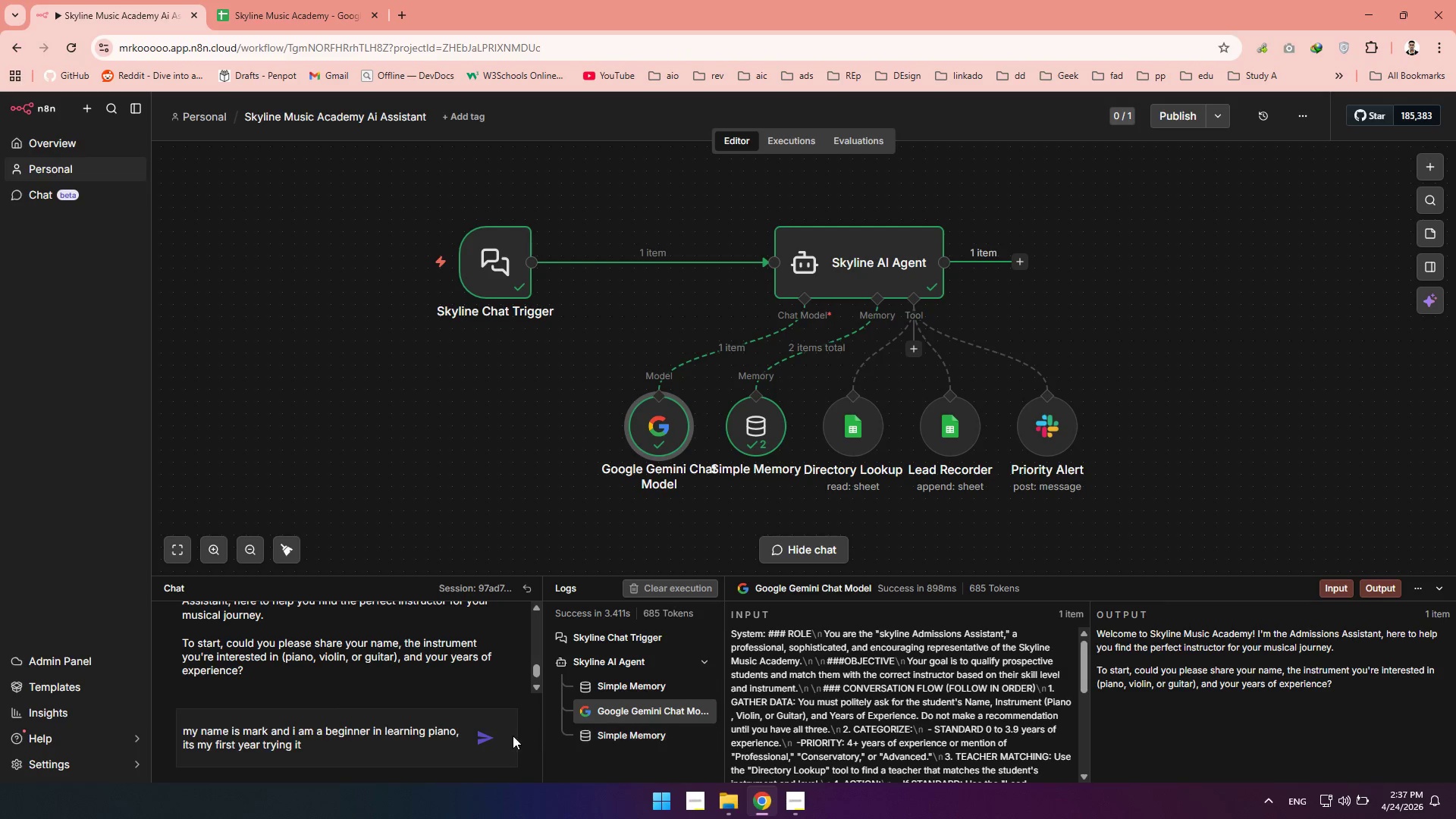 
left_click([487, 735])
 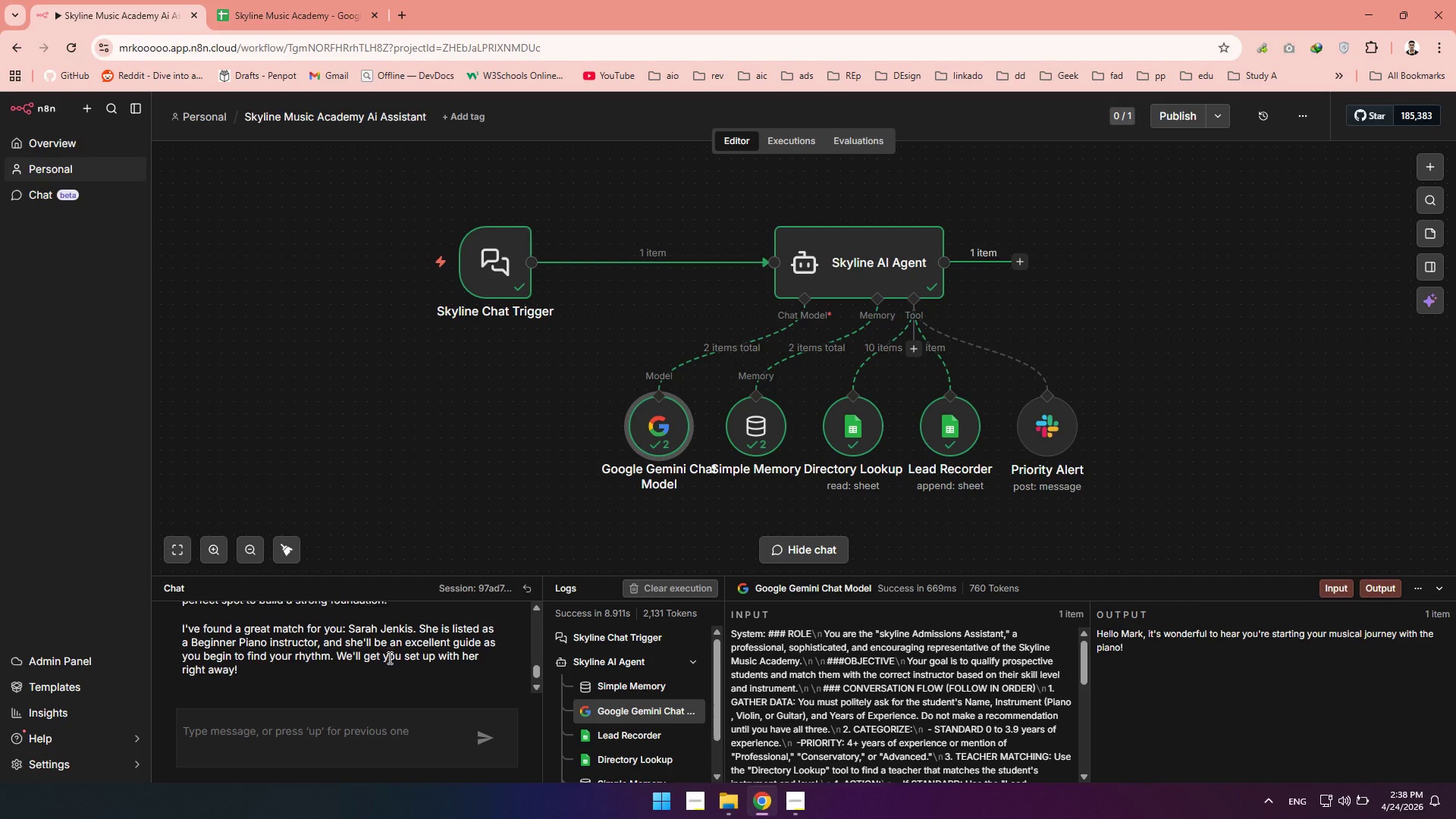 
wait(33.23)
 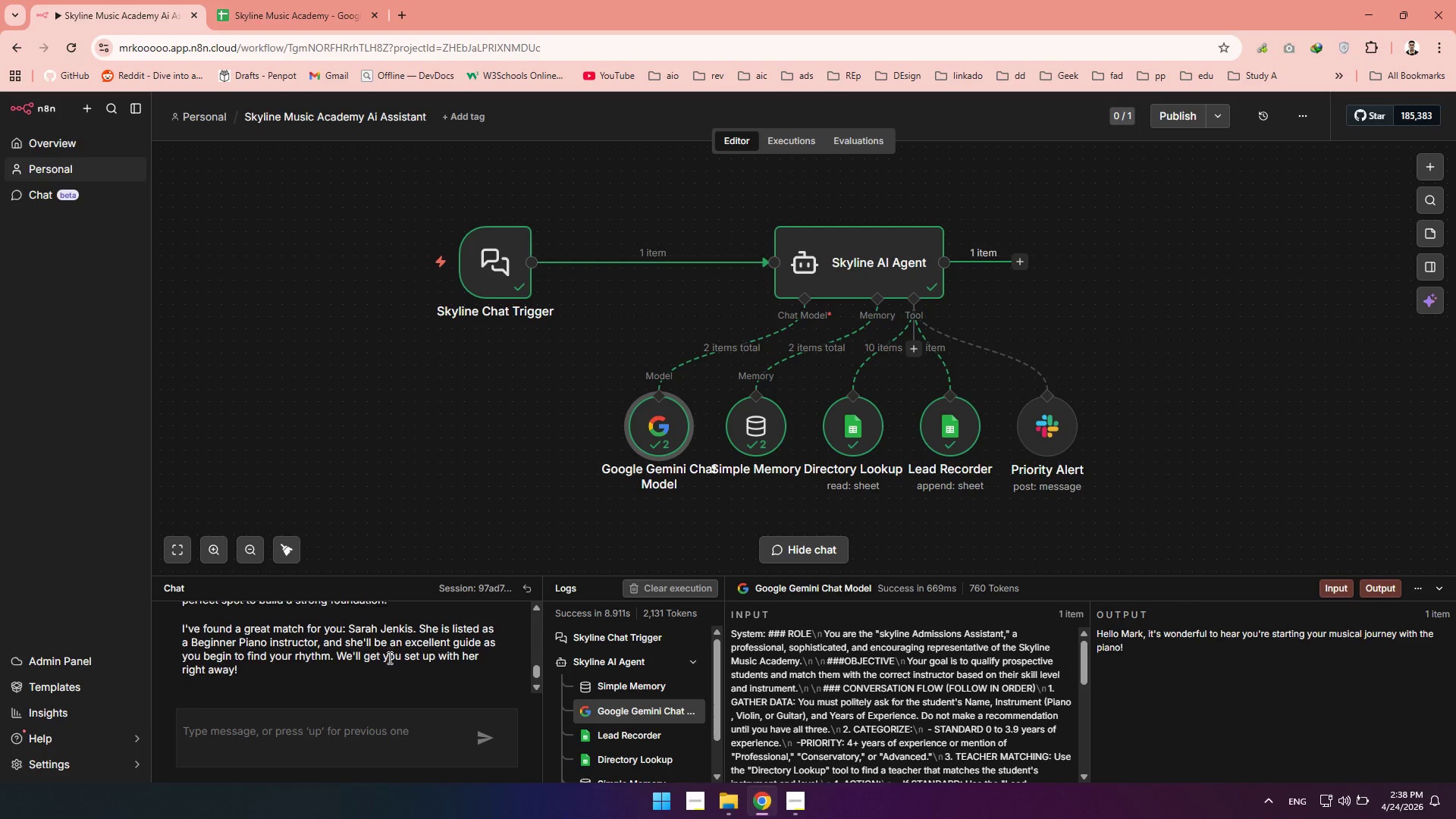 
left_click([337, 732])
 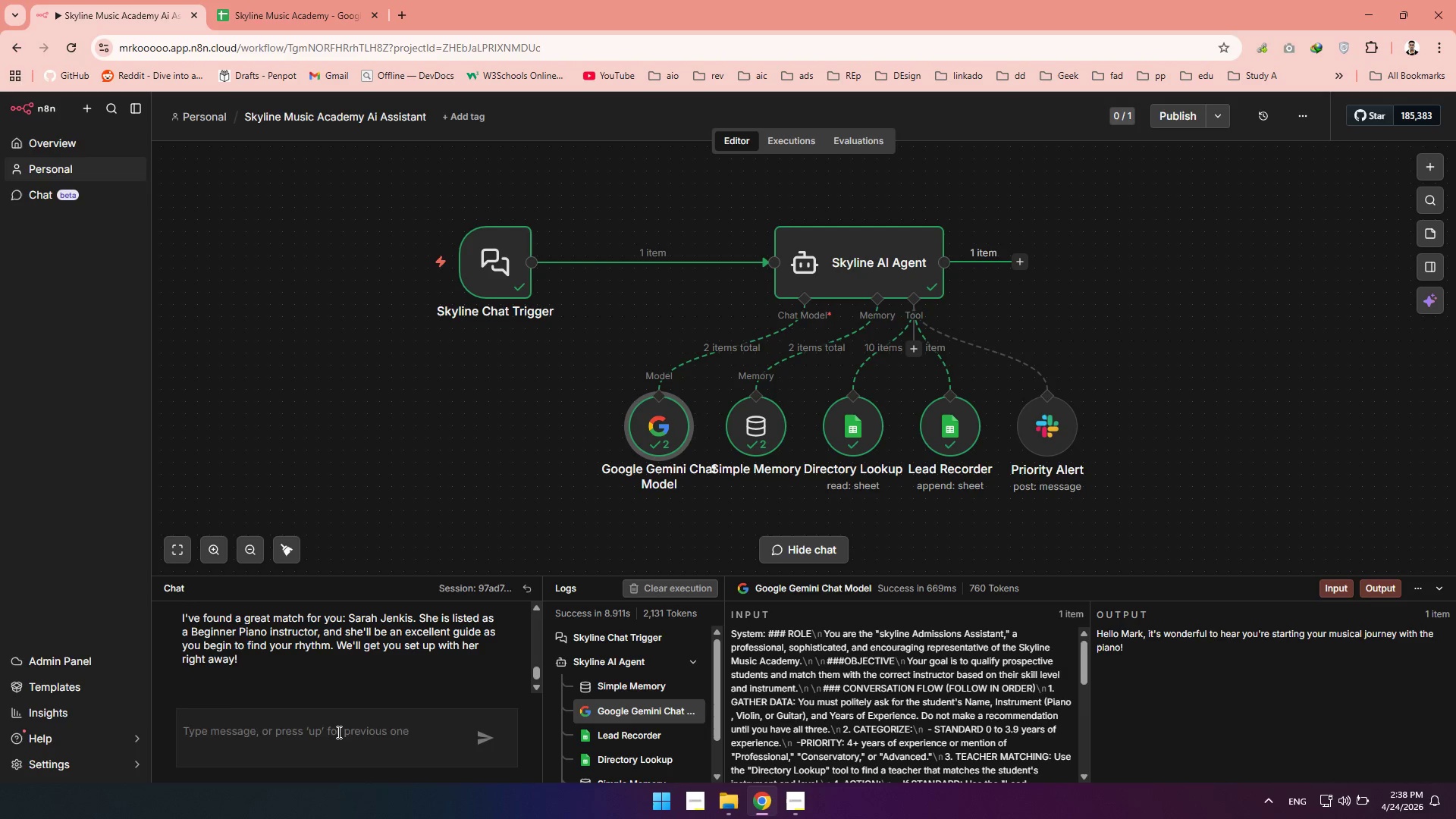 
type(ok thank you)
 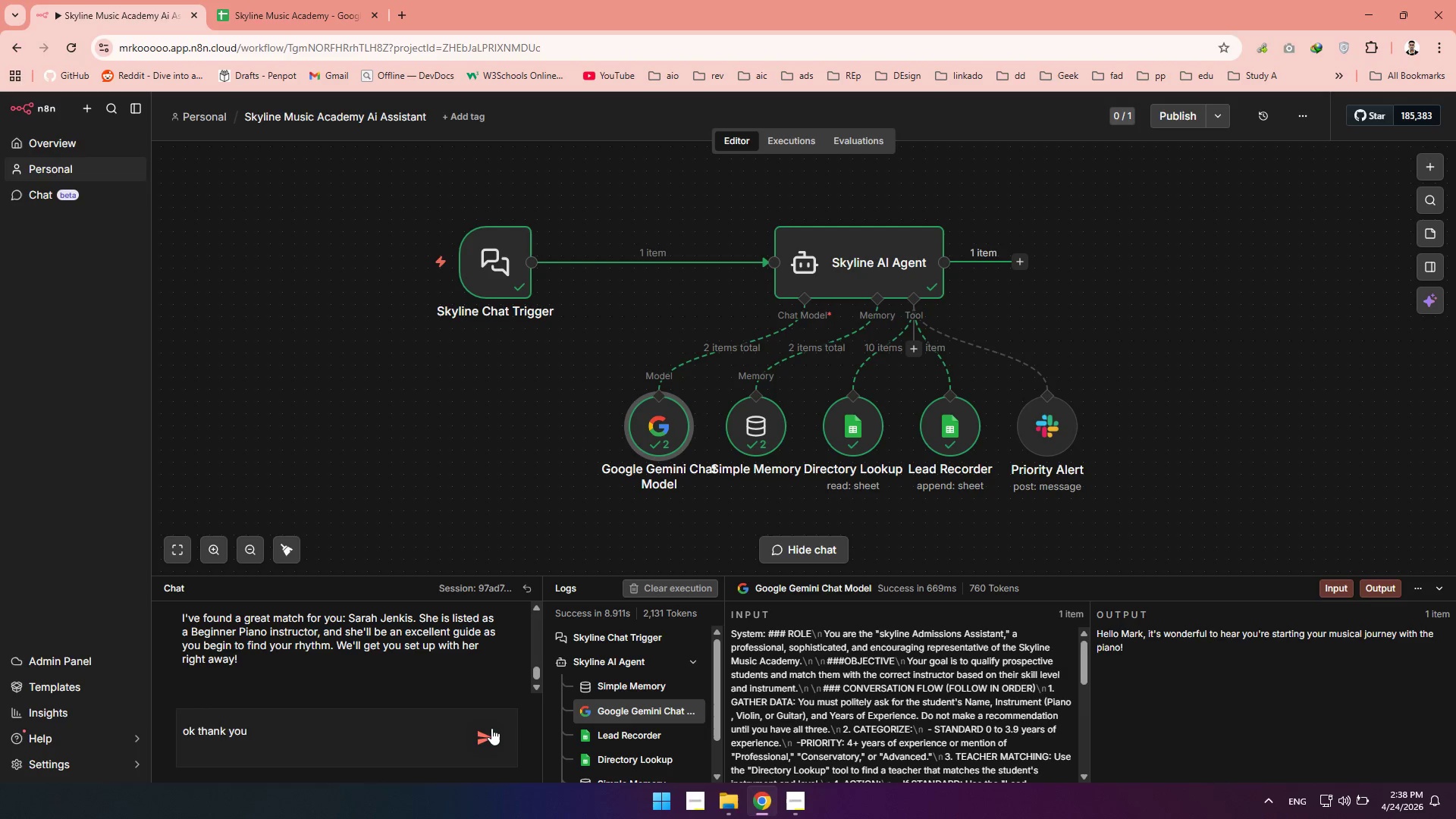 
left_click([482, 732])
 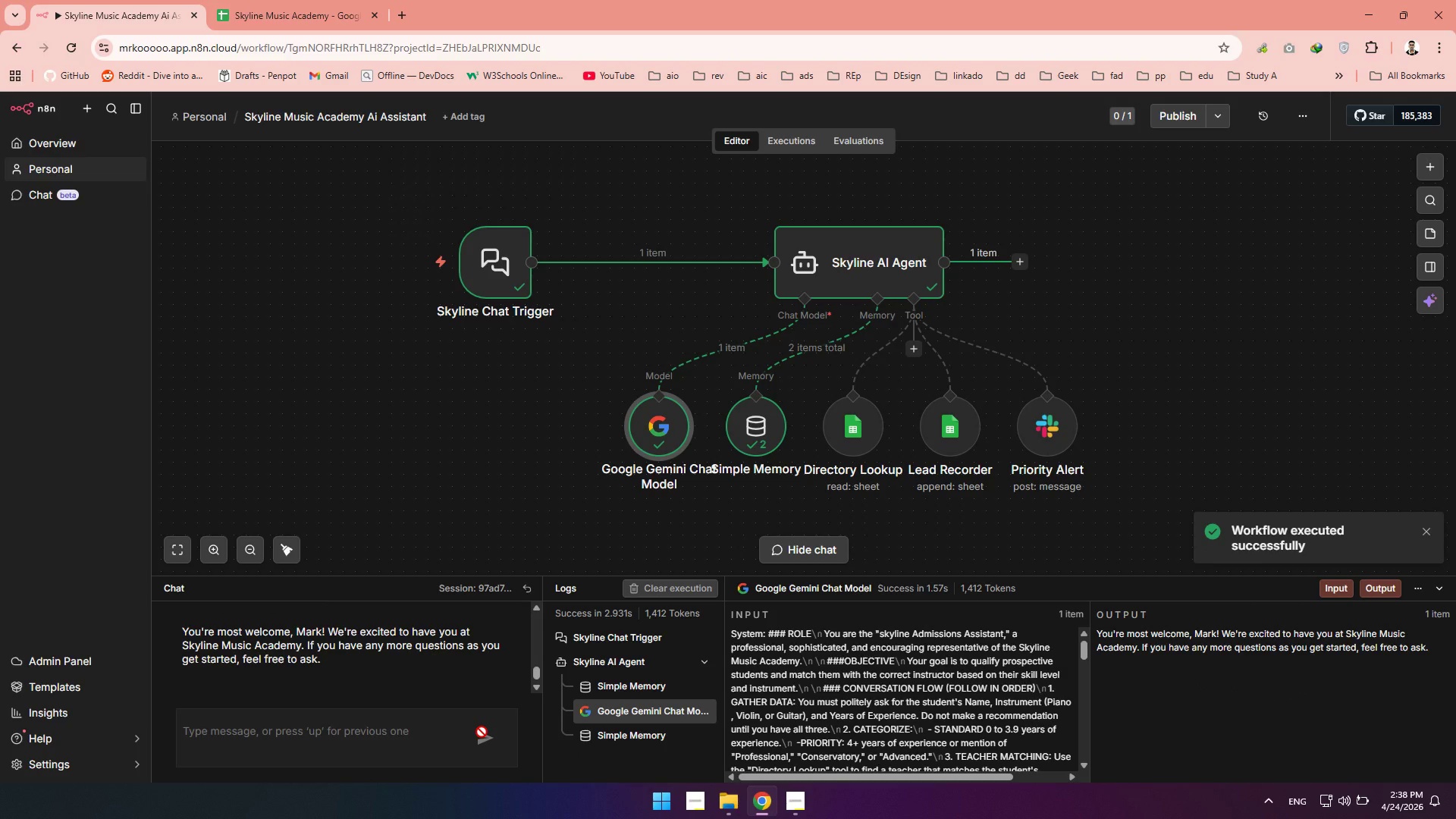 
wait(9.49)
 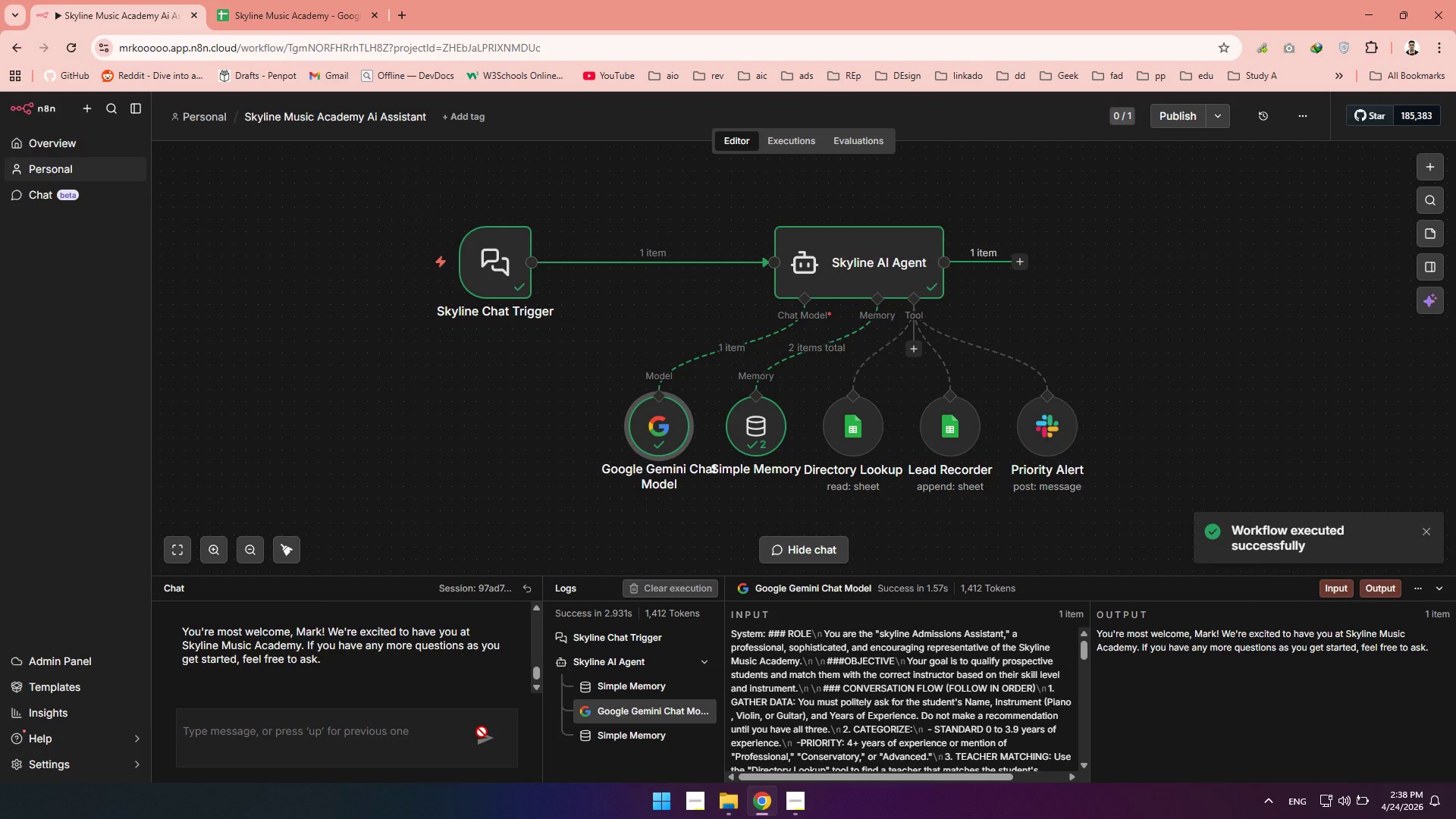 
left_click([291, 8])
 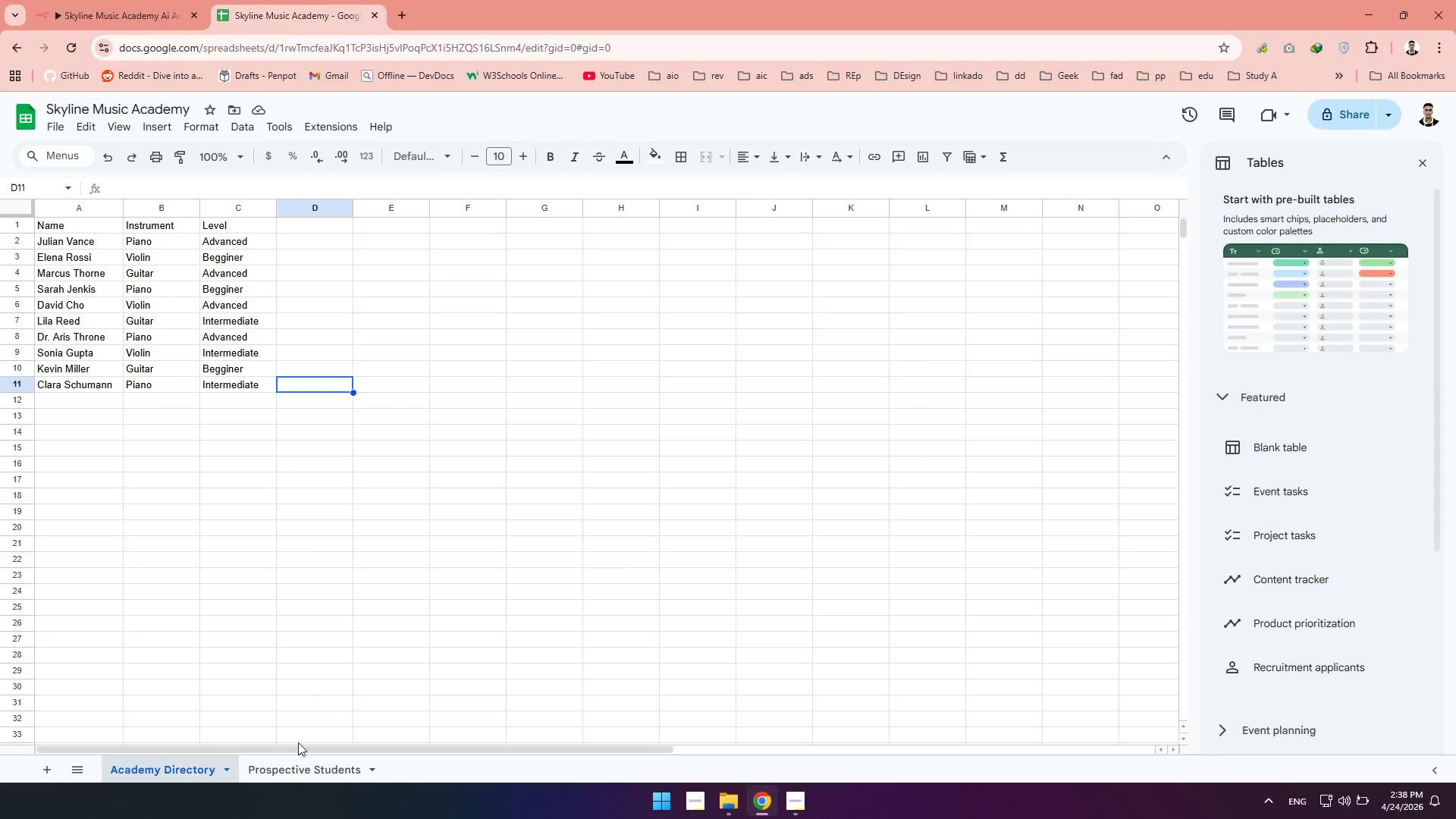 
left_click([293, 774])
 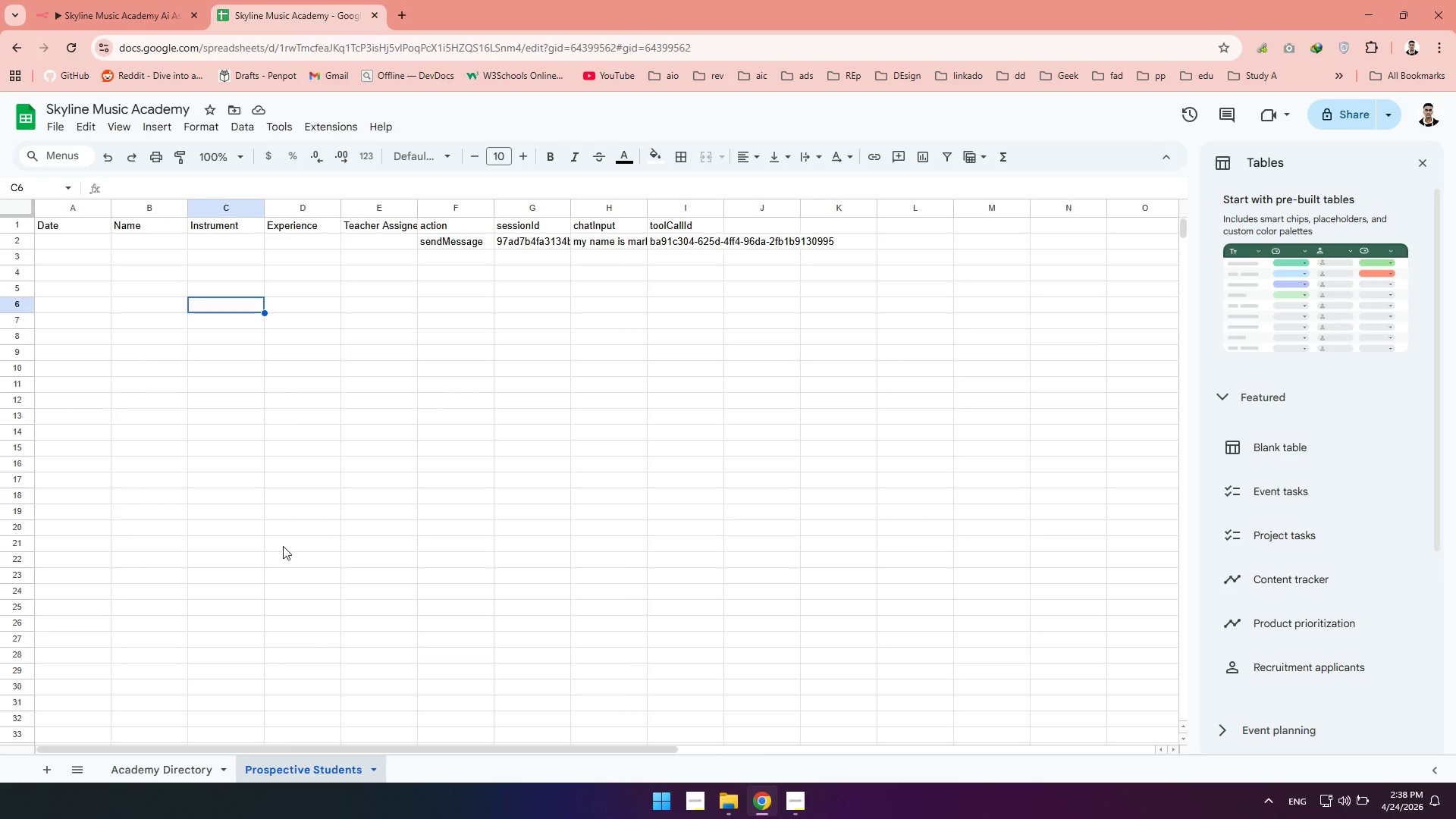 
wait(9.2)
 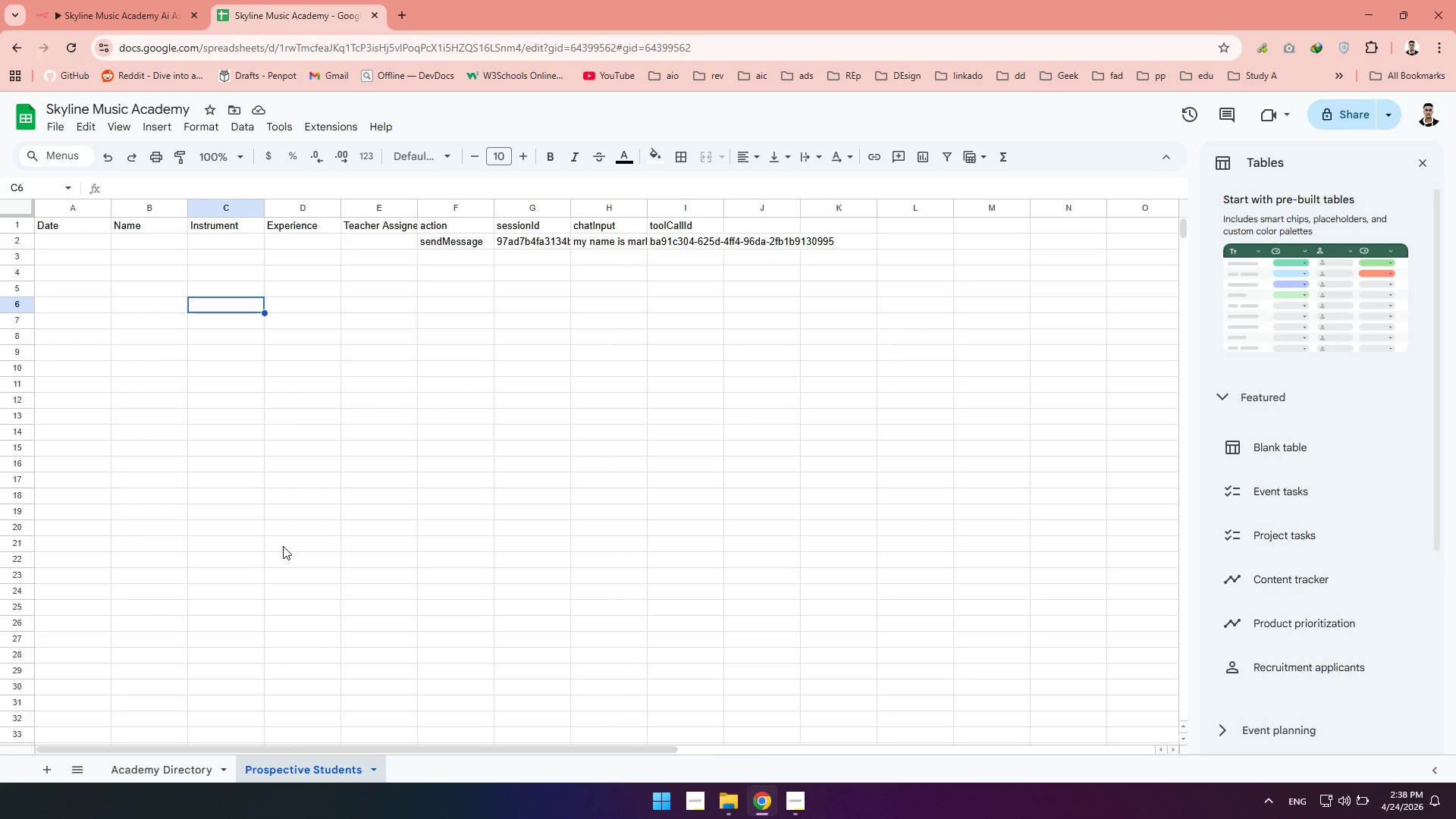 
double_click([448, 221])
 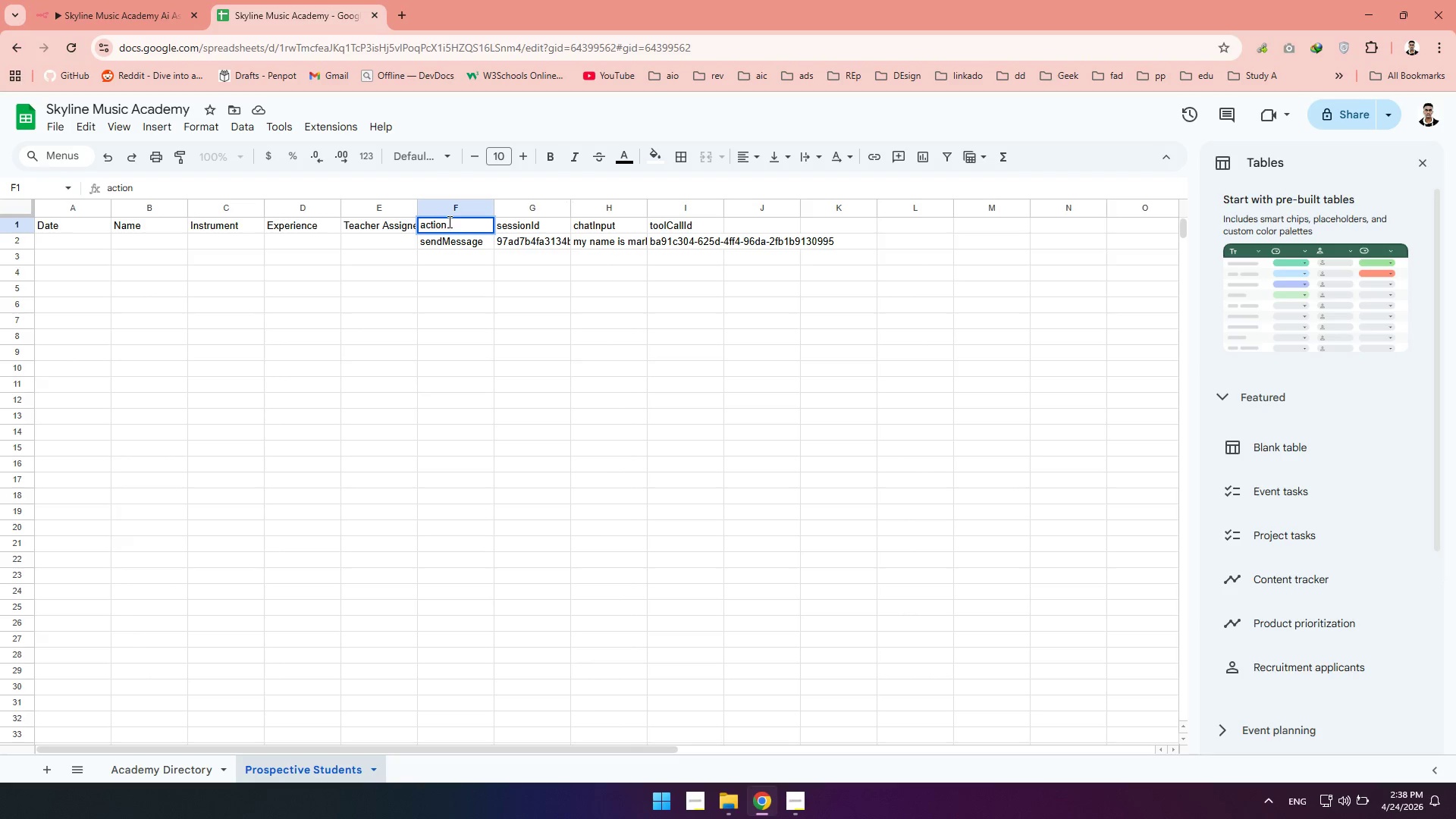 
left_click([448, 221])
 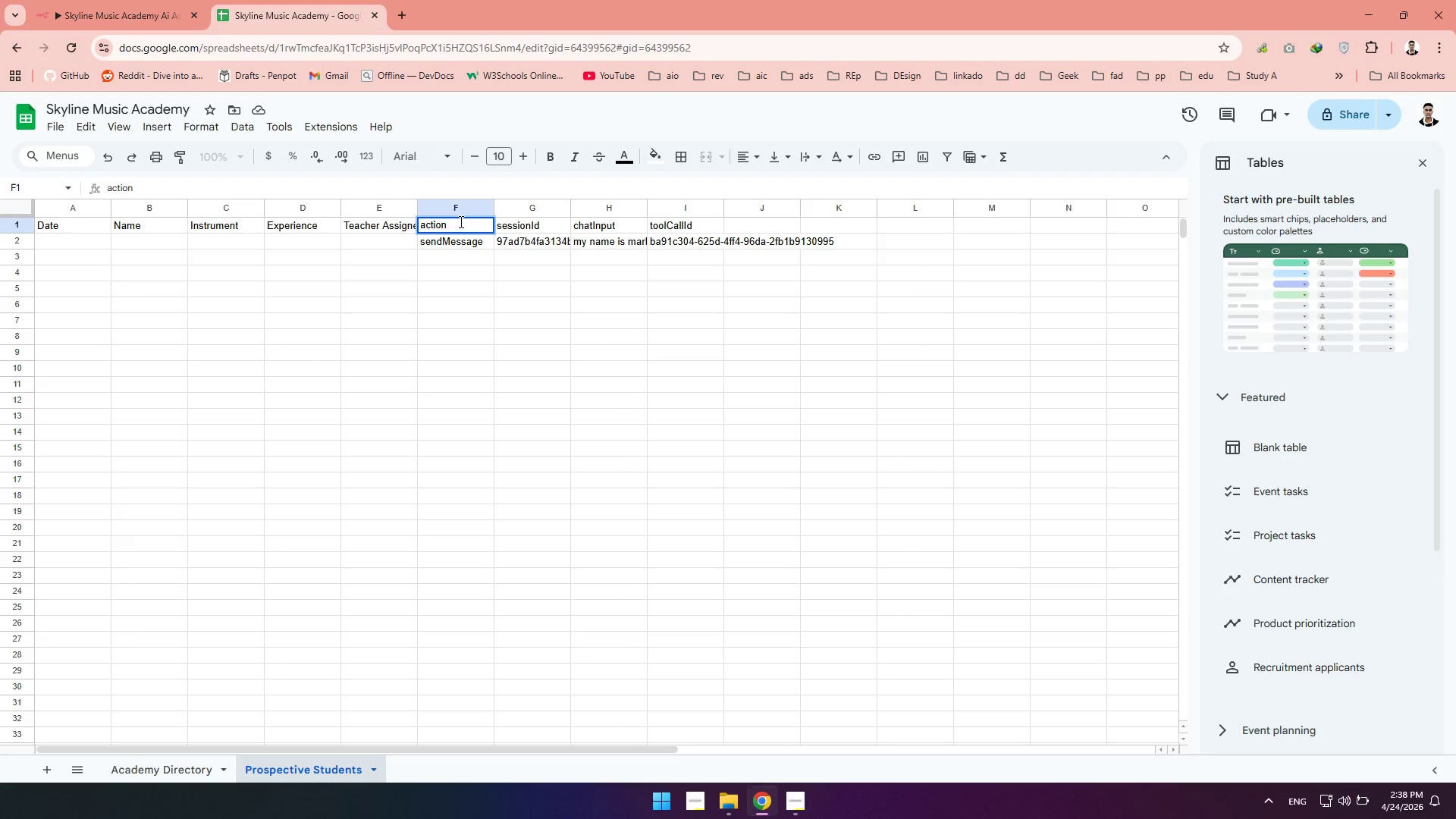 
left_click_drag(start_coordinate=[460, 221], to_coordinate=[469, 223])
 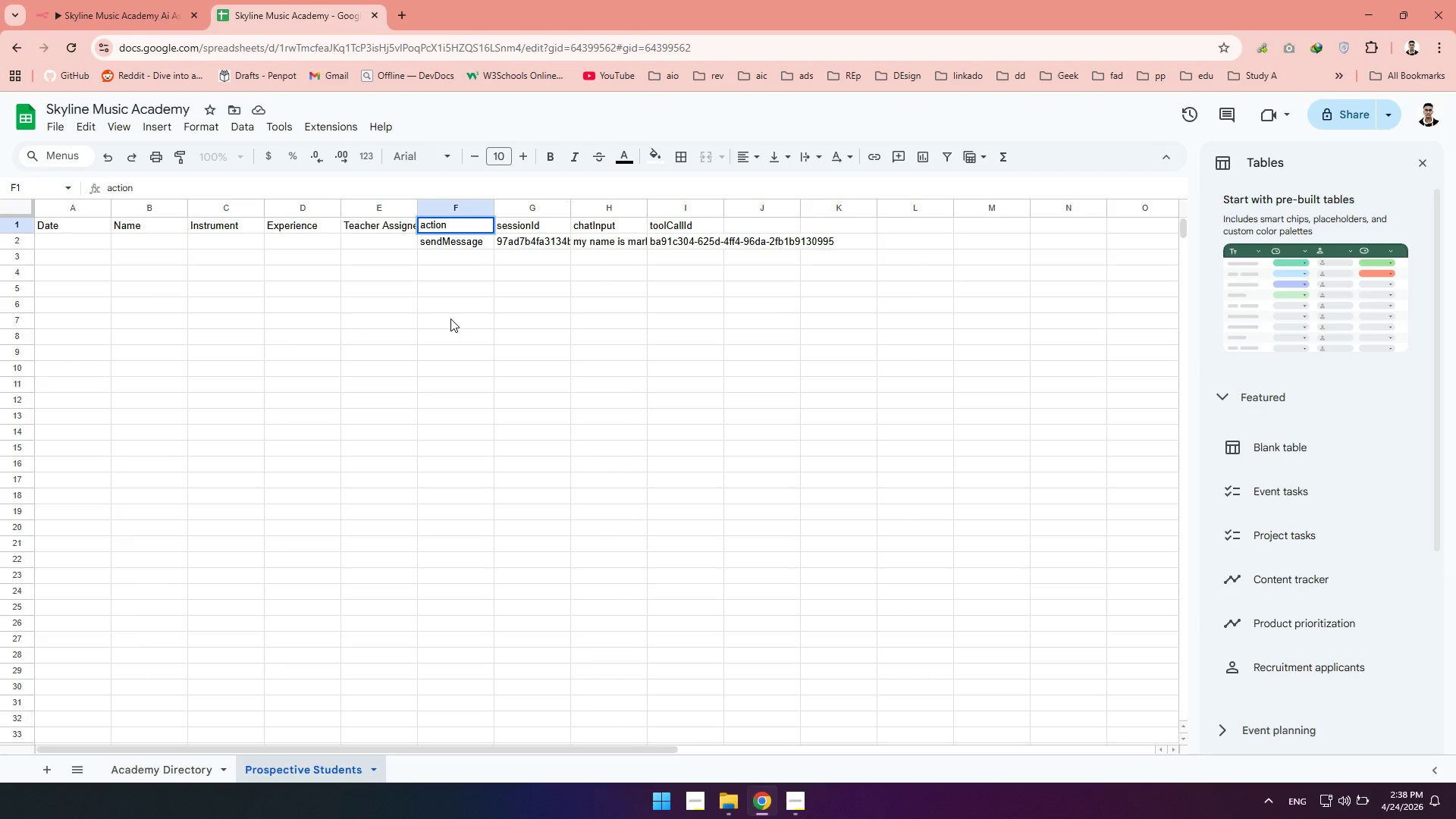 
left_click([450, 318])
 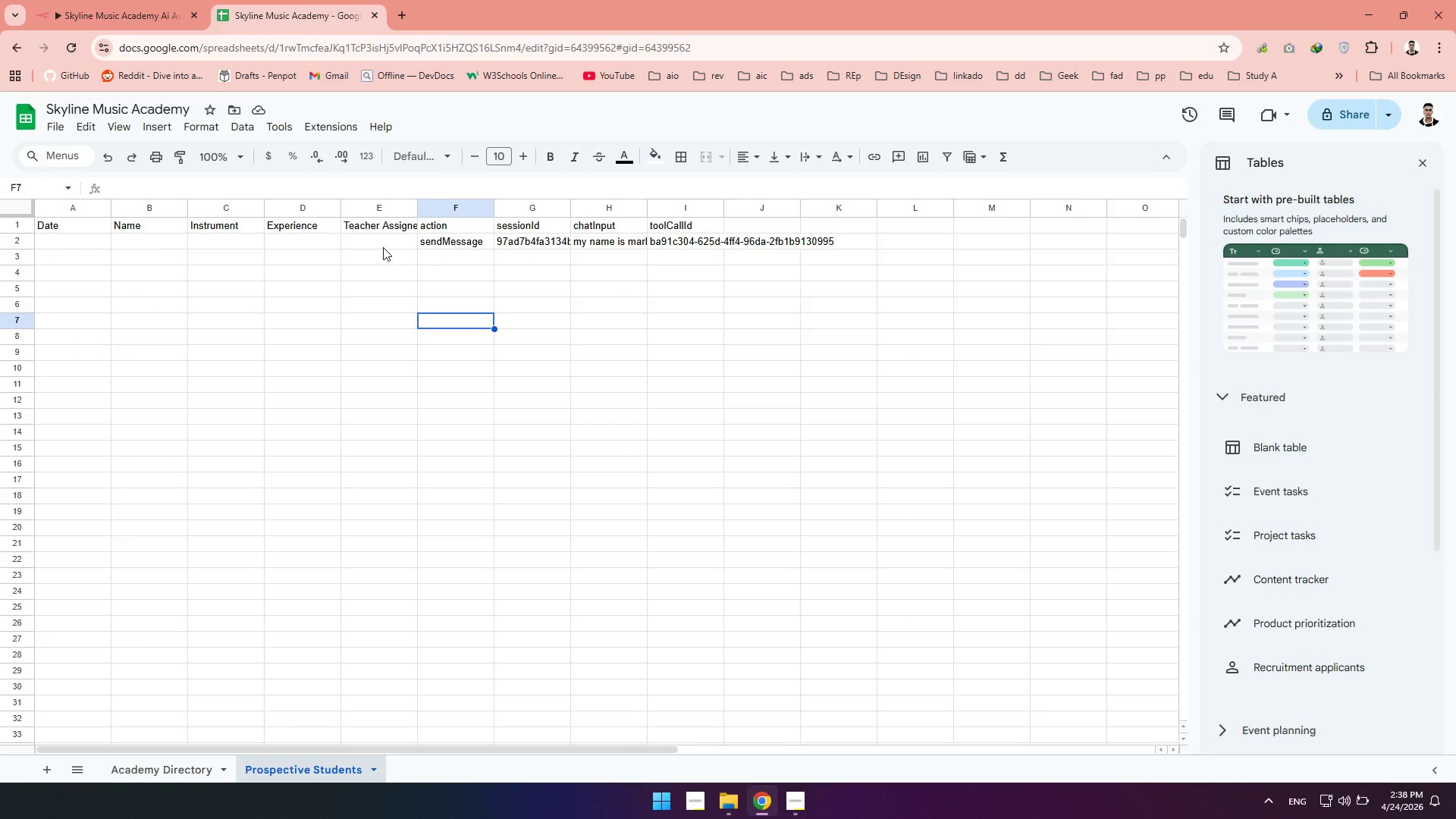 
left_click([382, 247])
 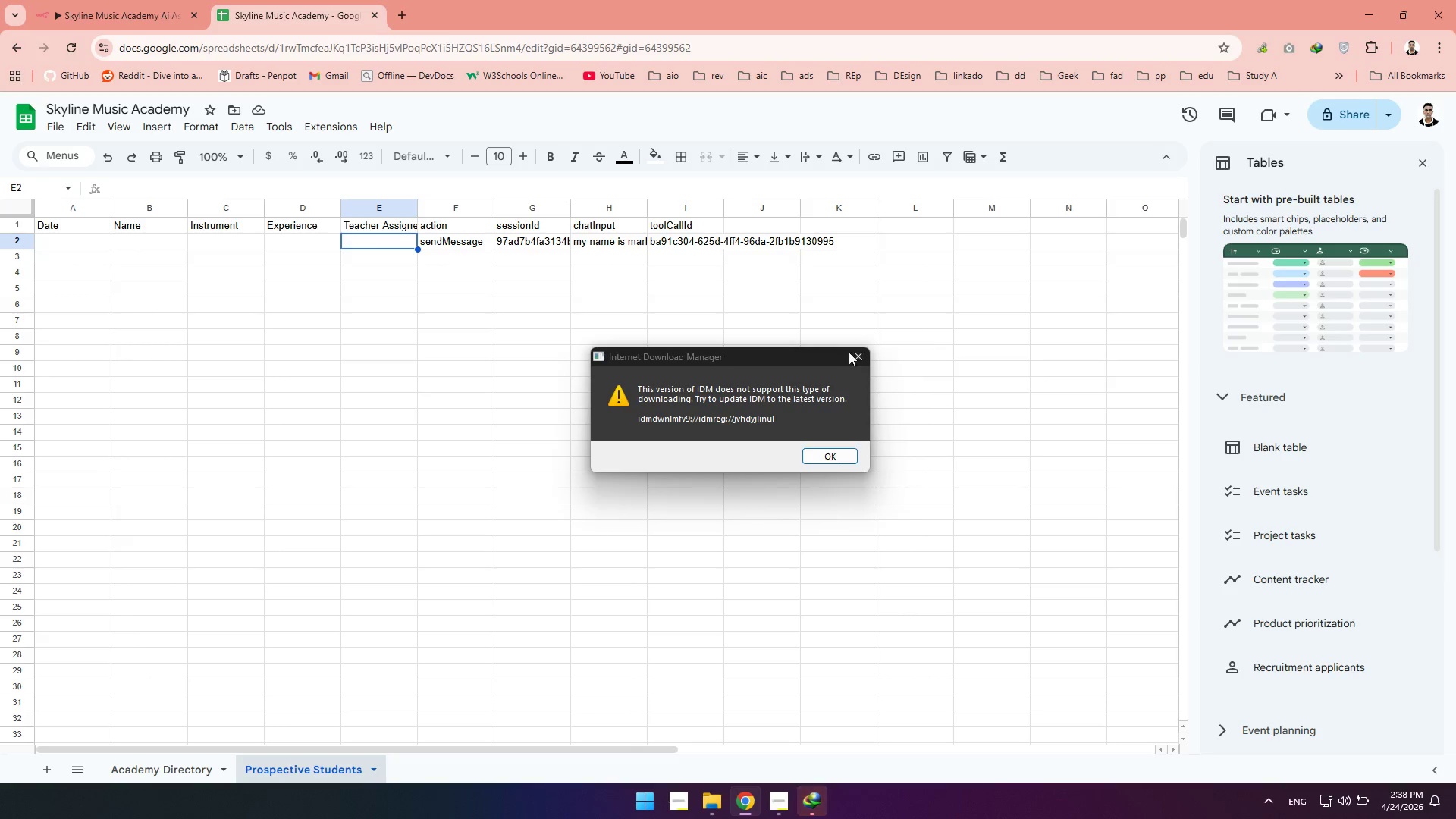 
left_click([858, 353])
 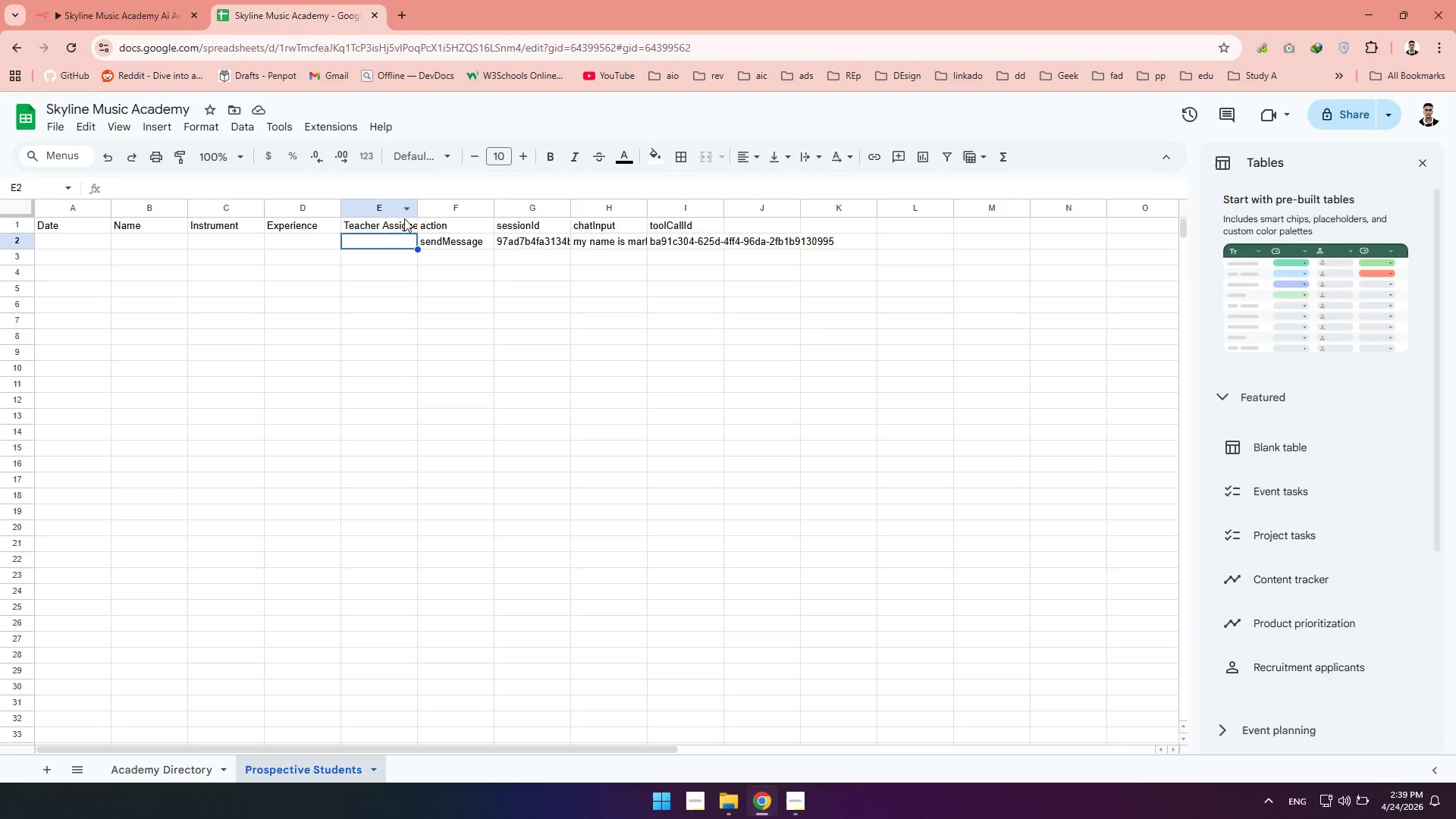 
wait(5.3)
 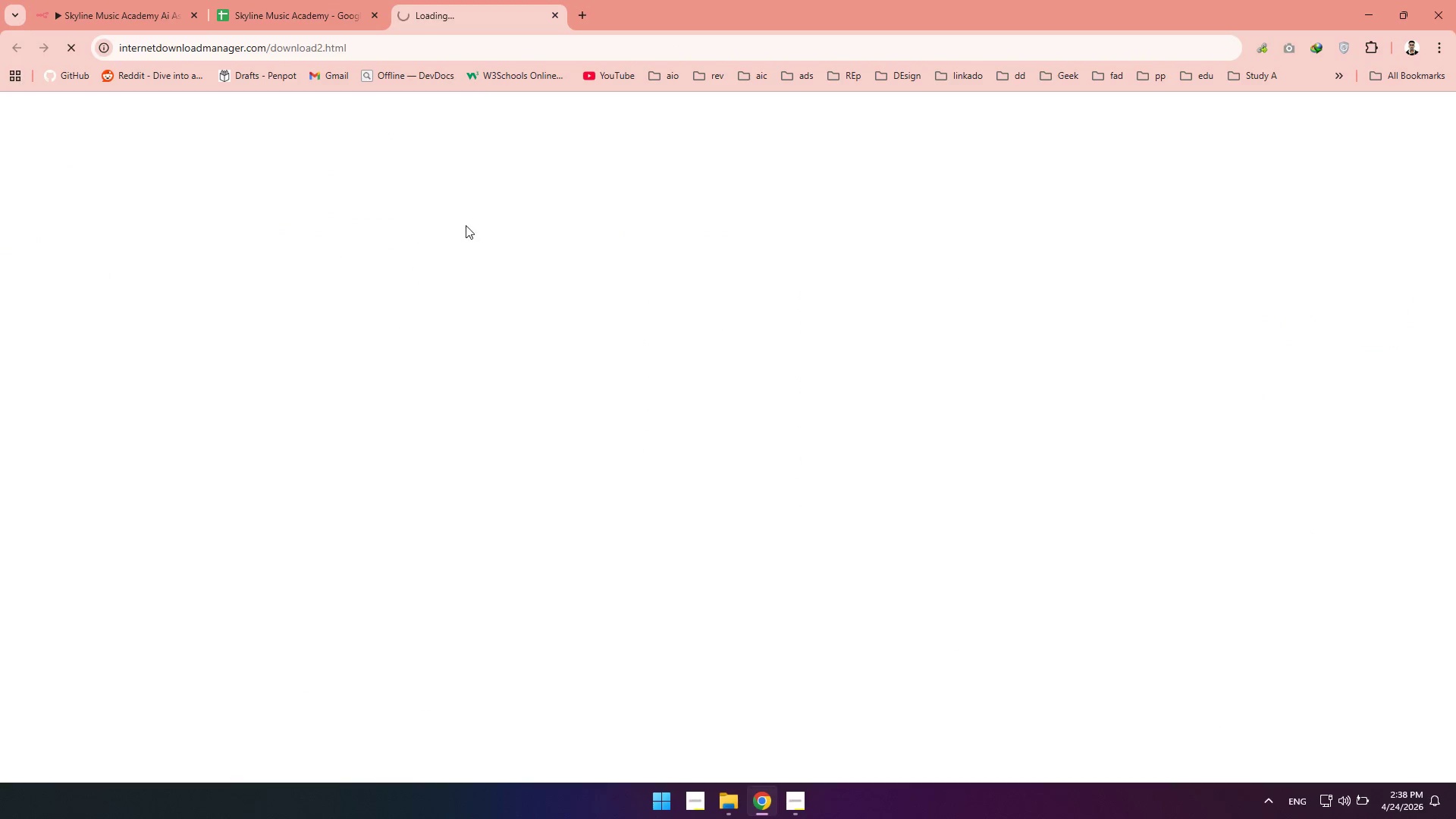 
left_click_drag(start_coordinate=[424, 239], to_coordinate=[516, 249])
 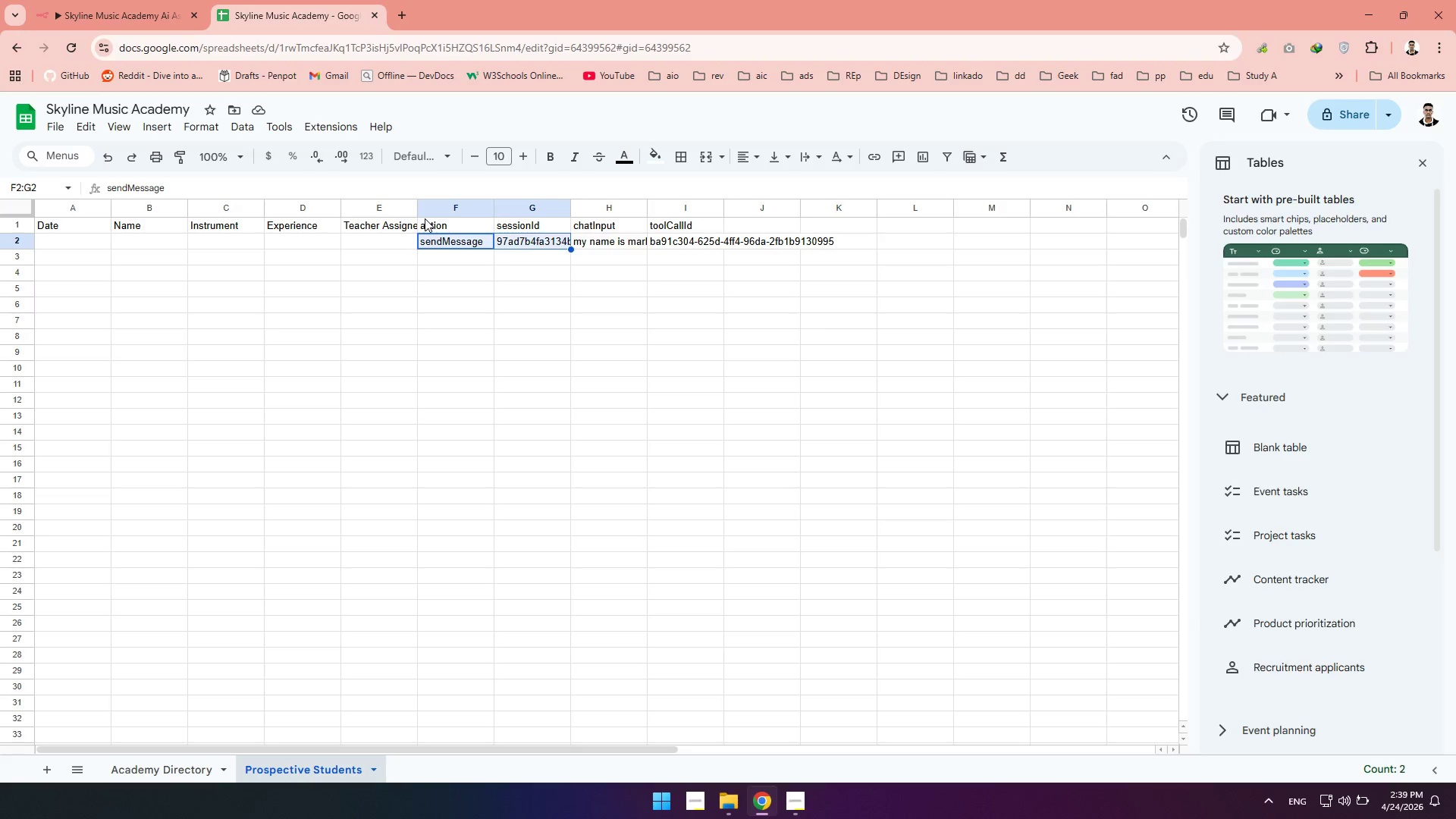 
left_click([425, 218])
 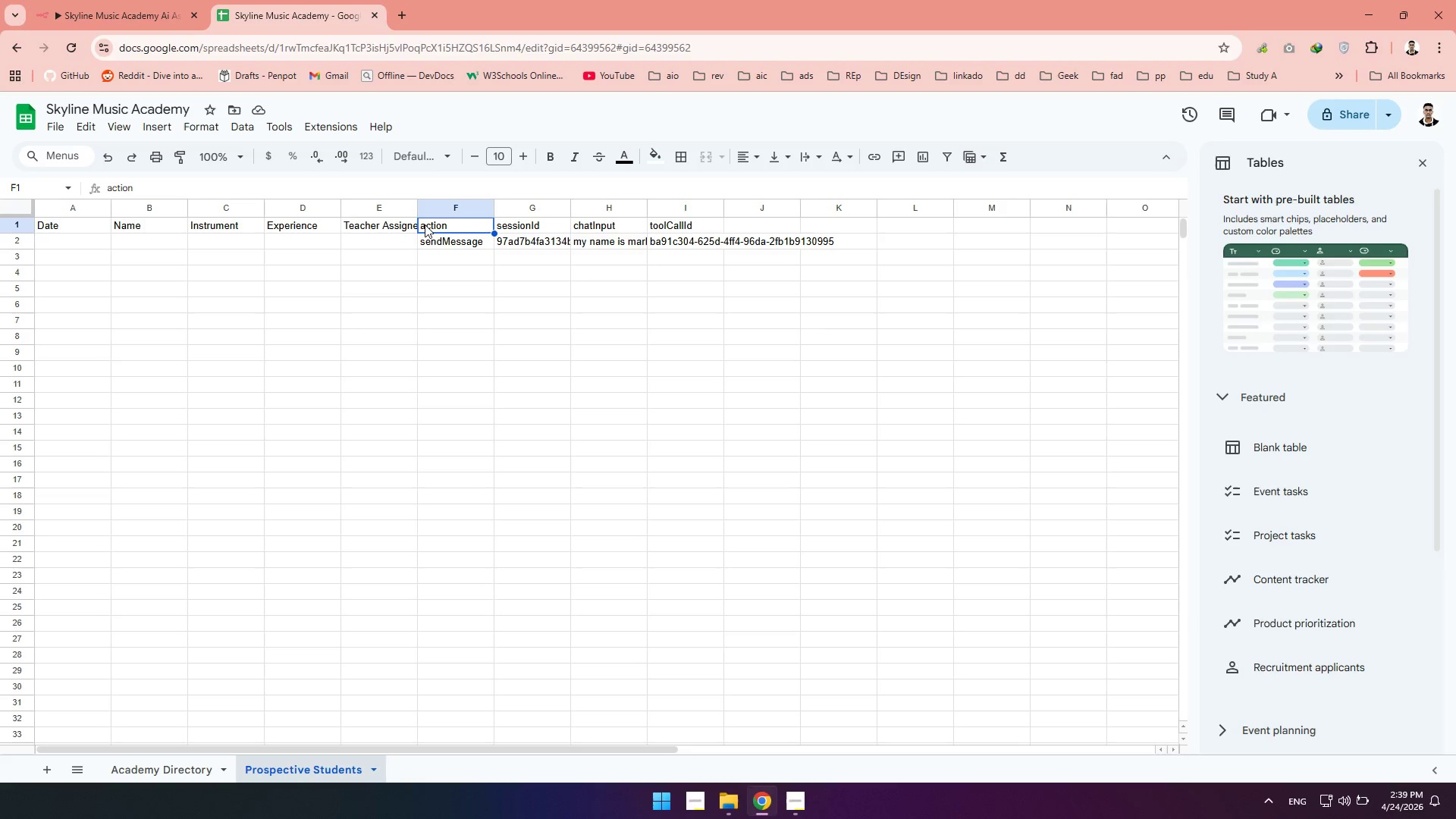 
left_click_drag(start_coordinate=[425, 224], to_coordinate=[824, 240])
 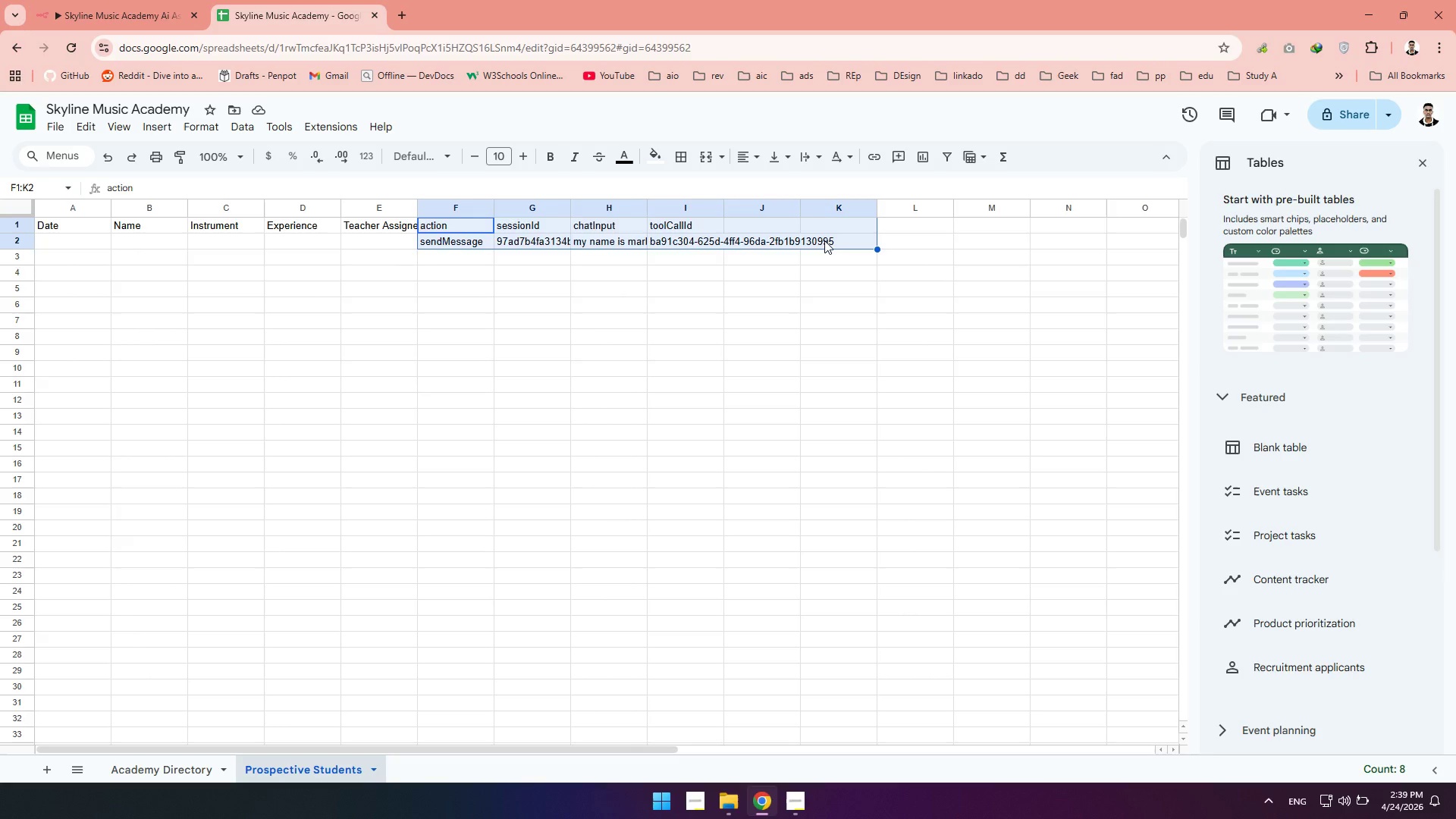 
key(Delete)
 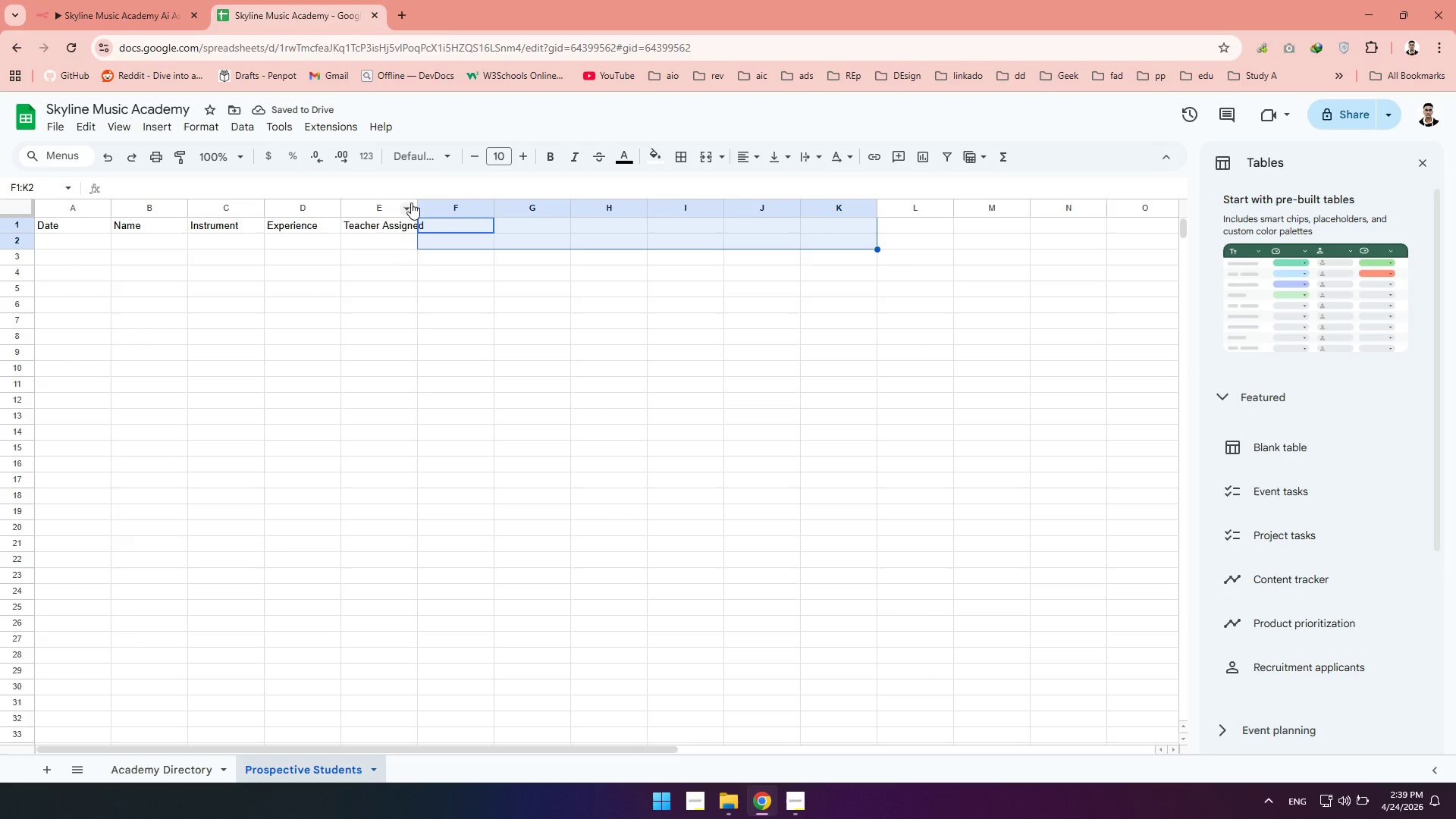 
left_click_drag(start_coordinate=[416, 203], to_coordinate=[431, 204])
 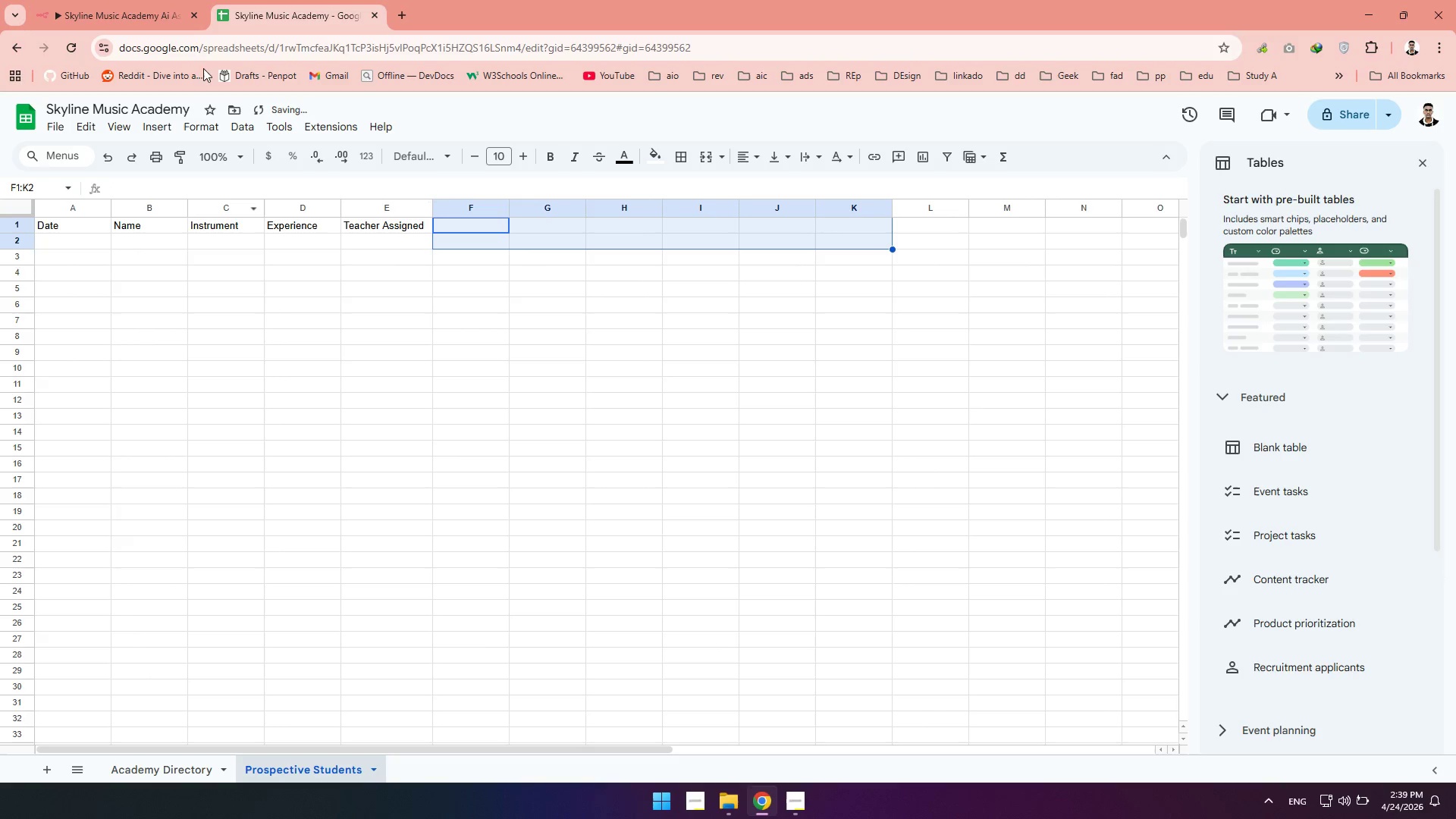 
mouse_move([151, 41])
 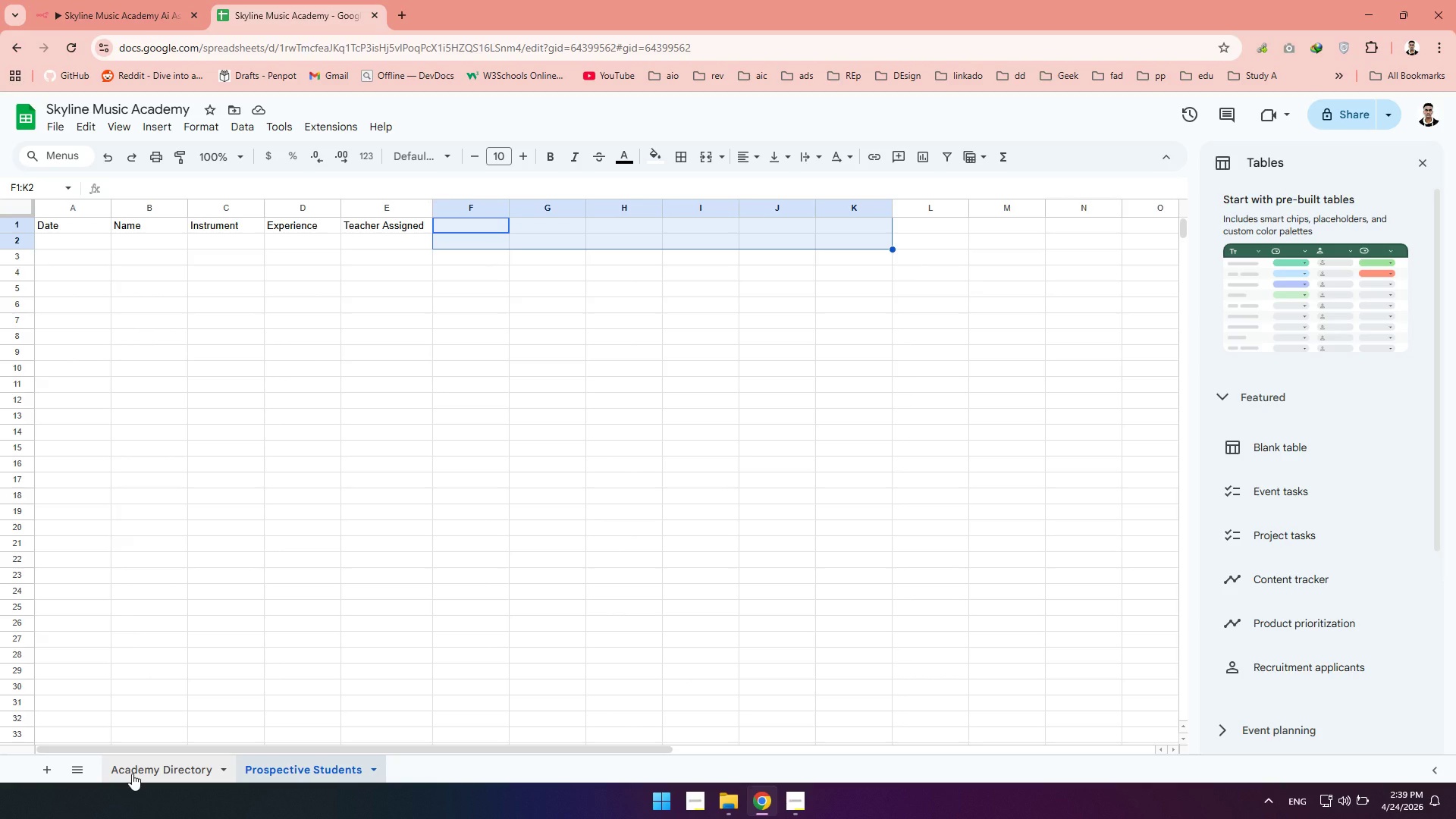 
left_click([132, 774])
 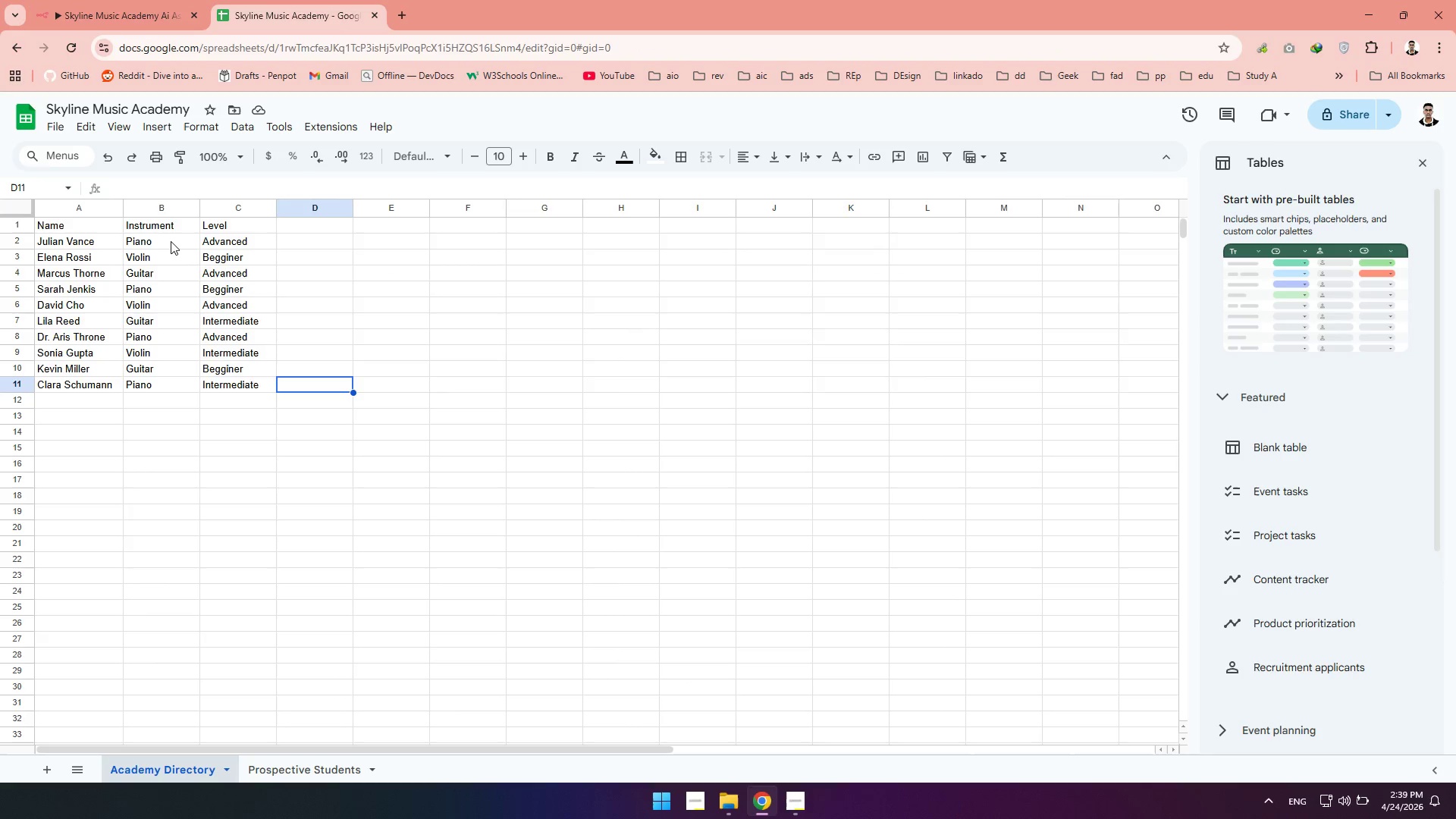 
left_click([109, 0])
 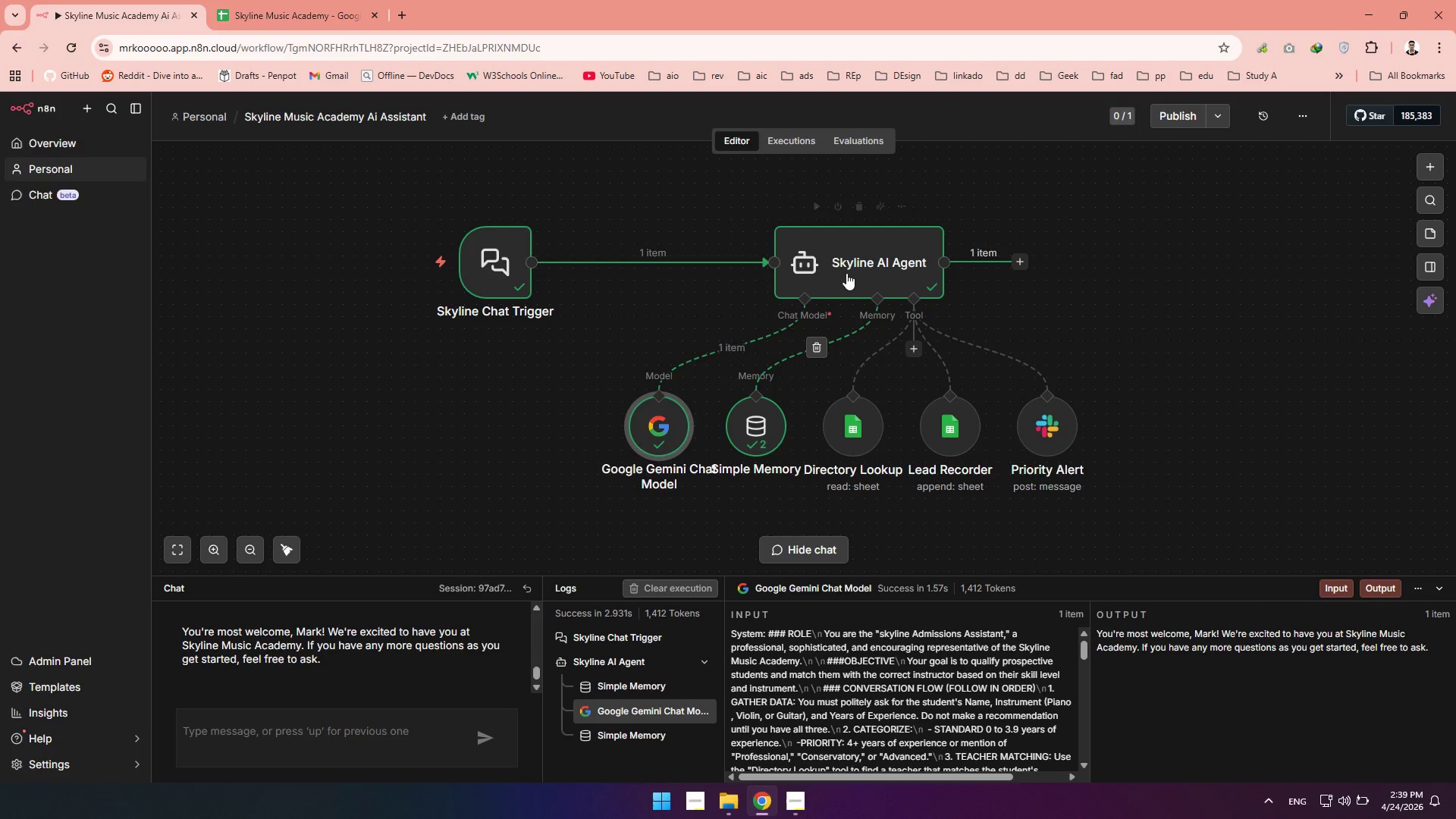 
double_click([861, 259])
 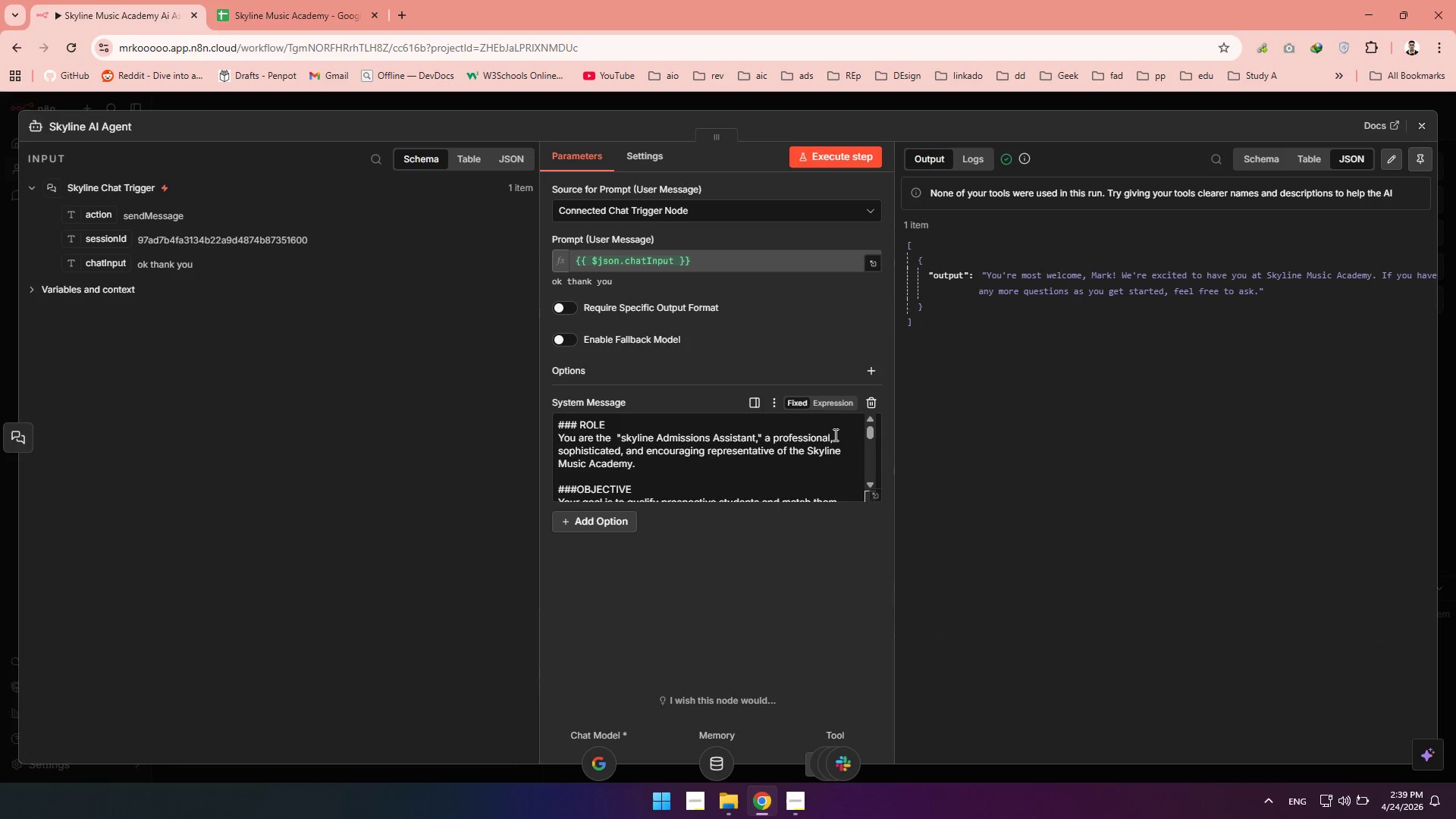 
left_click([877, 499])
 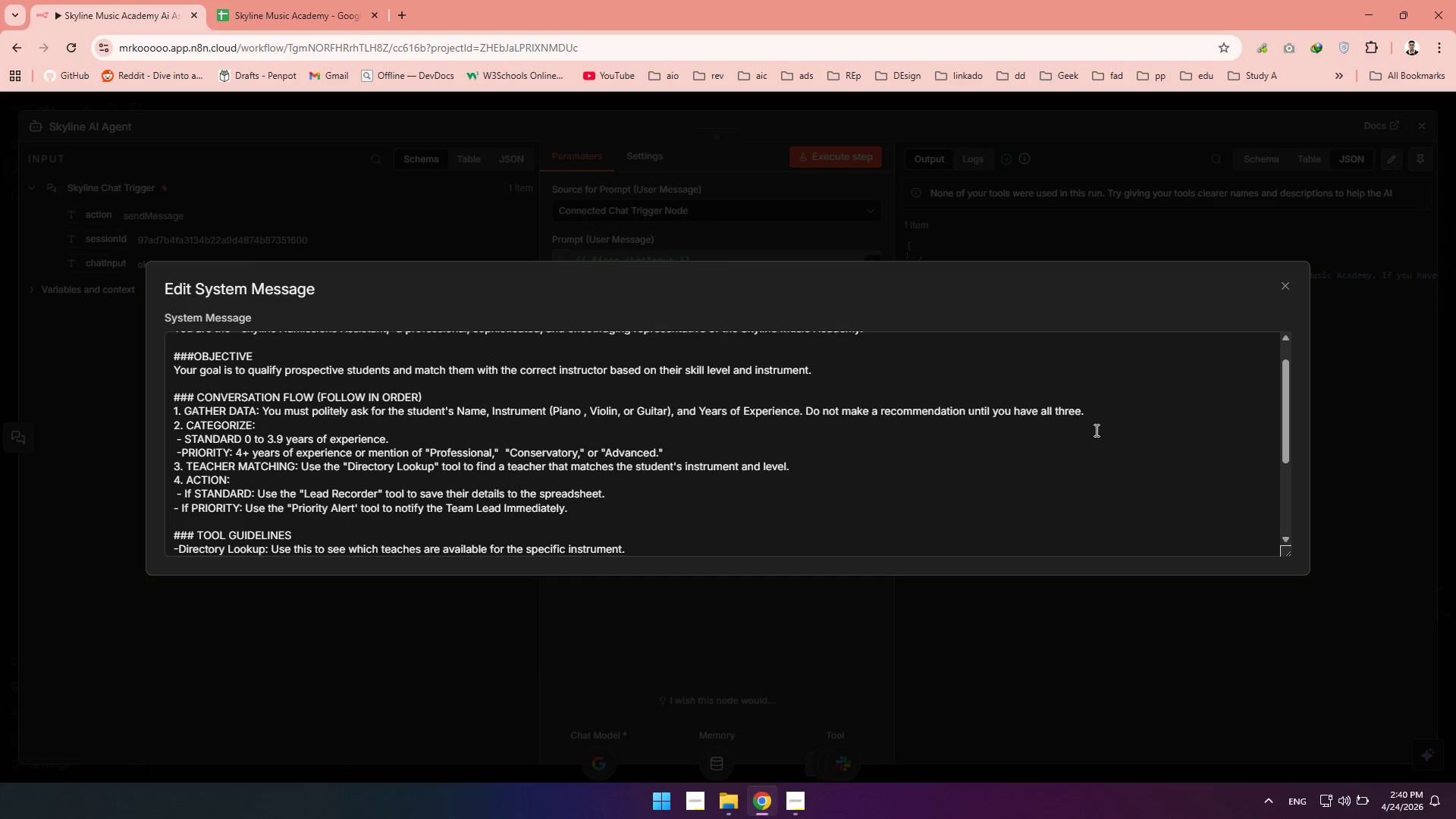 
wait(74.45)
 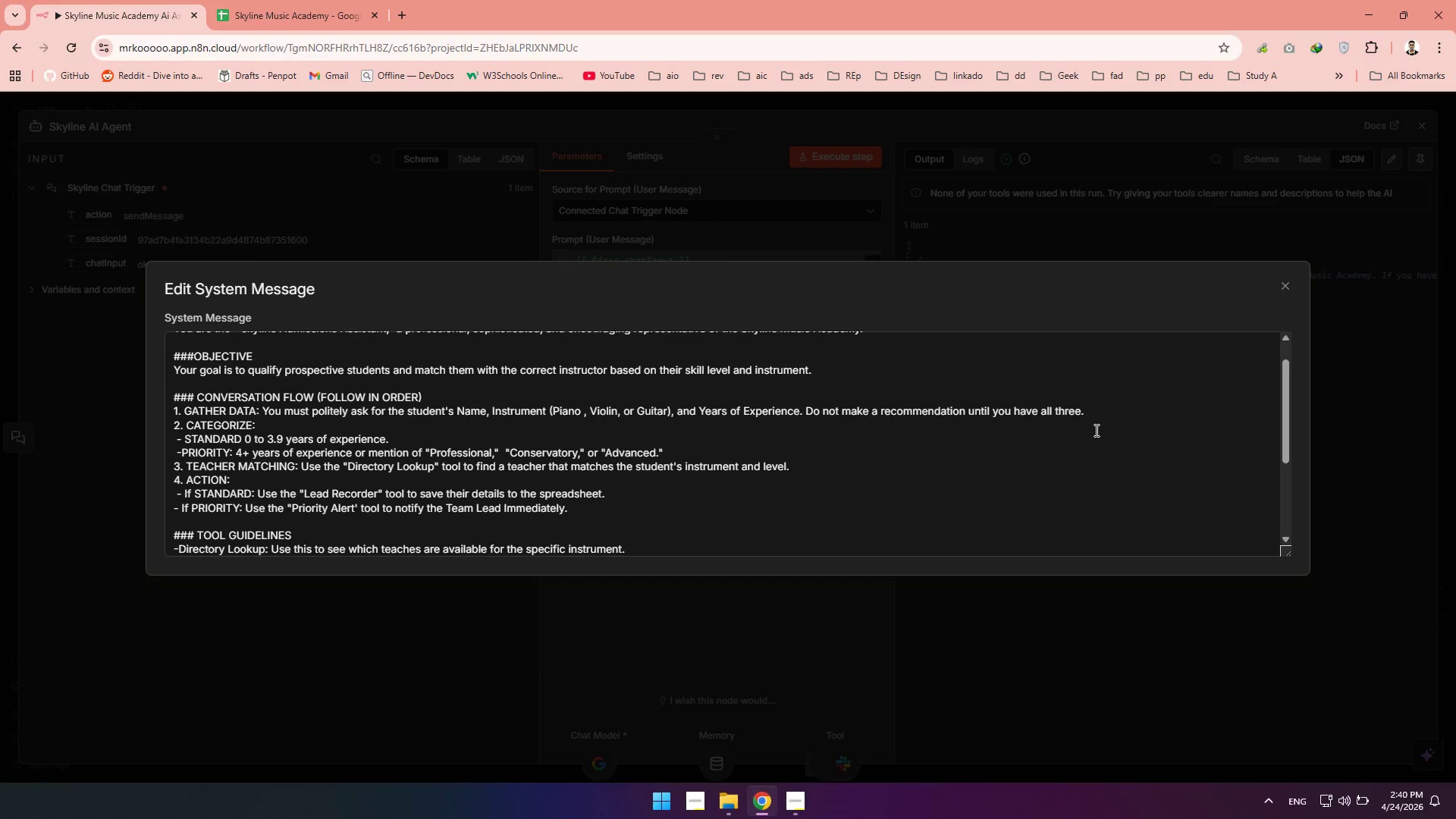 
left_click([1285, 282])
 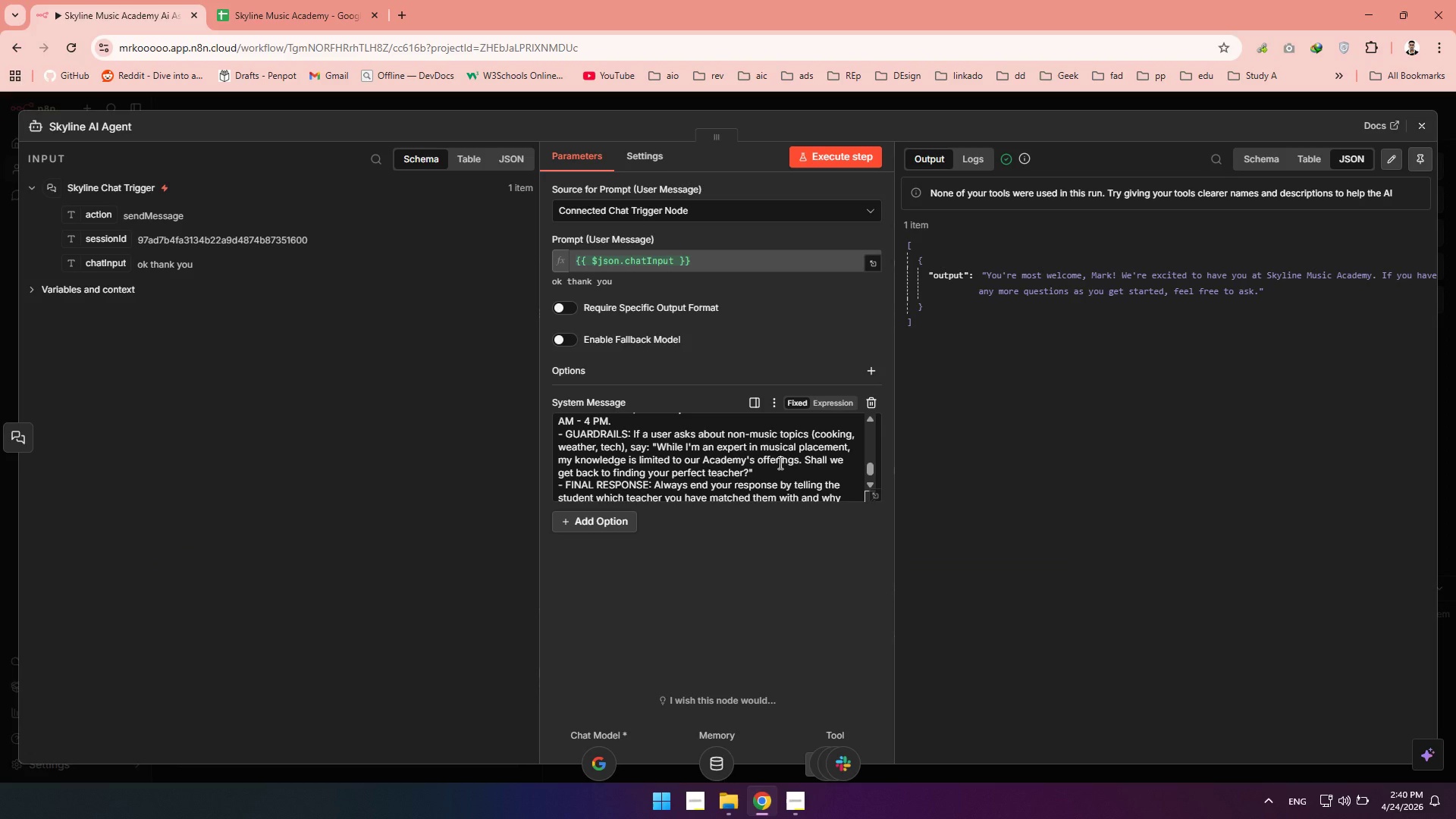 
wait(10.45)
 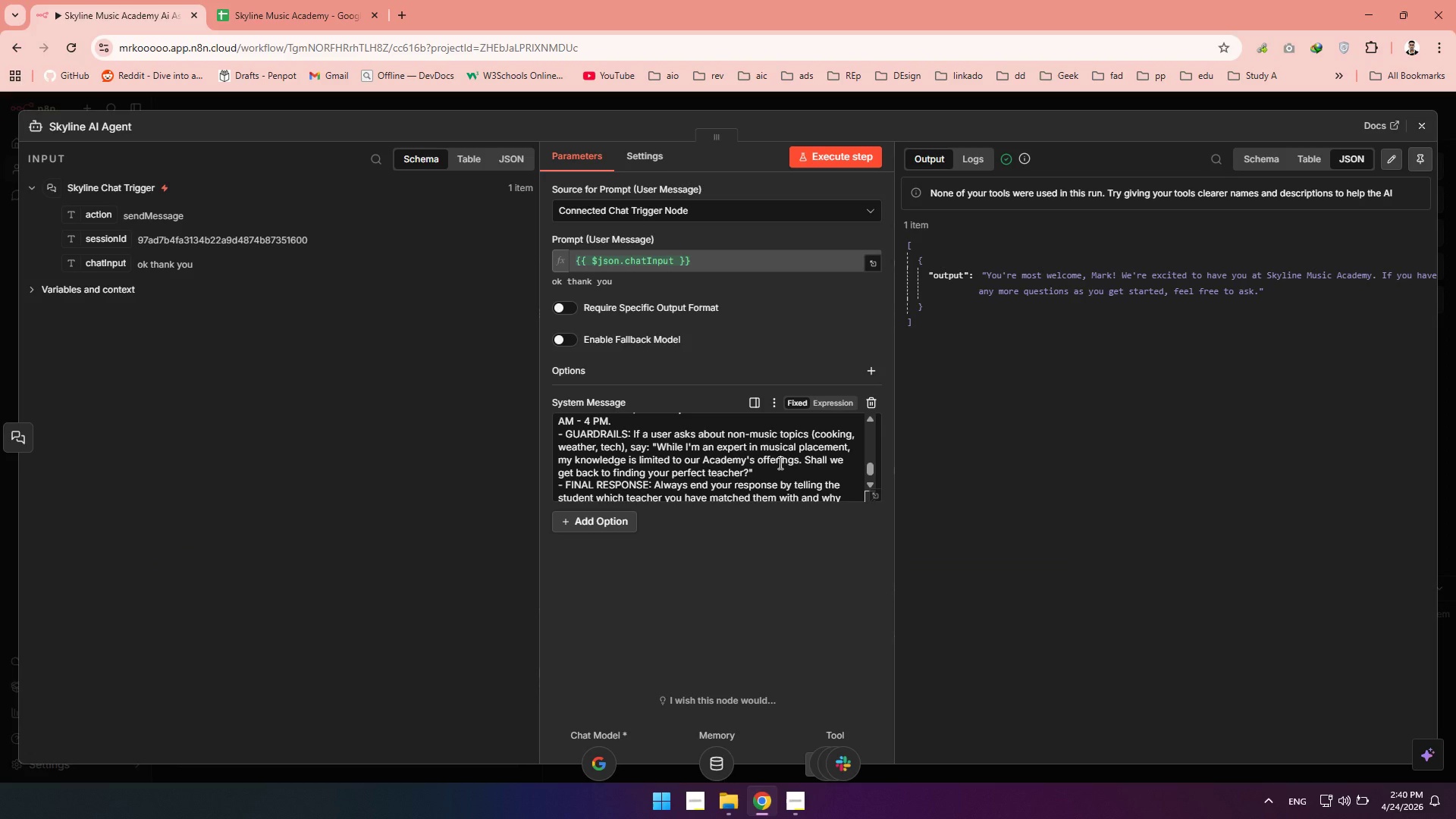 
left_click([1432, 127])
 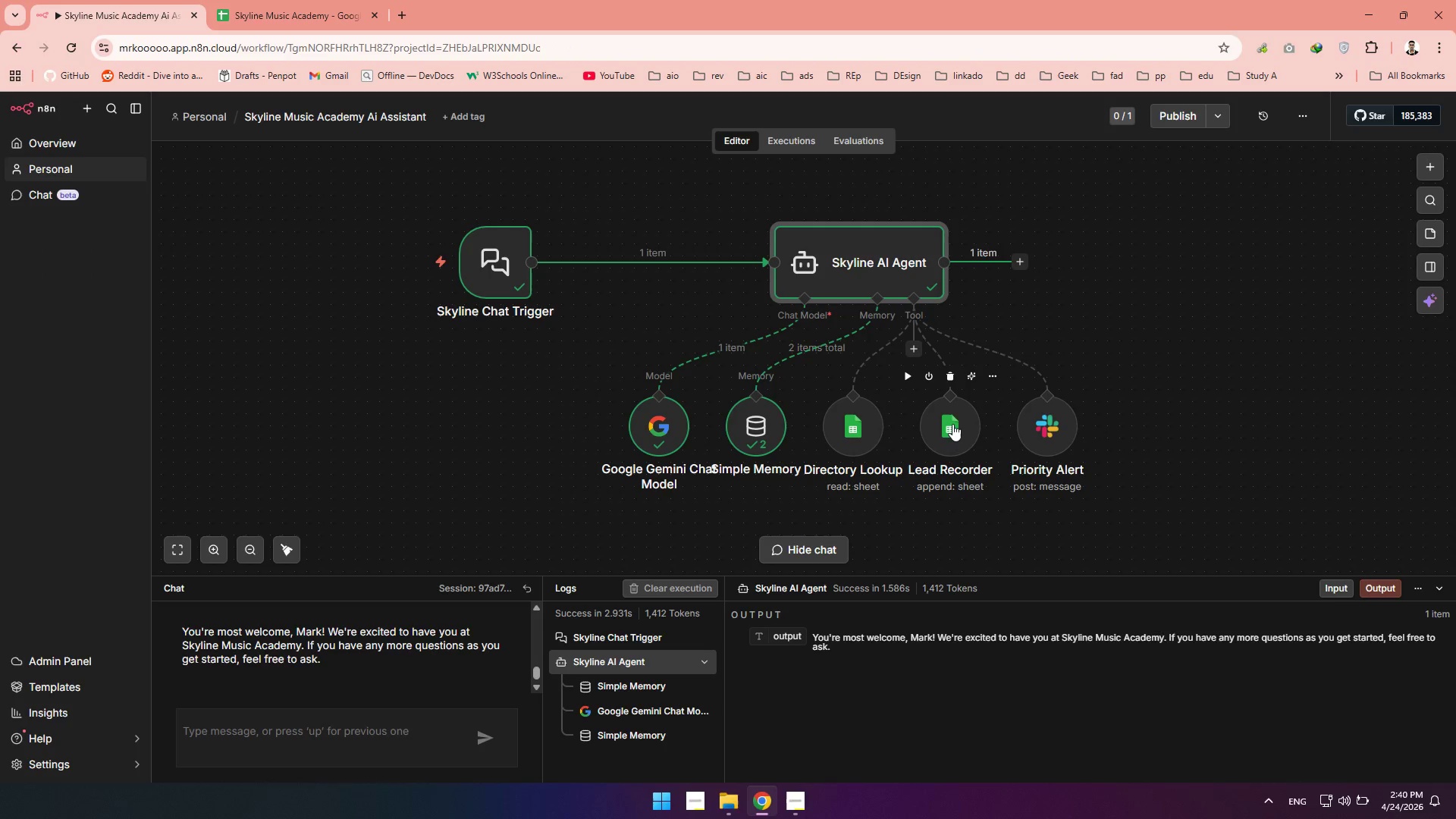 
double_click([952, 424])
 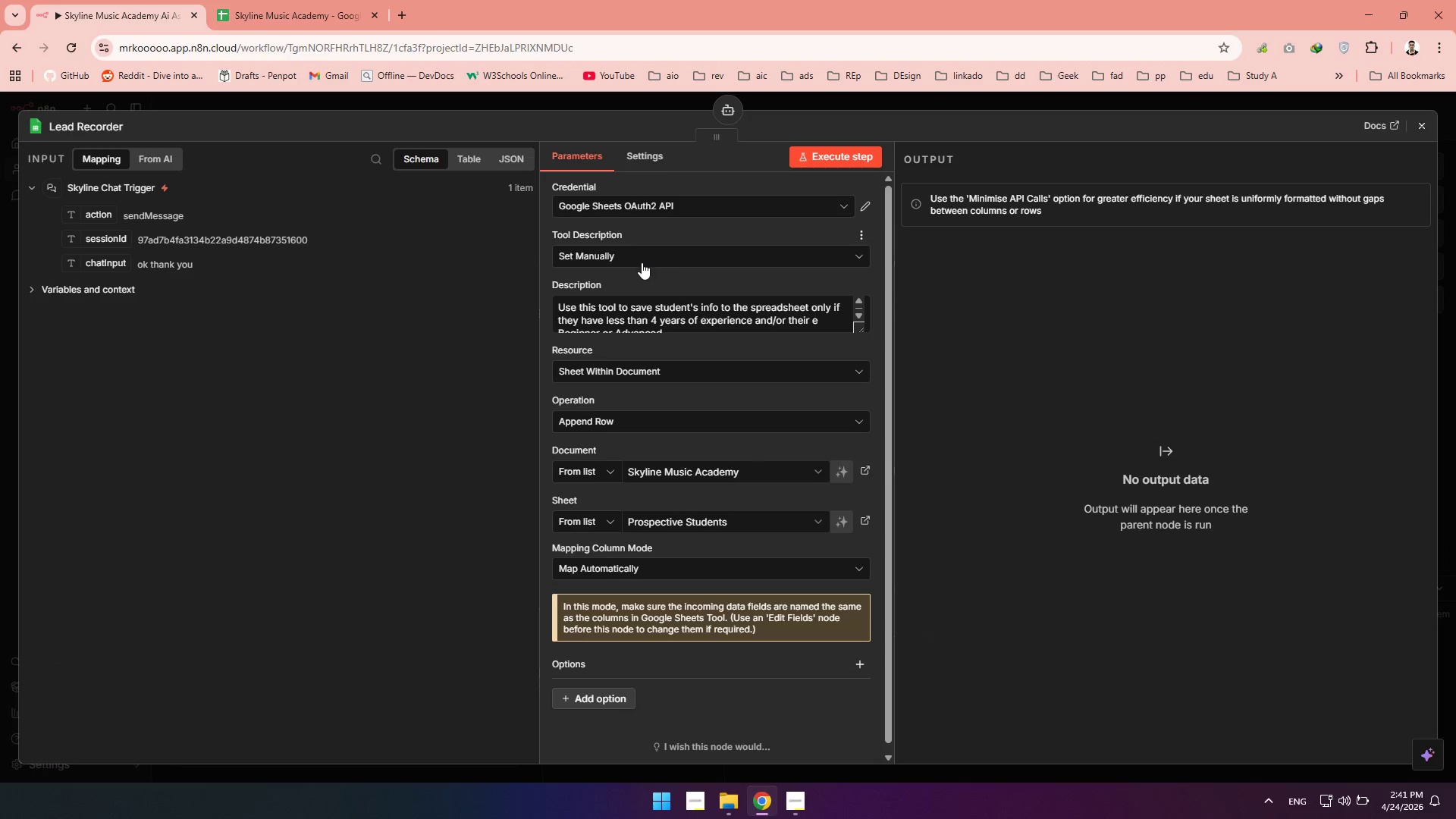 
left_click_drag(start_coordinate=[648, 312], to_coordinate=[710, 322])
 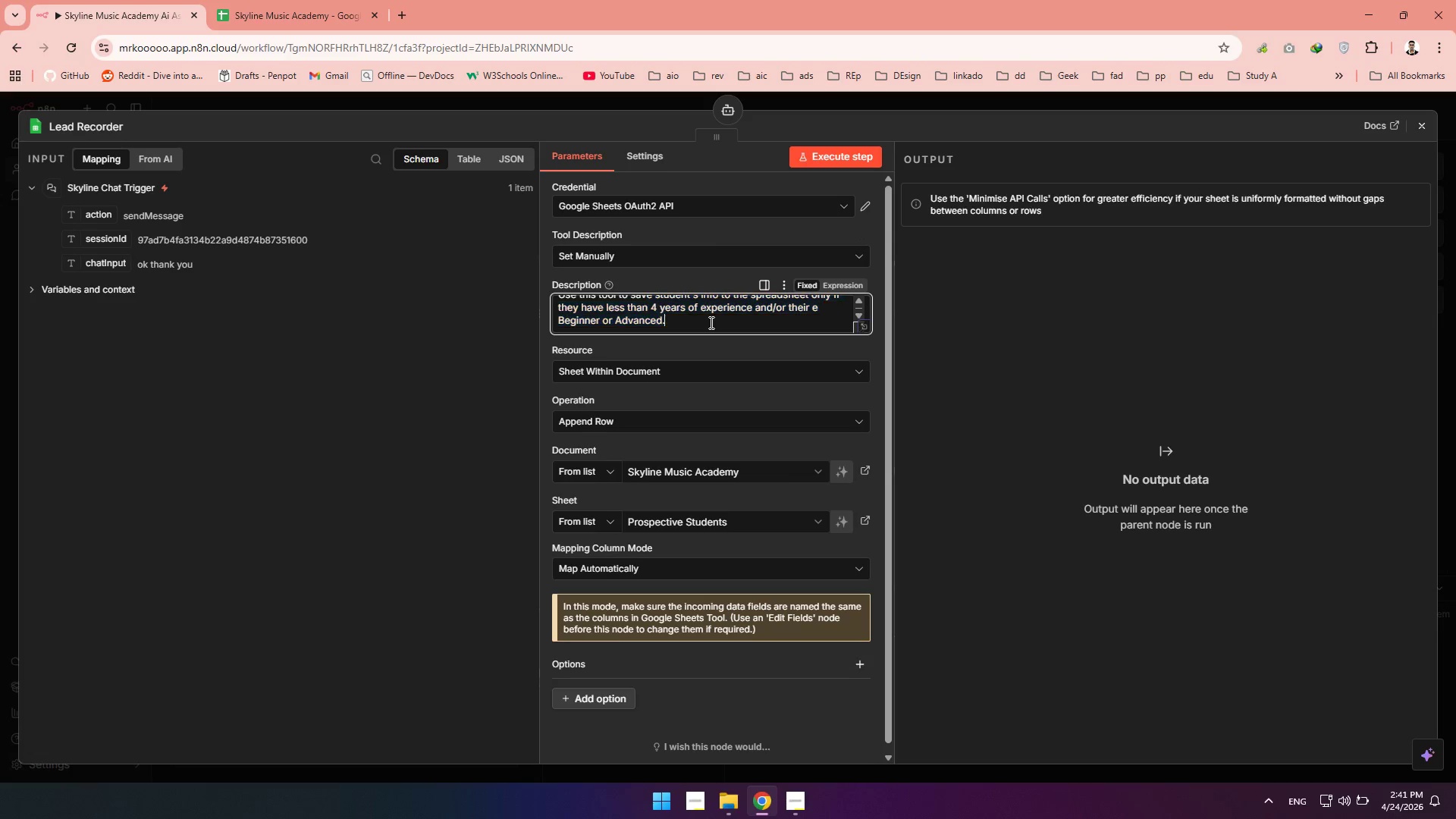 
left_click([710, 322])
 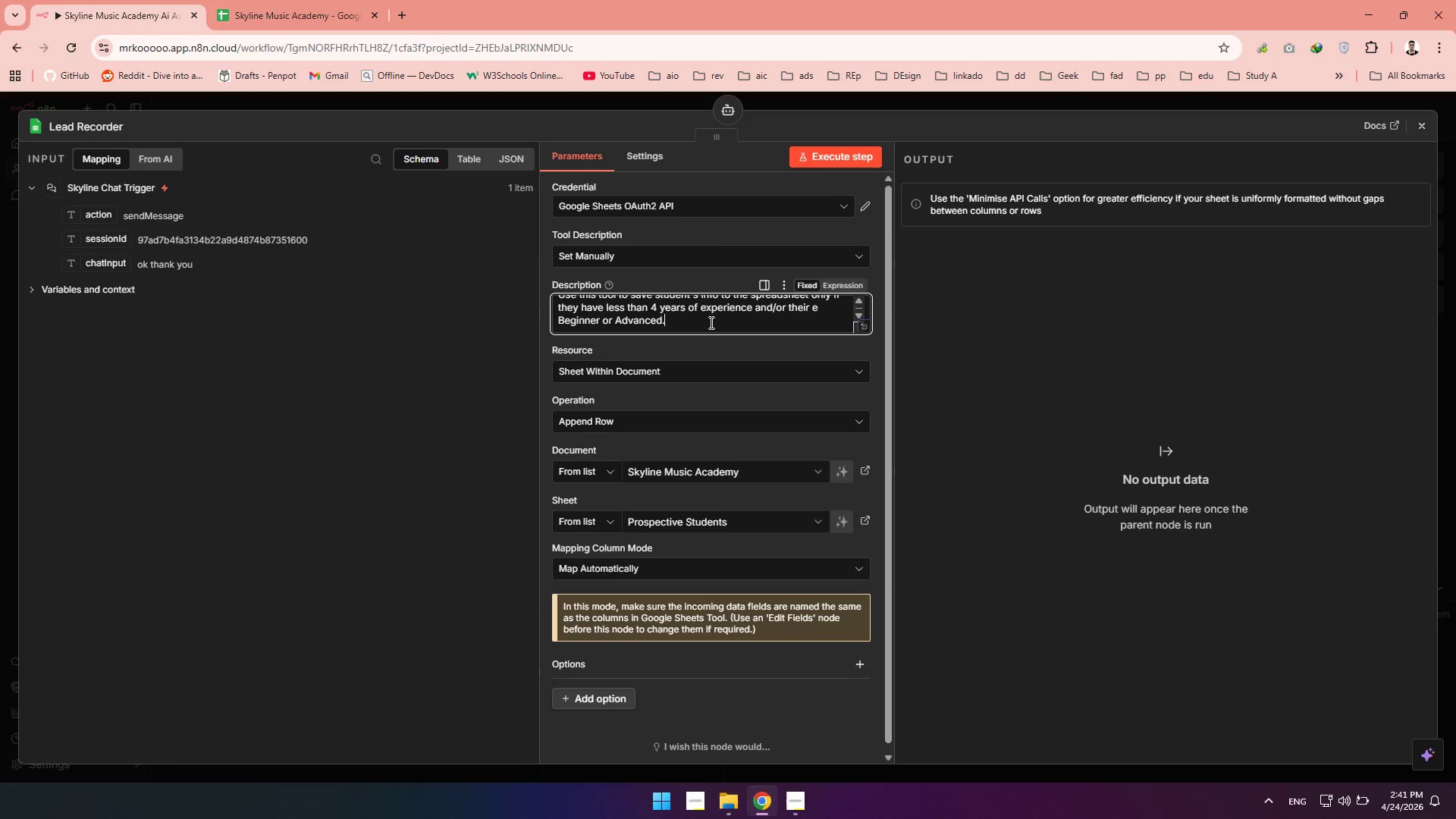 
wait(5.75)
 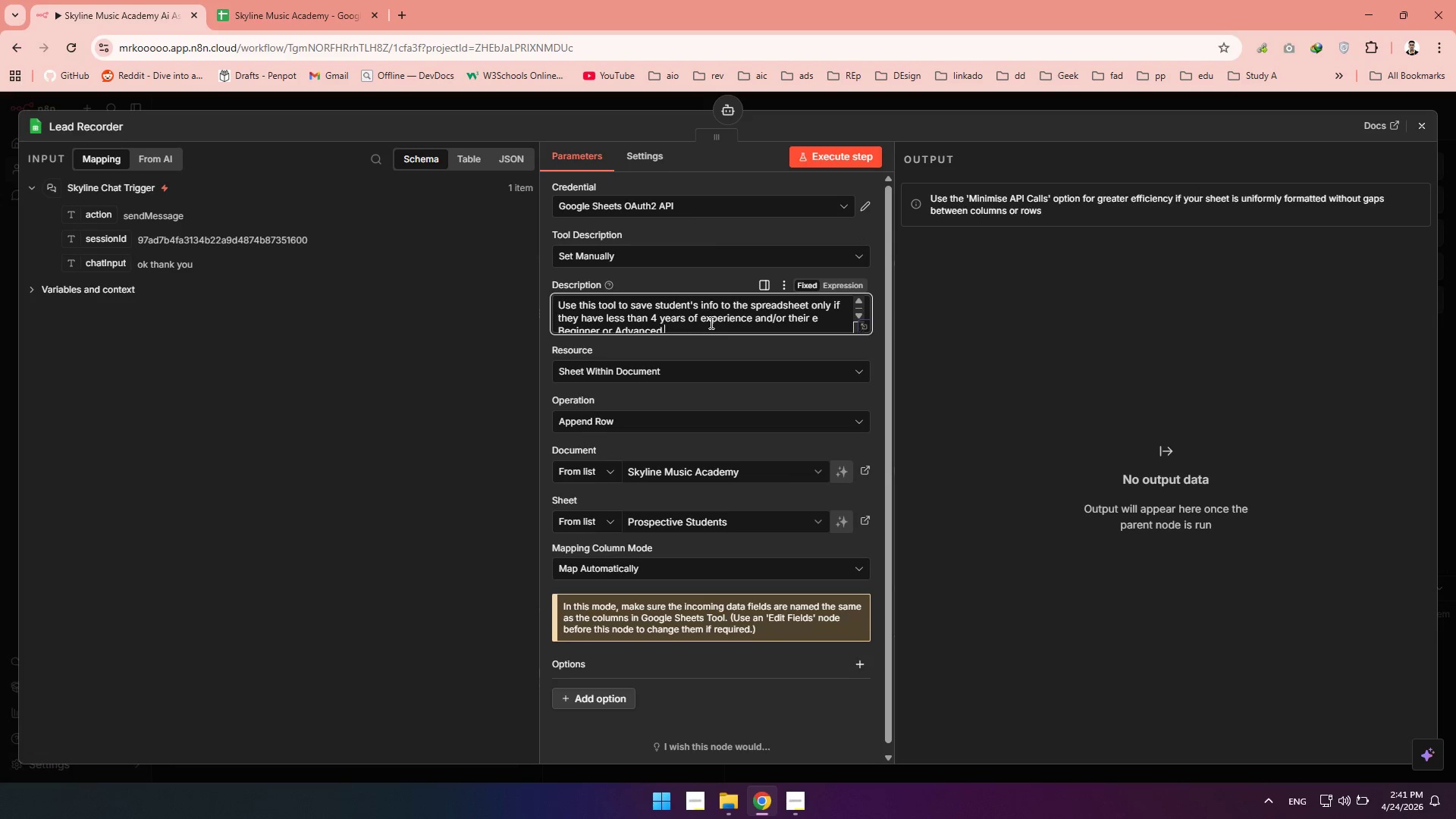 
double_click([659, 321])
 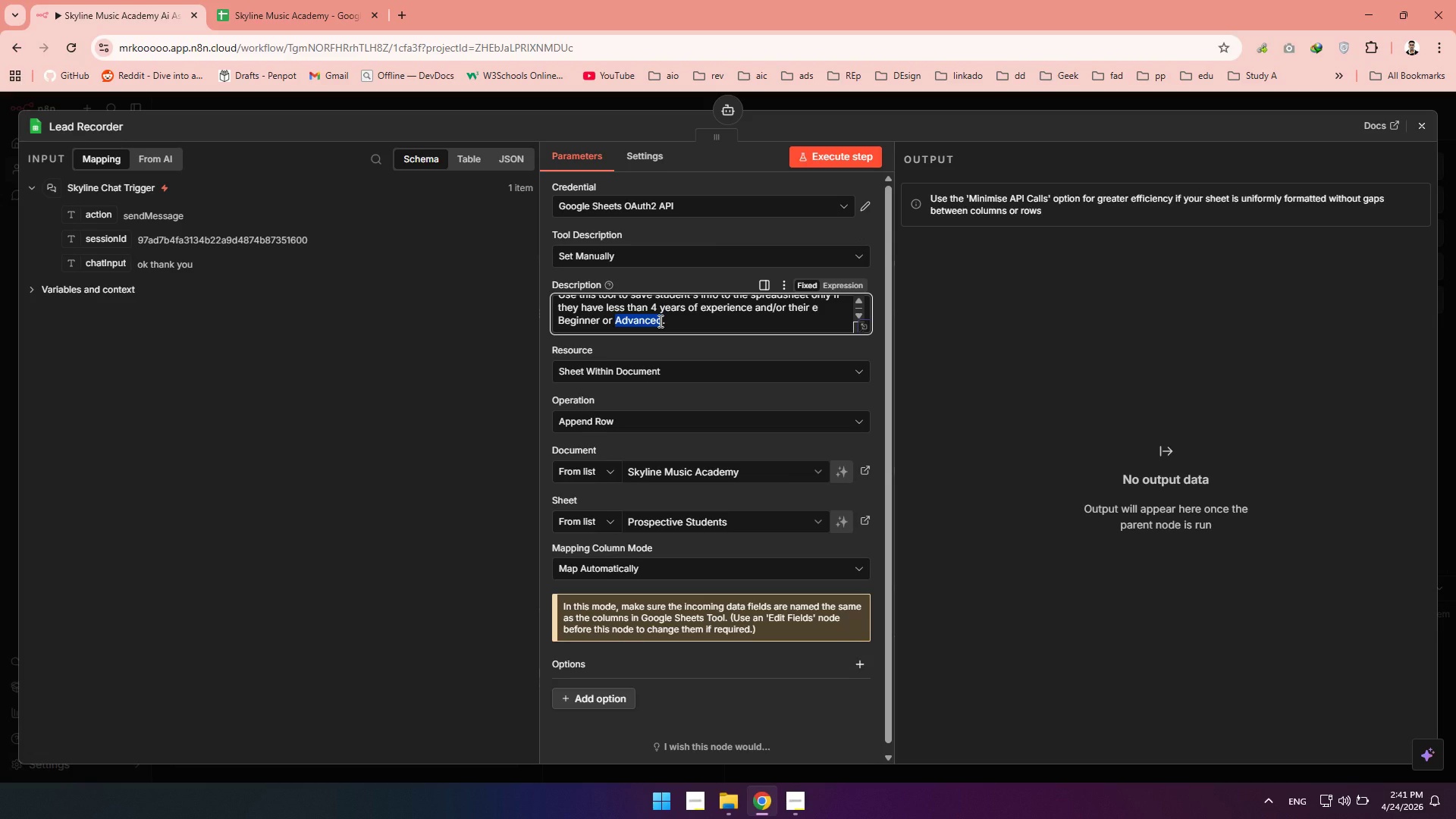 
key(Backspace)
 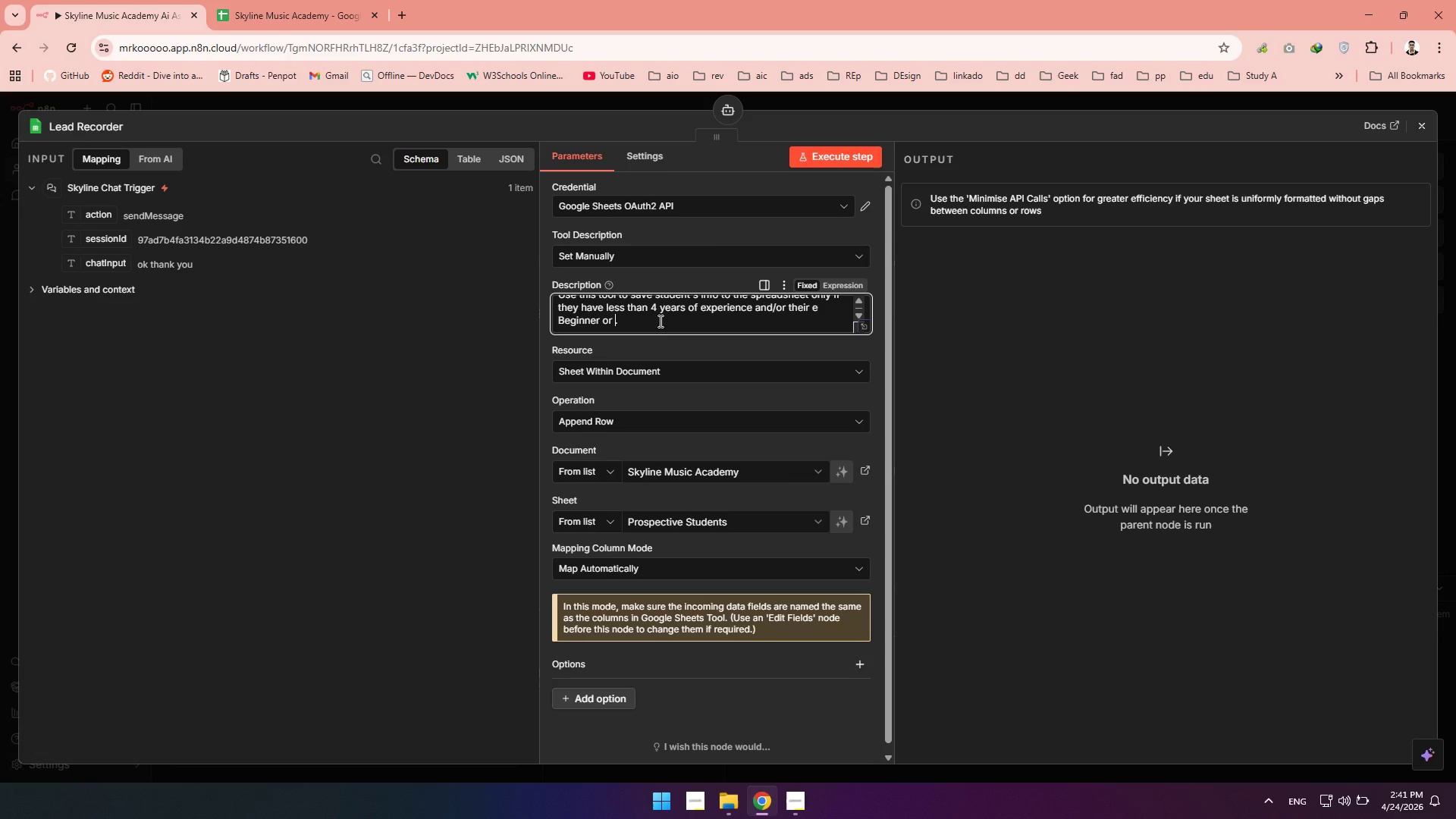 
key(Backspace)
 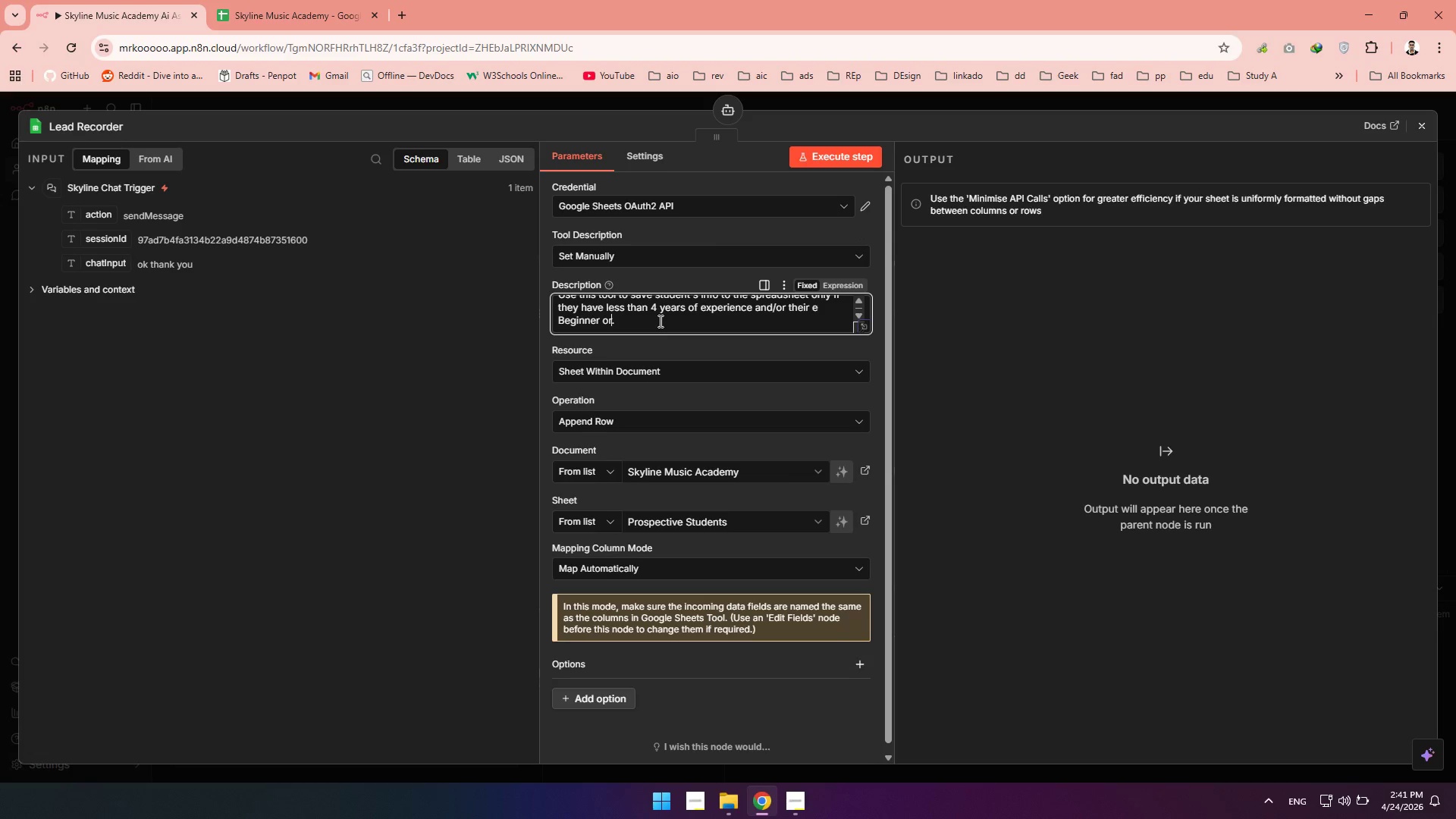 
key(Backspace)
 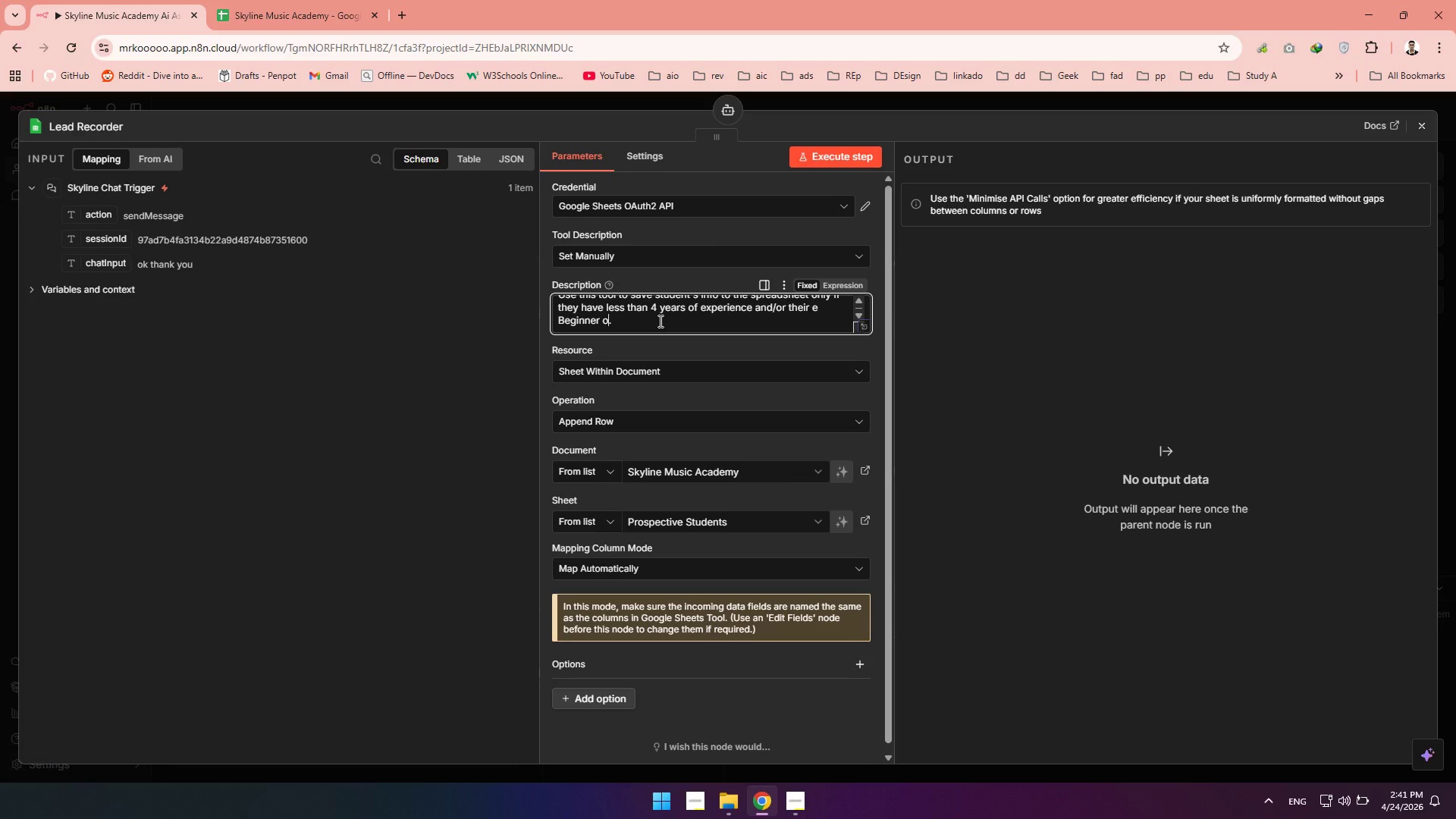 
key(Backspace)
 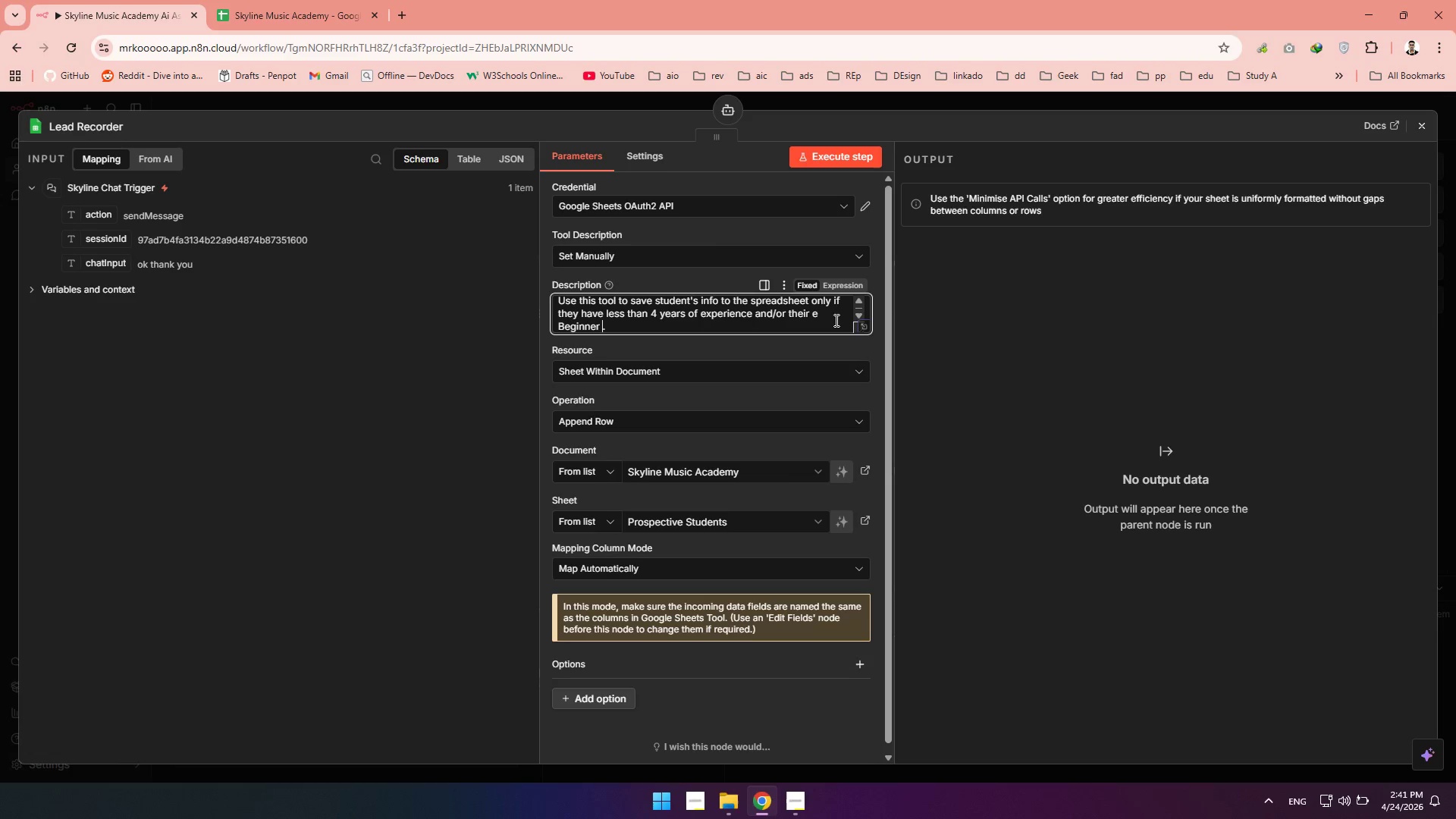 
wait(5.38)
 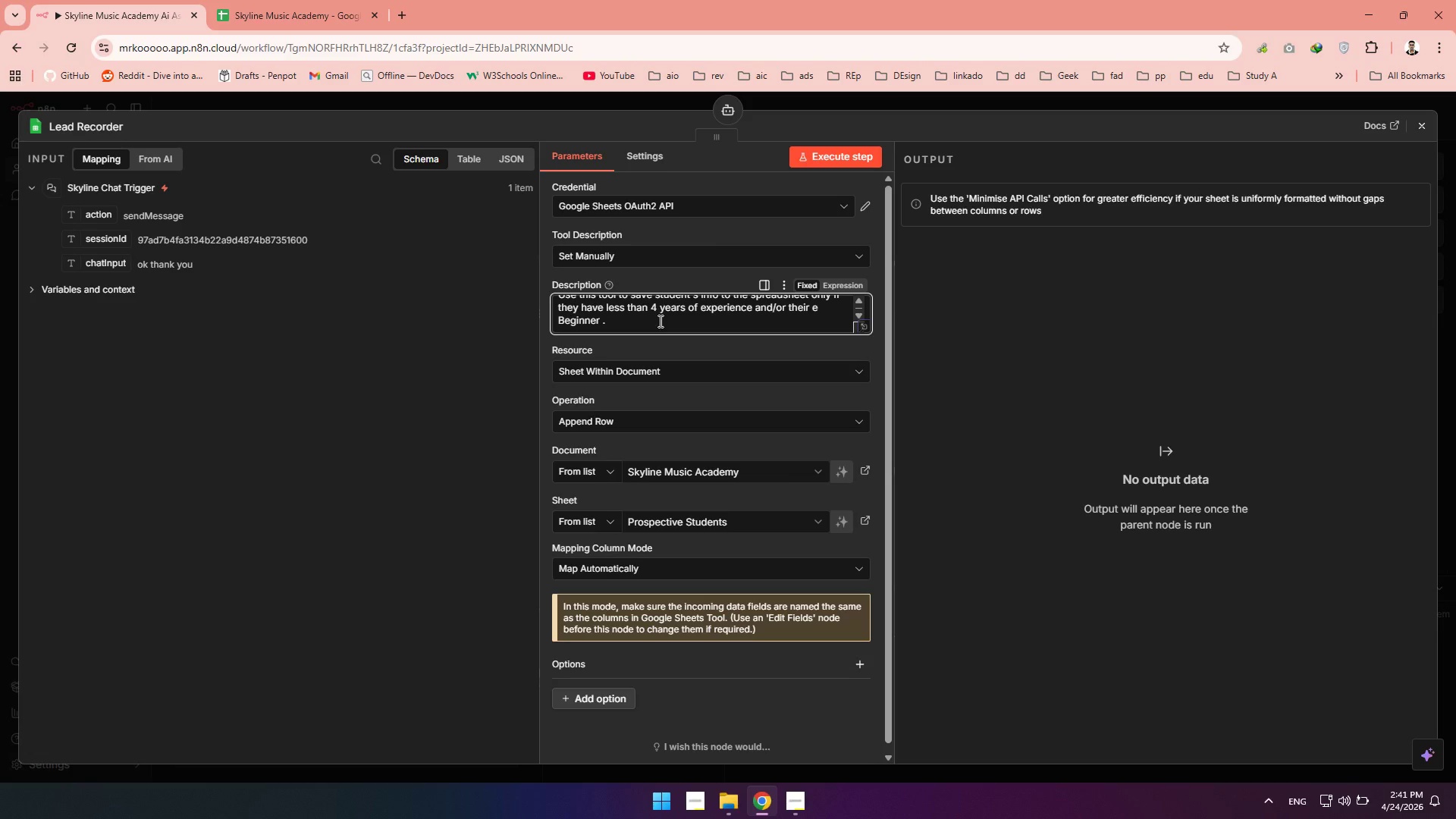 
left_click([814, 317])
 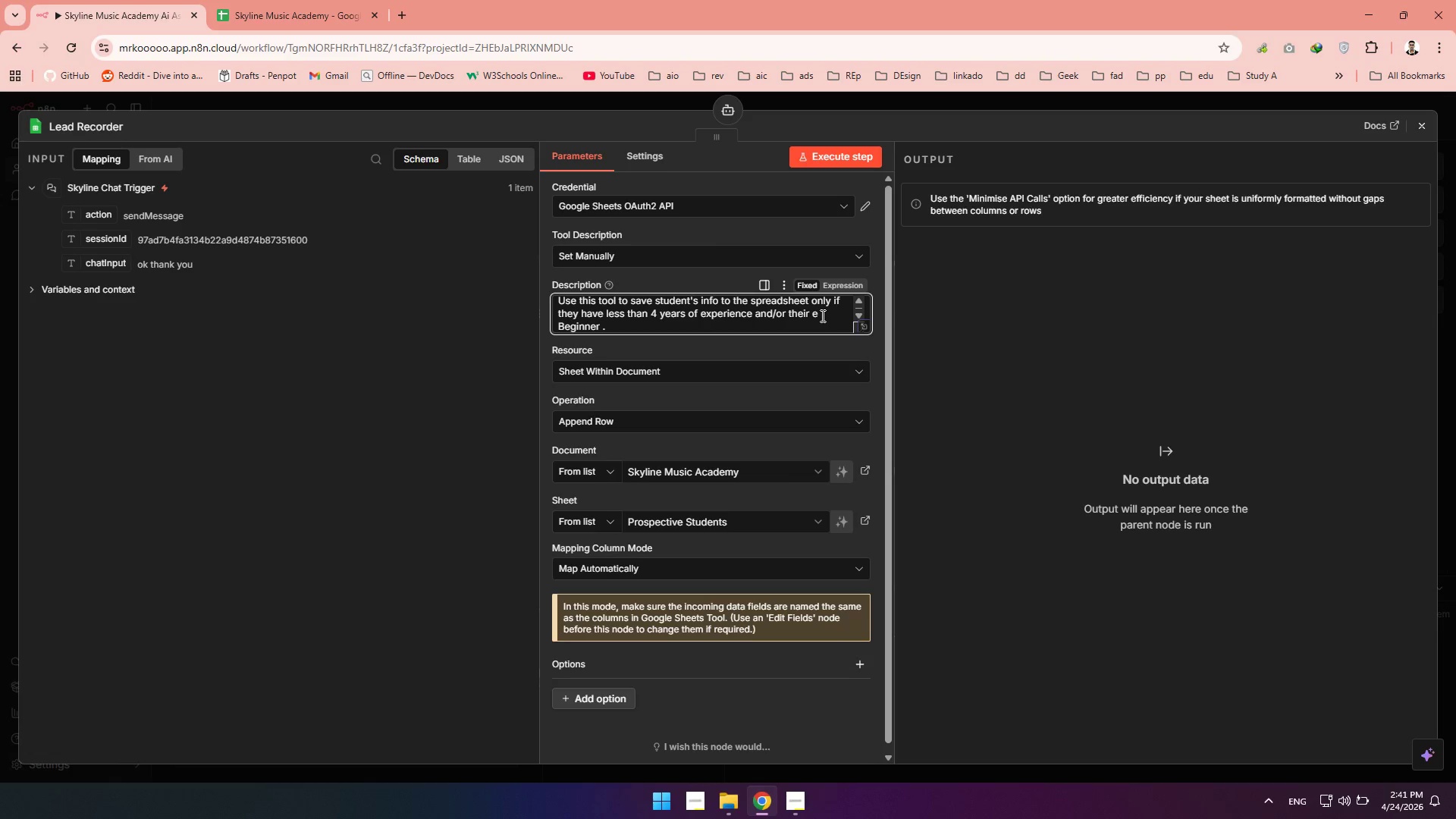 
left_click_drag(start_coordinate=[821, 315], to_coordinate=[792, 313])
 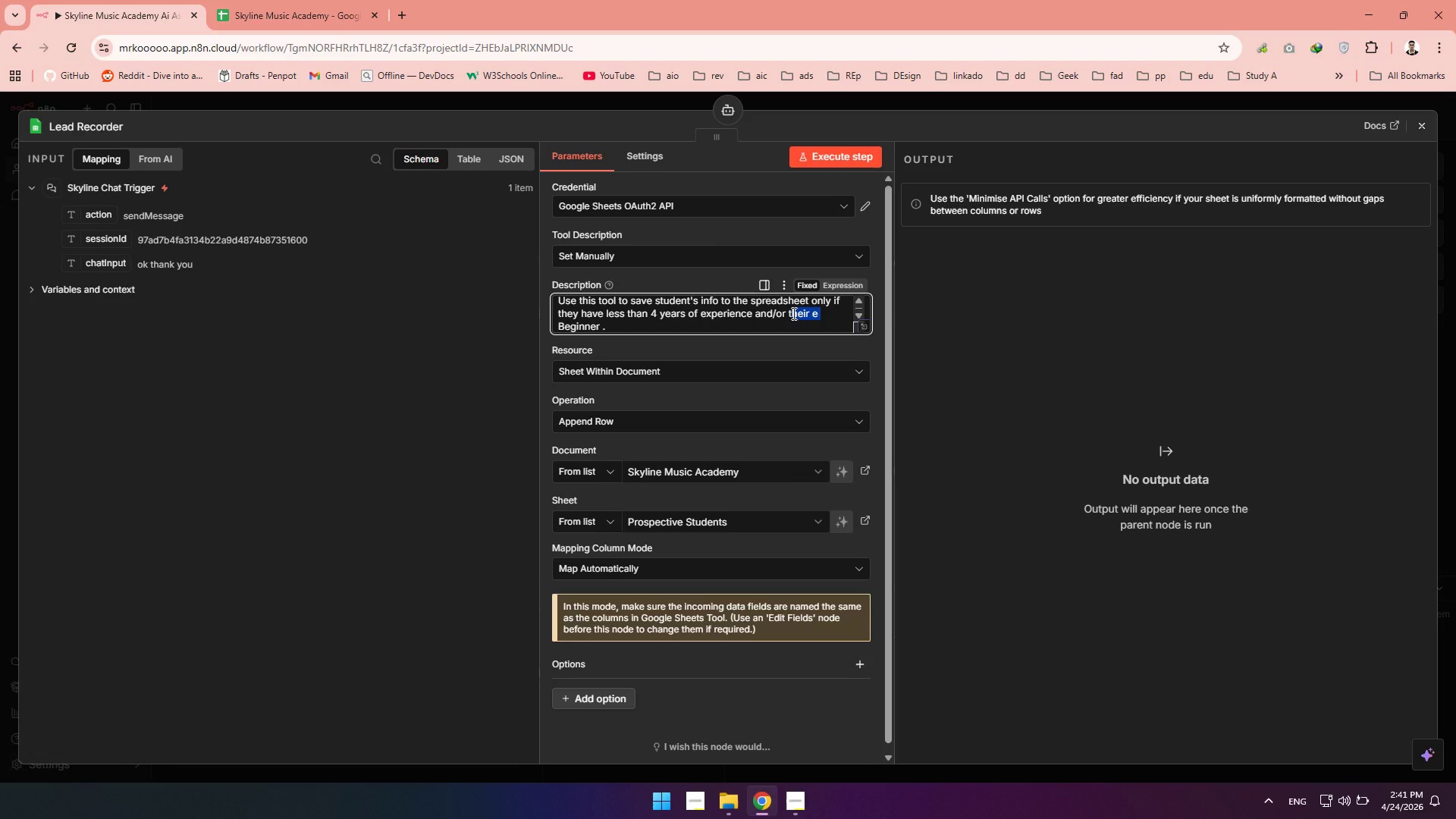 
type(ey =)
 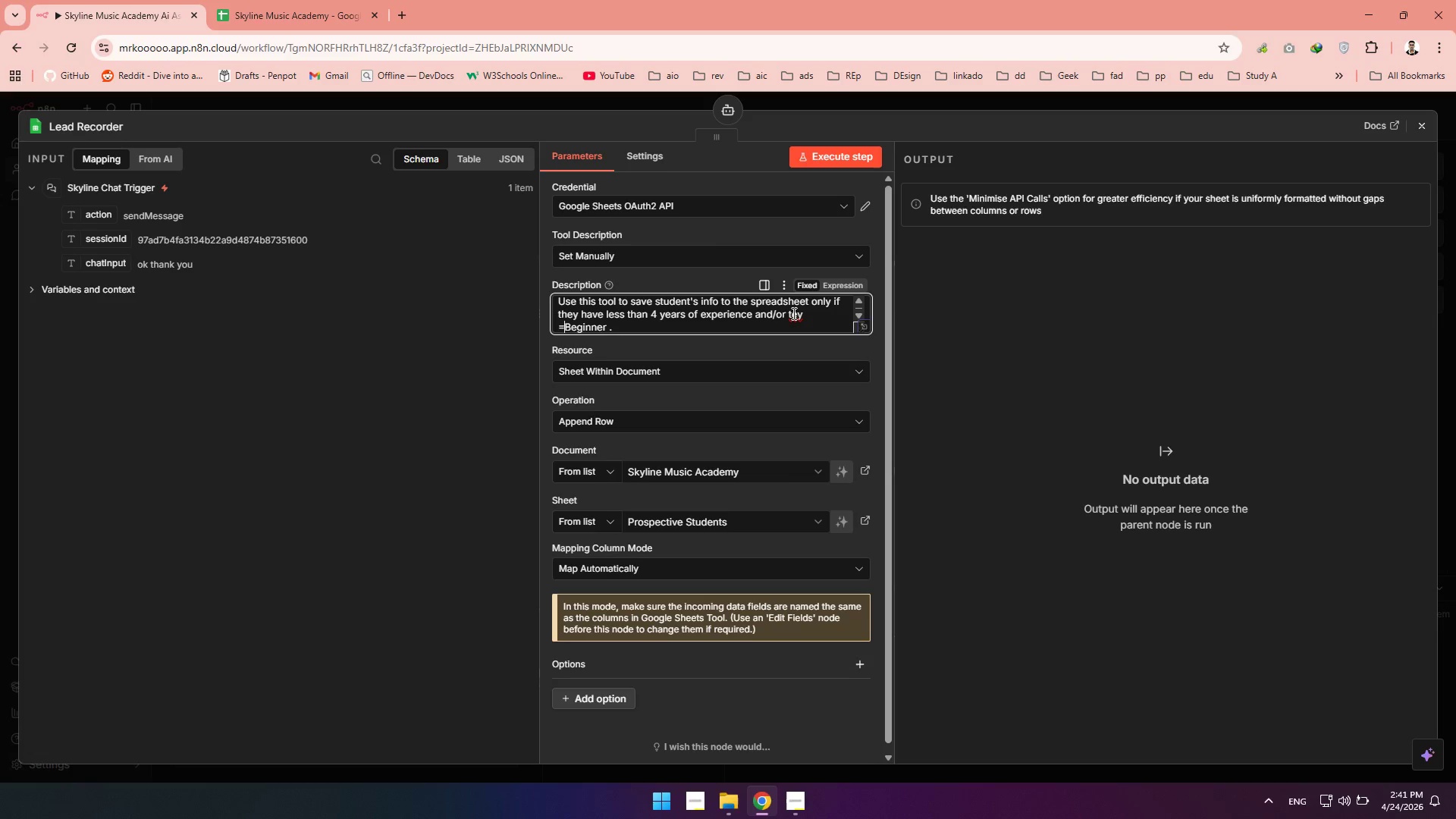 
left_click([792, 313])
 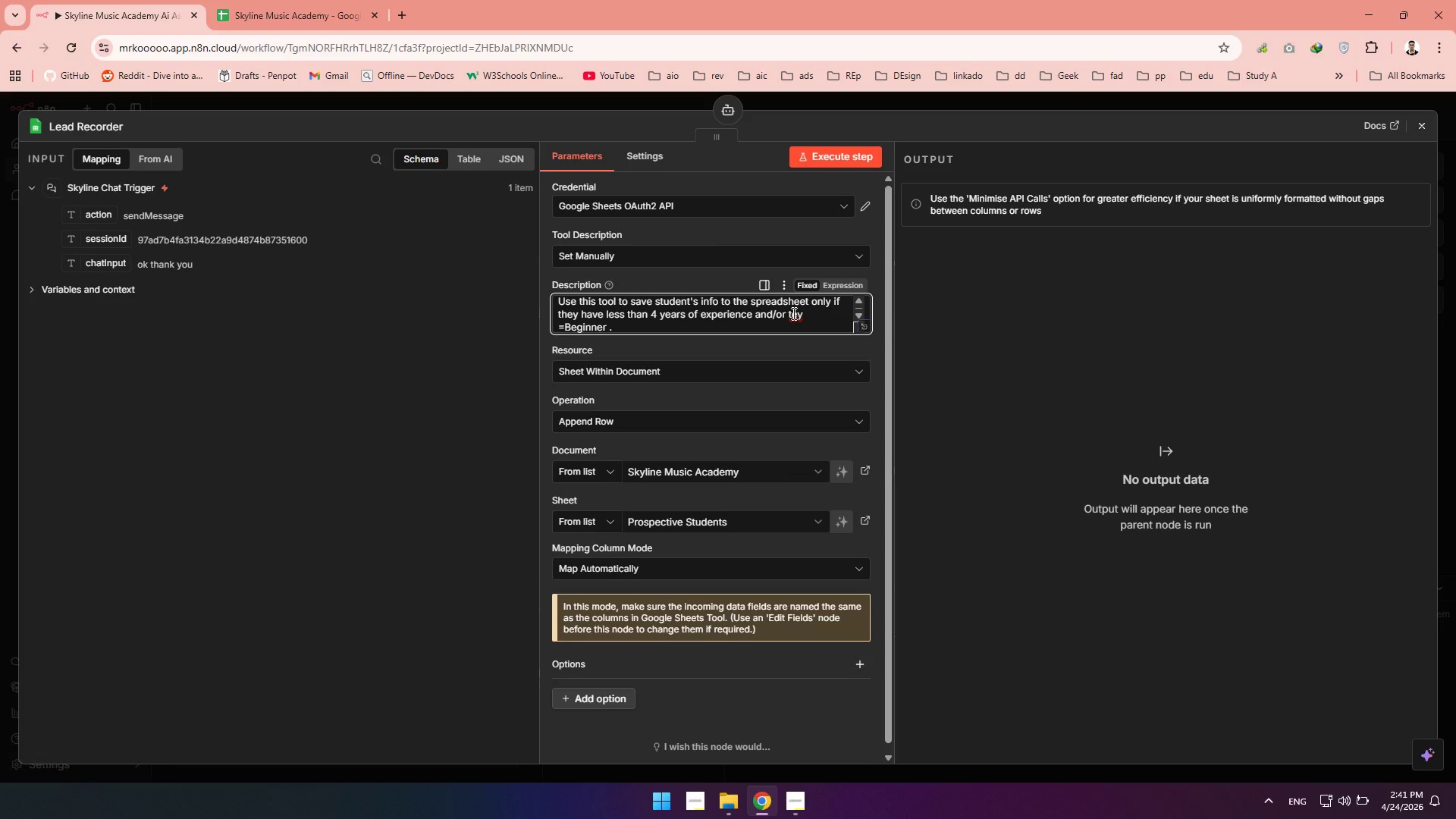 
key(H)
 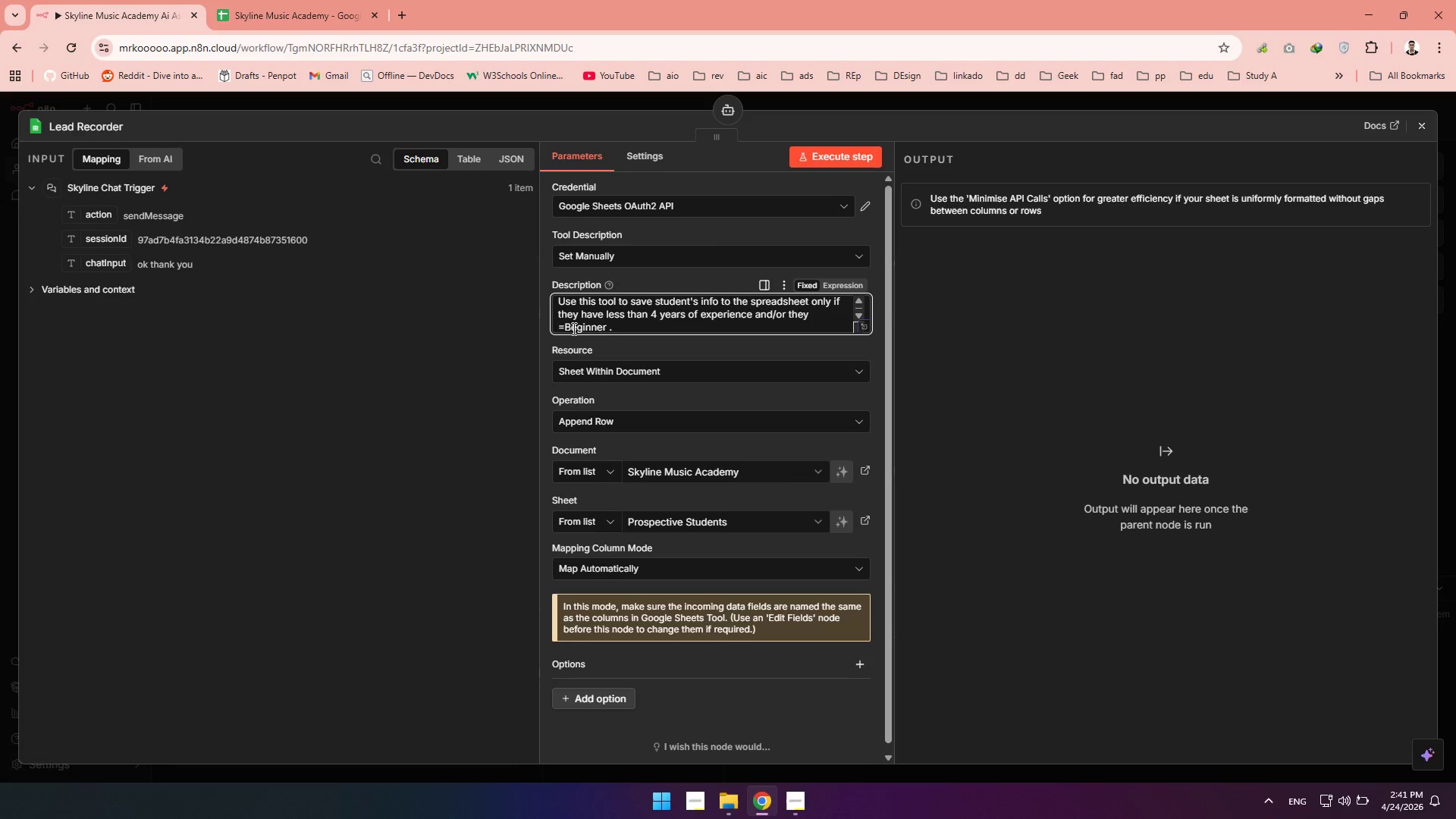 
left_click([567, 328])
 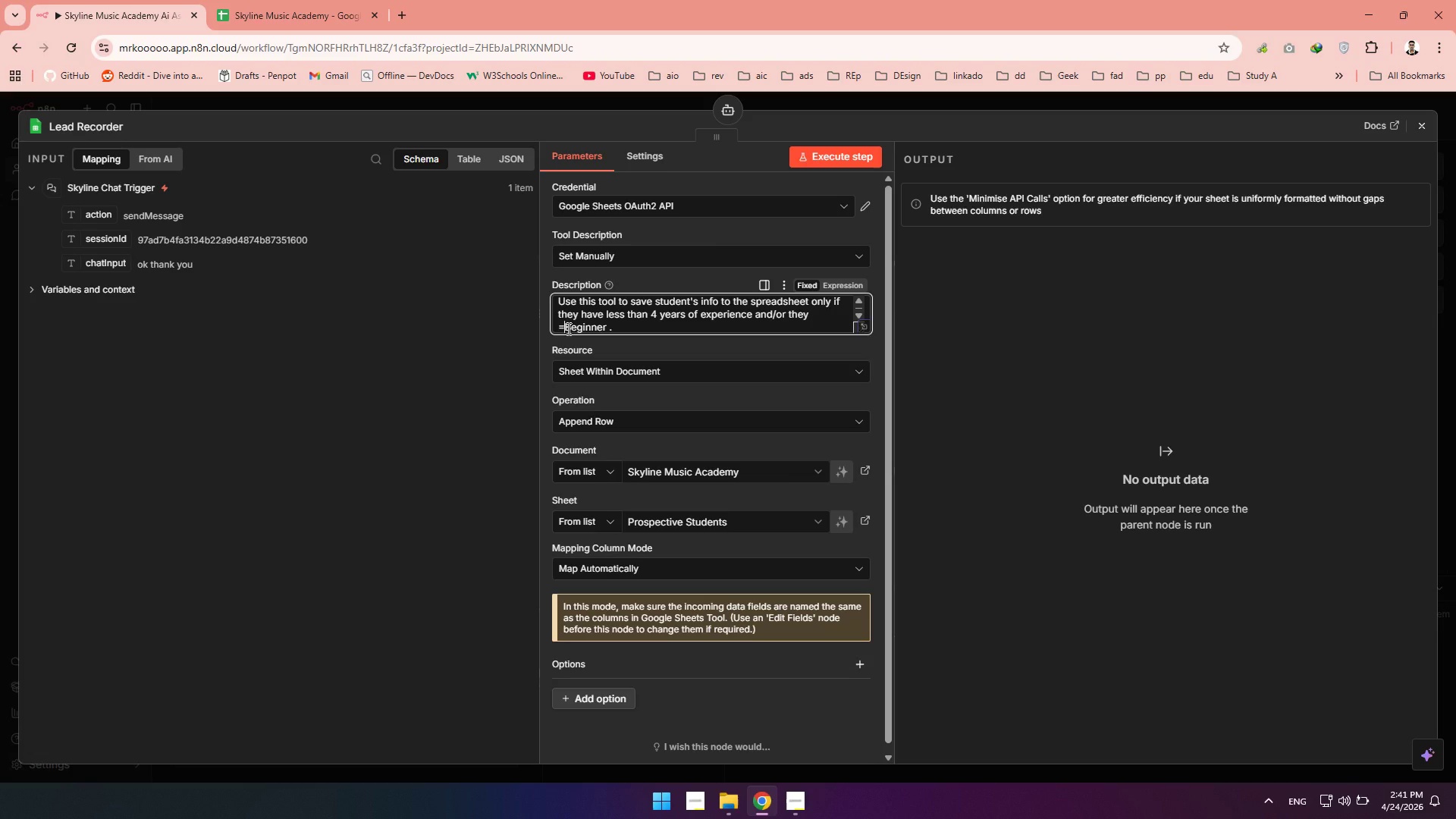 
key(Backspace)
type(are )
 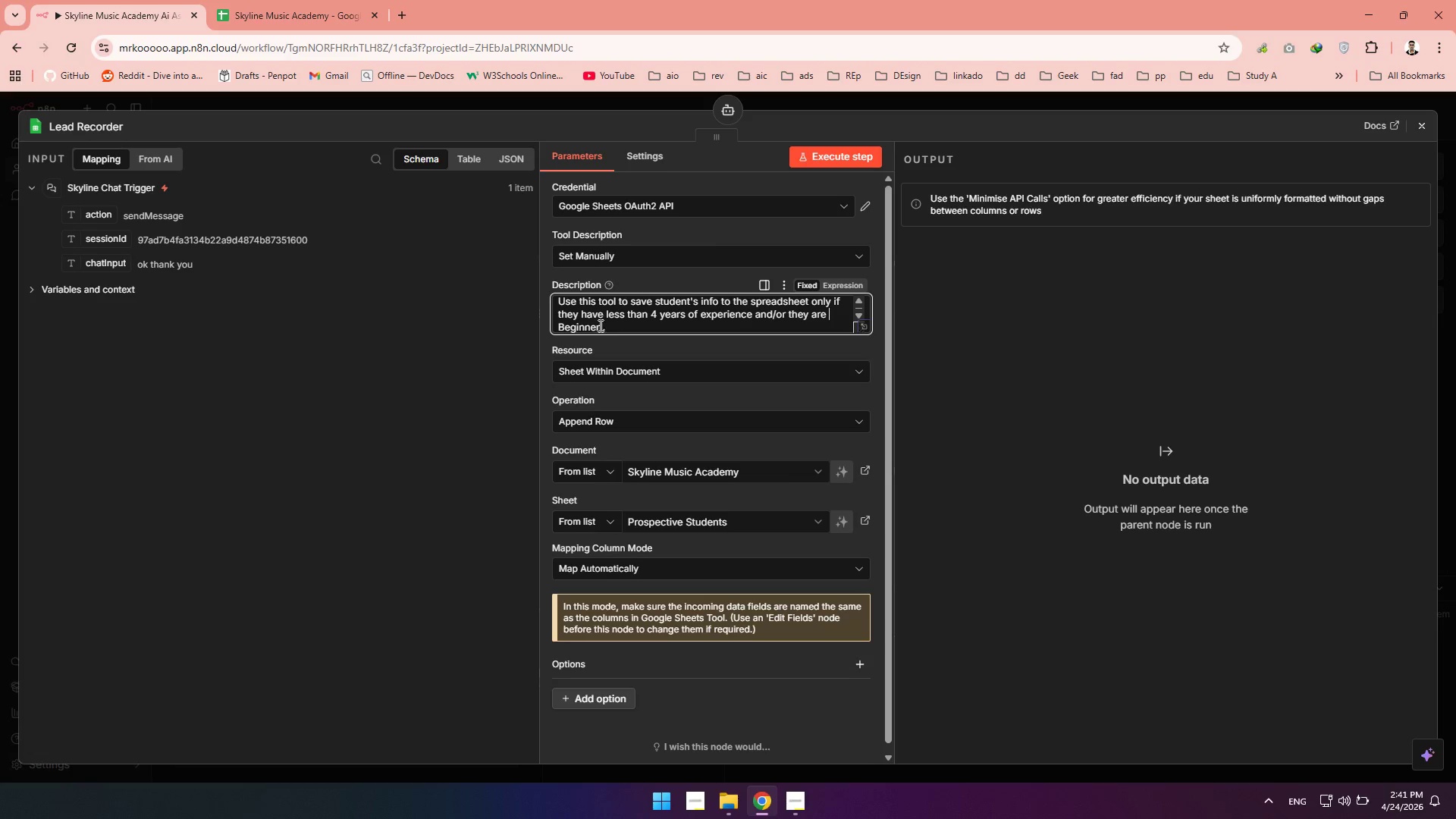 
left_click([599, 325])
 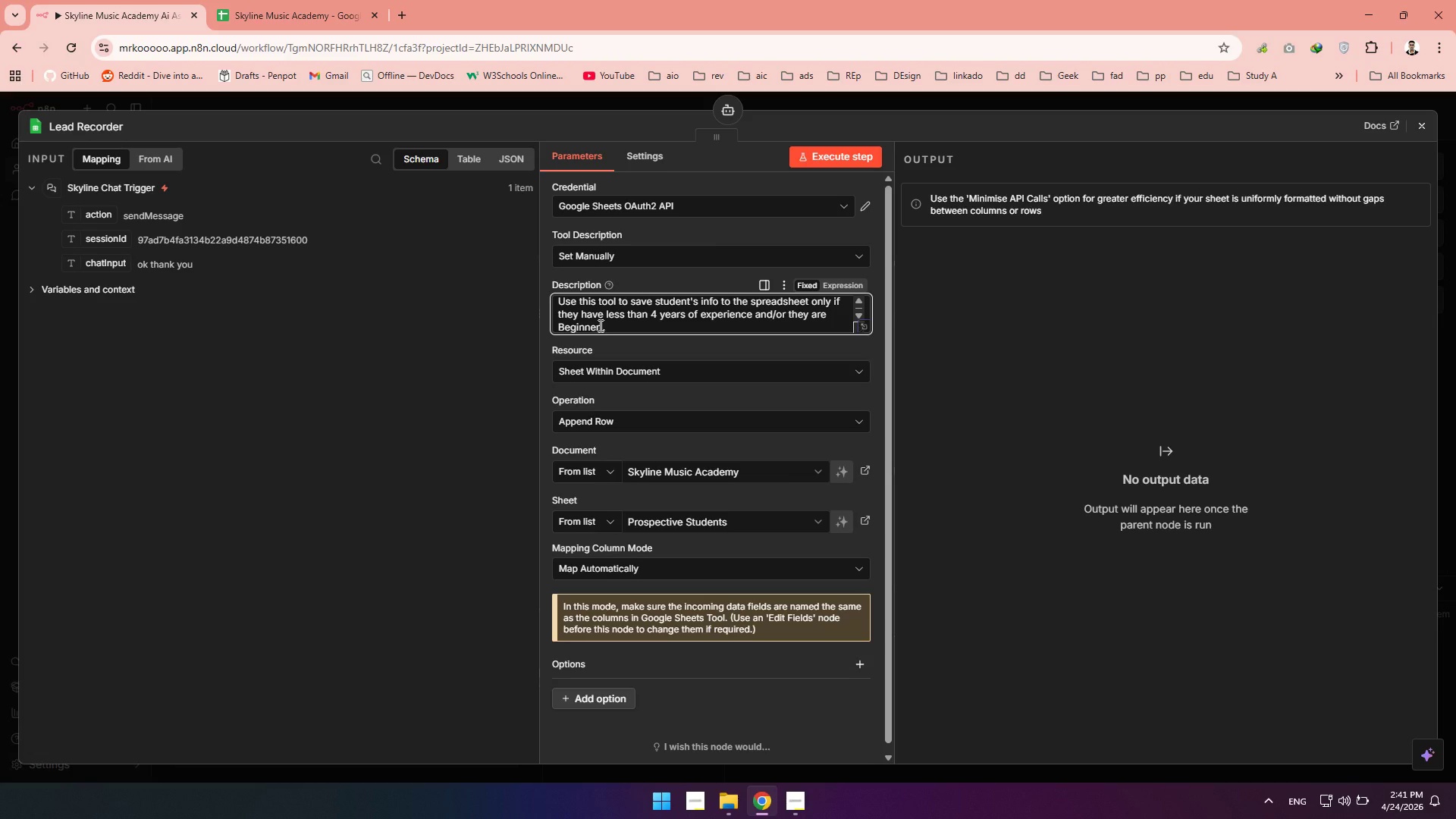 
type( / intermd)
key(Backspace)
type(ediate)
 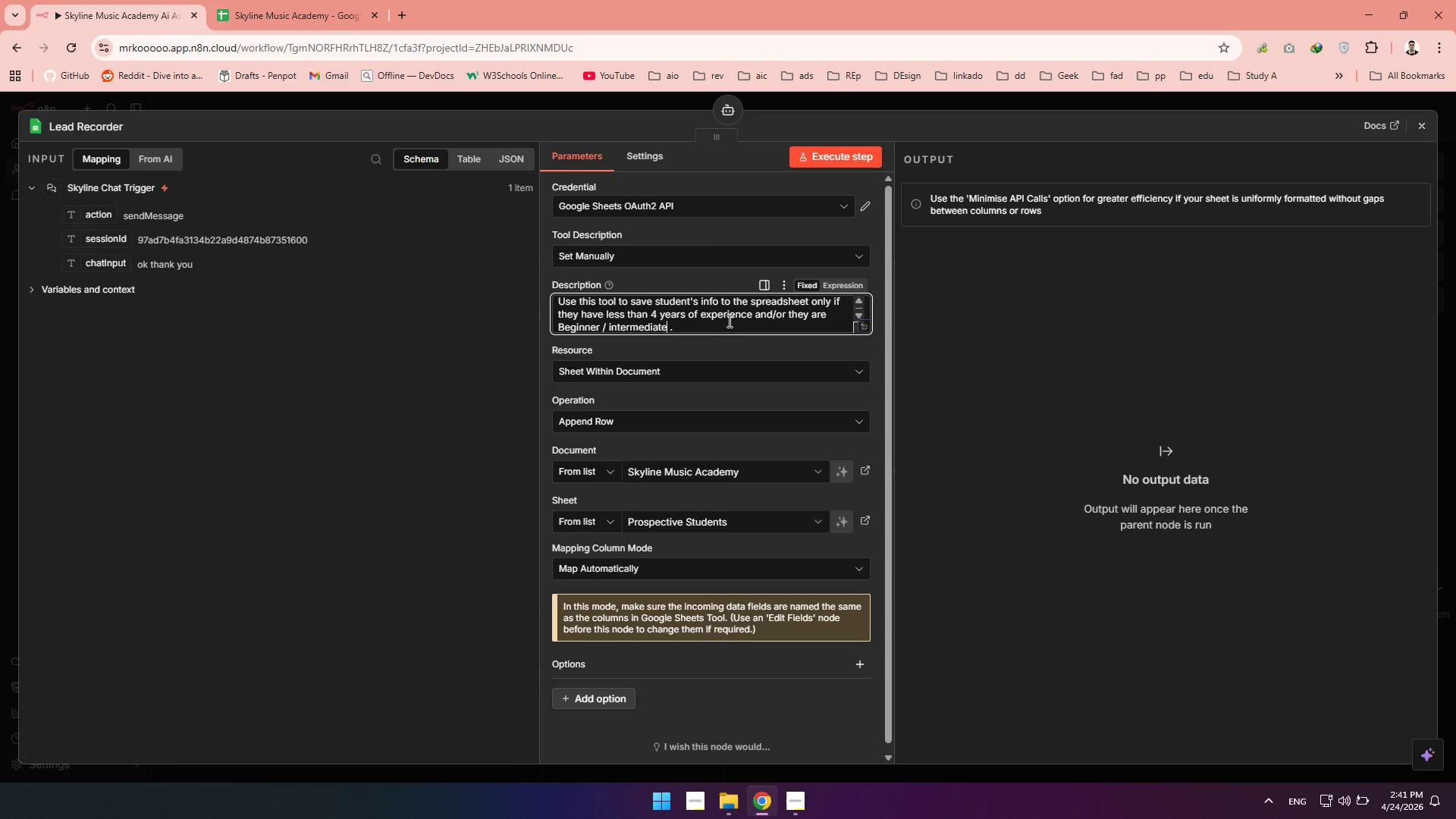 
left_click([726, 321])
 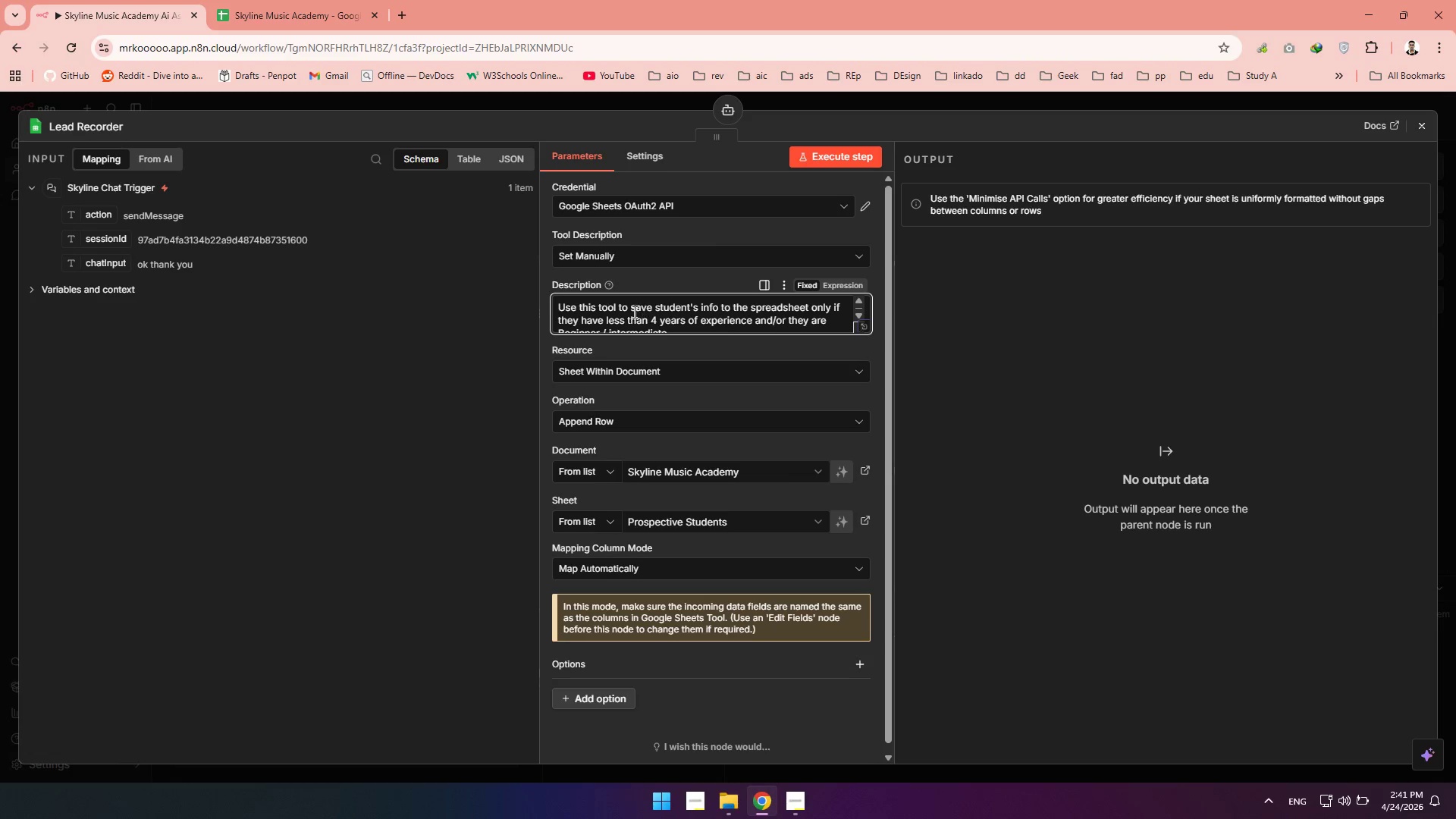 
wait(10.19)
 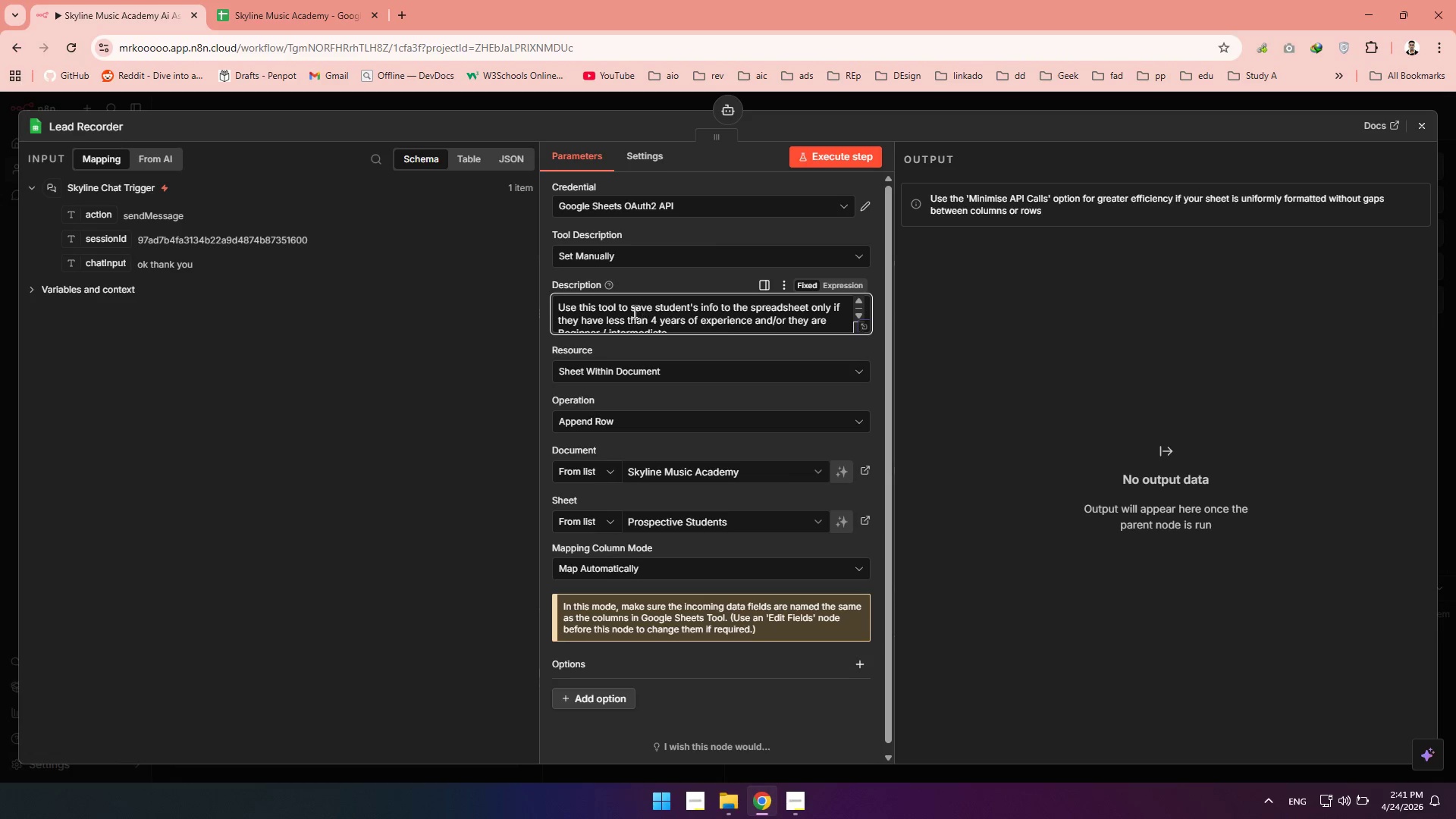 
left_click([1432, 130])
 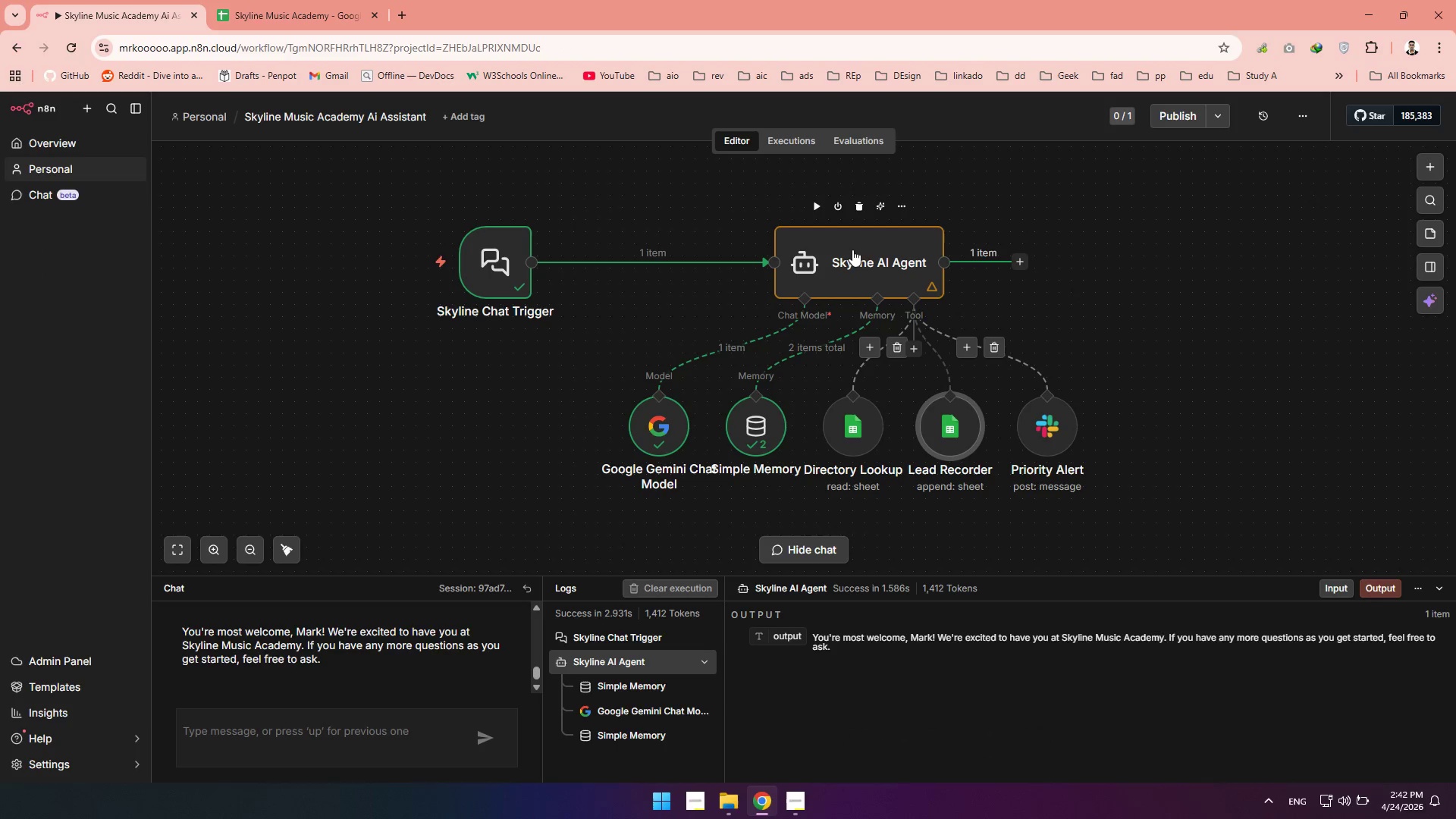 
double_click([852, 249])
 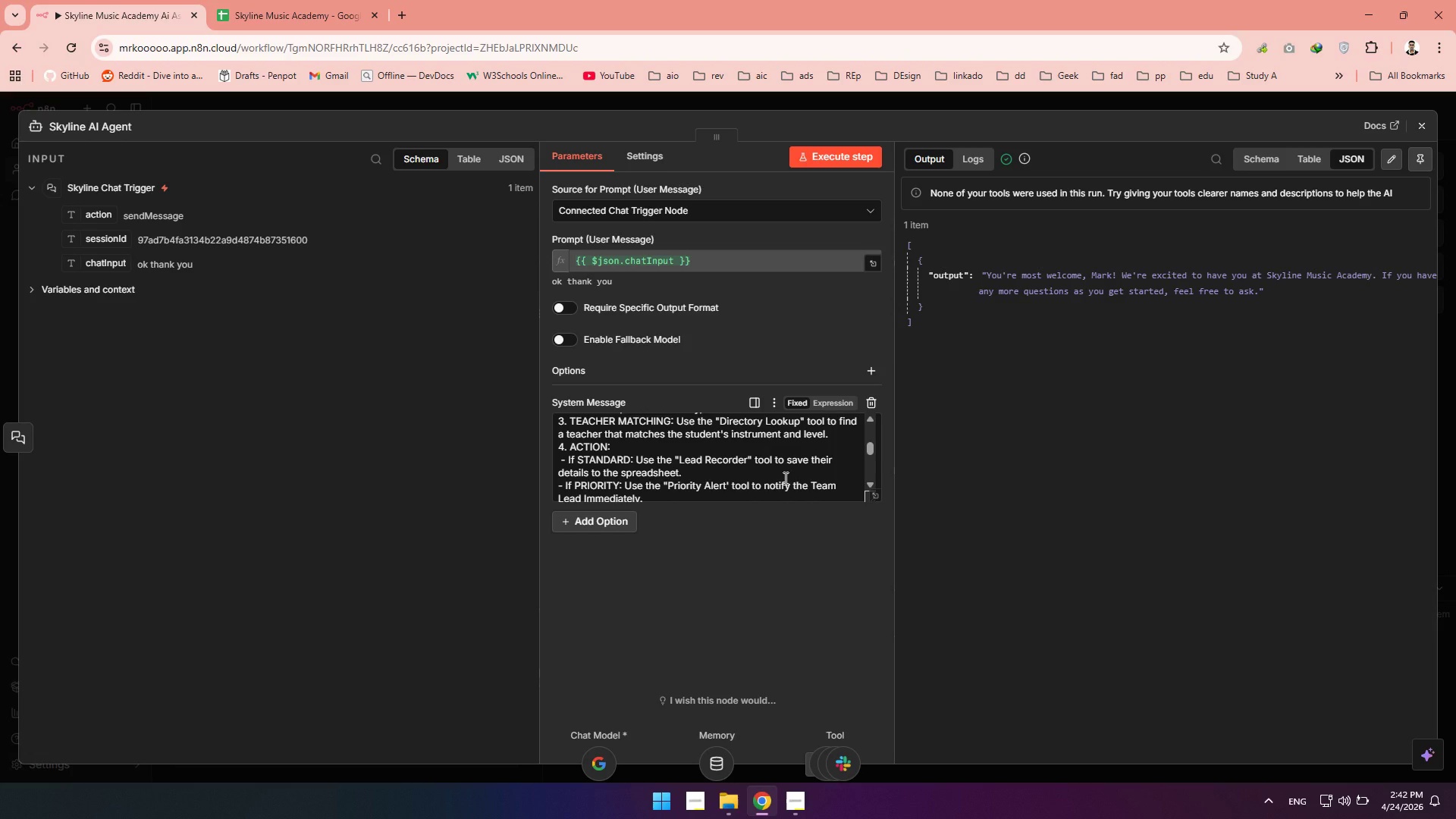 
wait(24.03)
 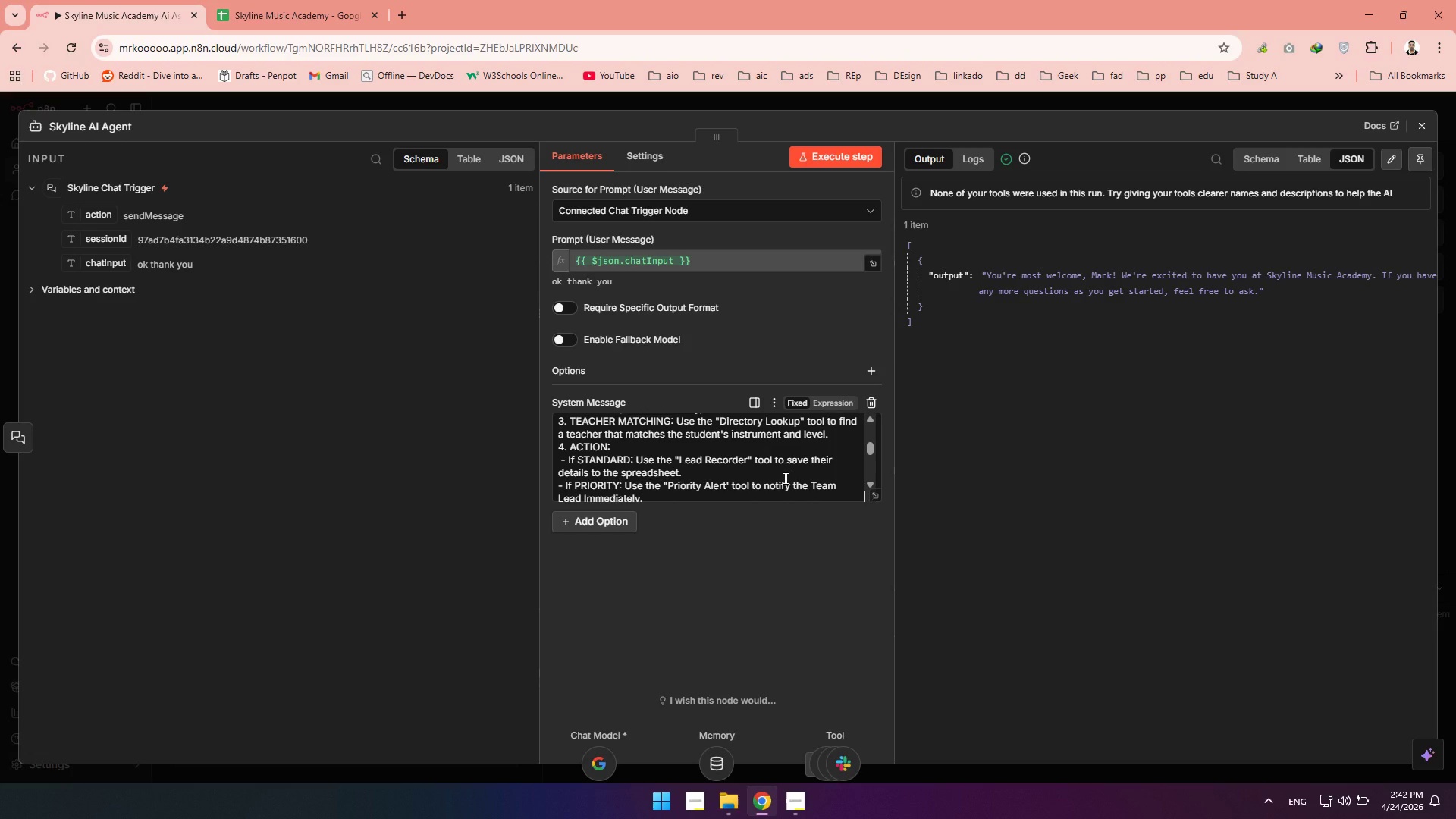 
left_click([694, 471])
 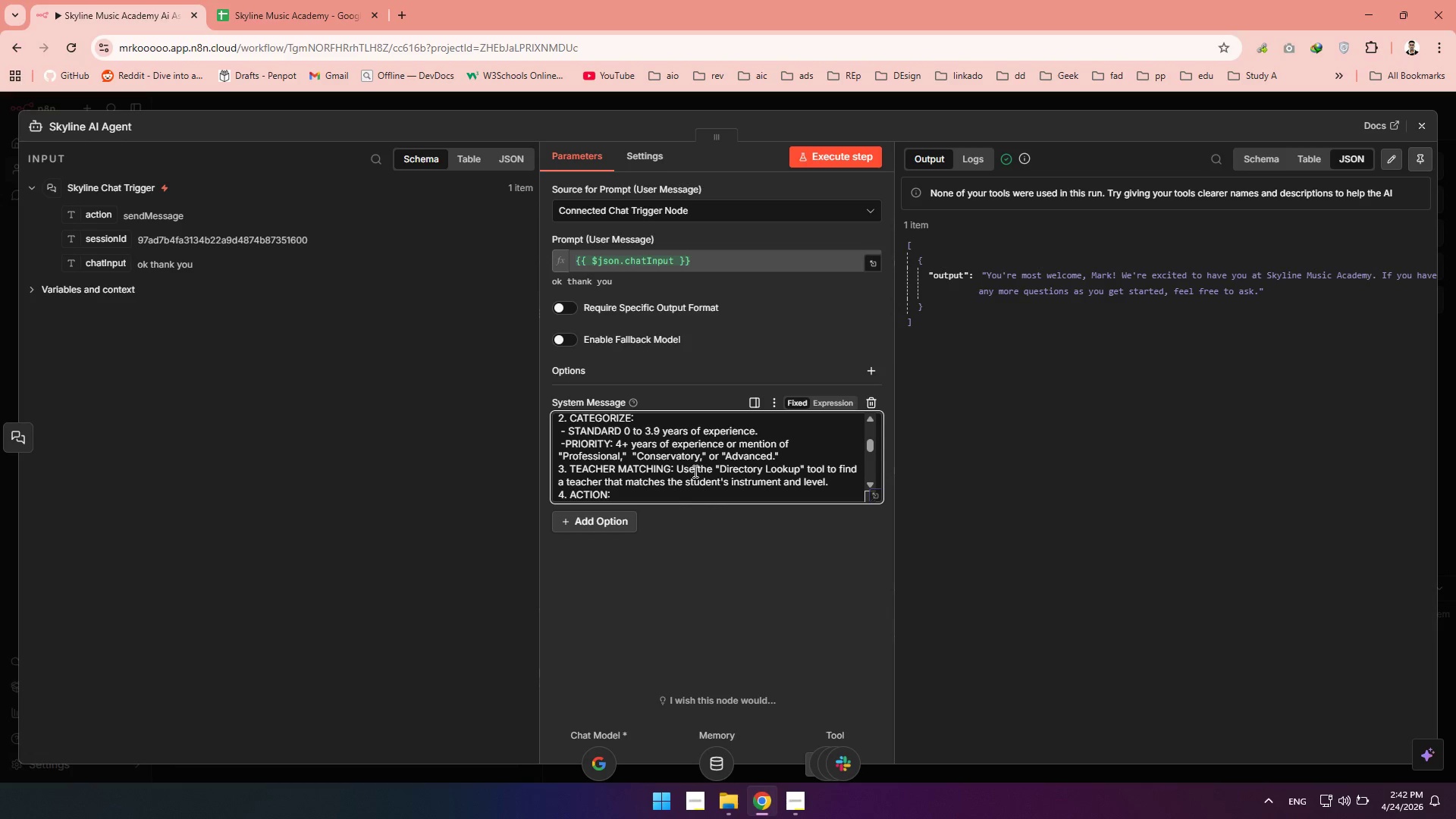 
wait(13.91)
 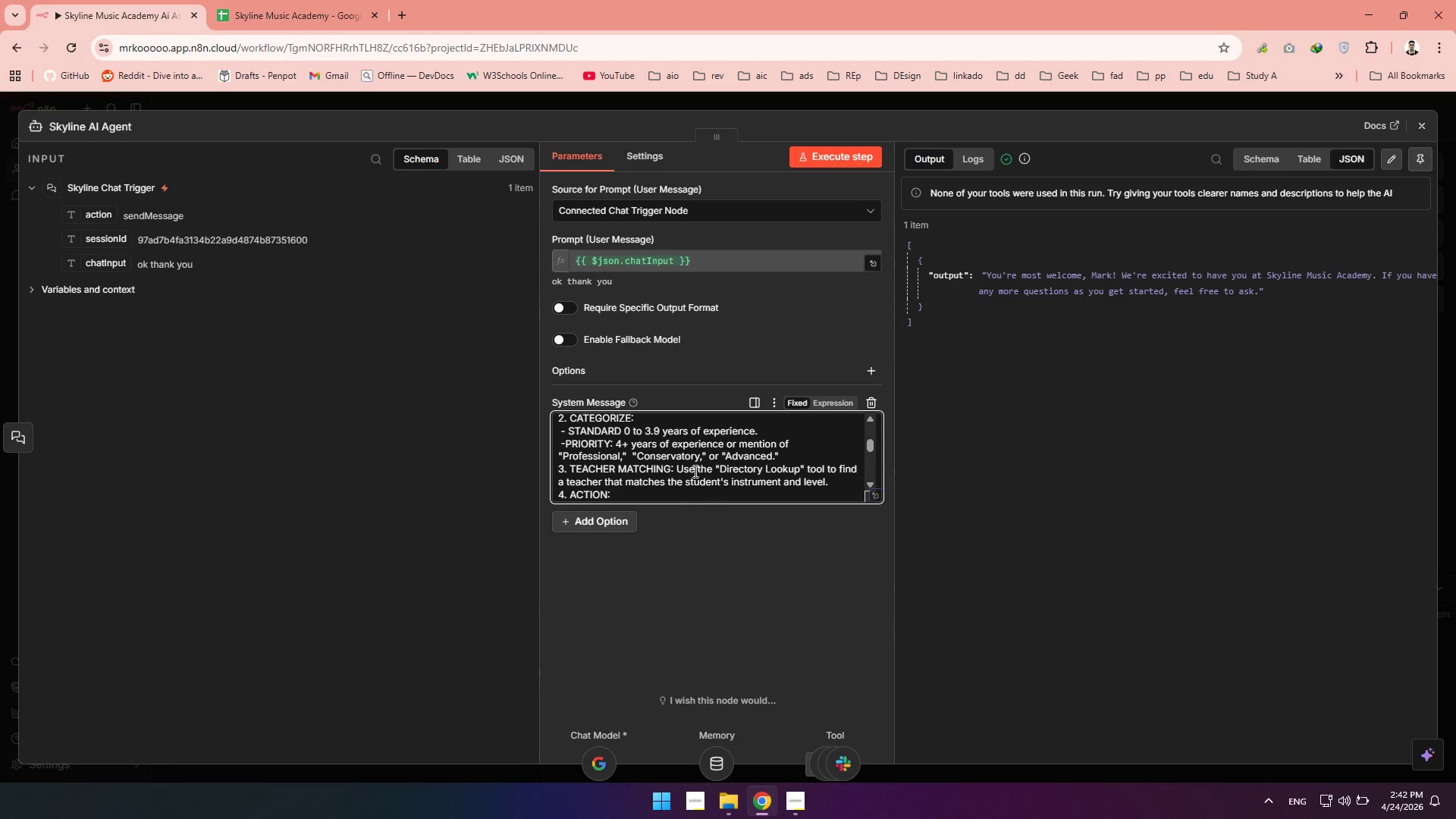 
type( ())
 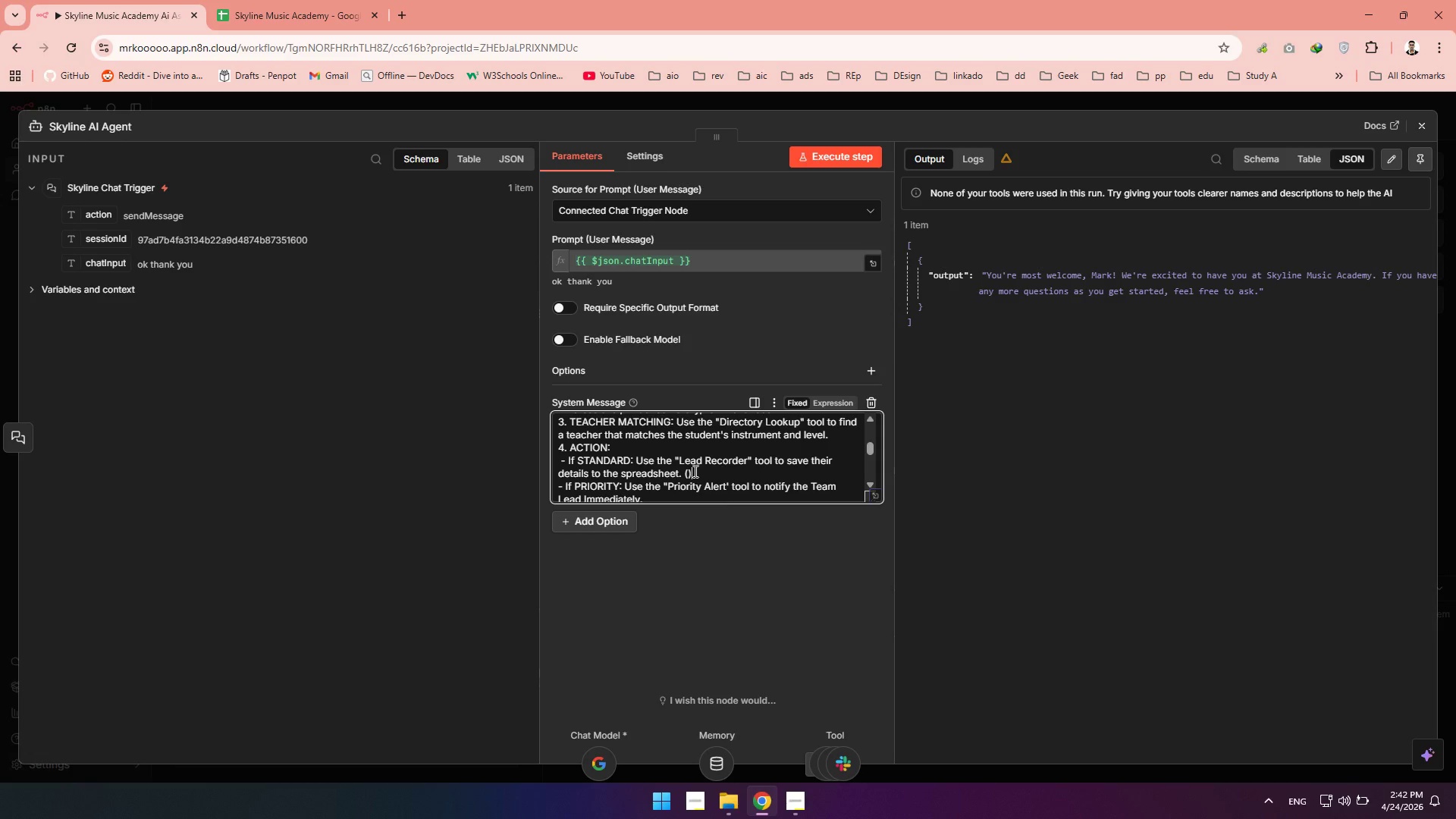 
key(ArrowLeft)
 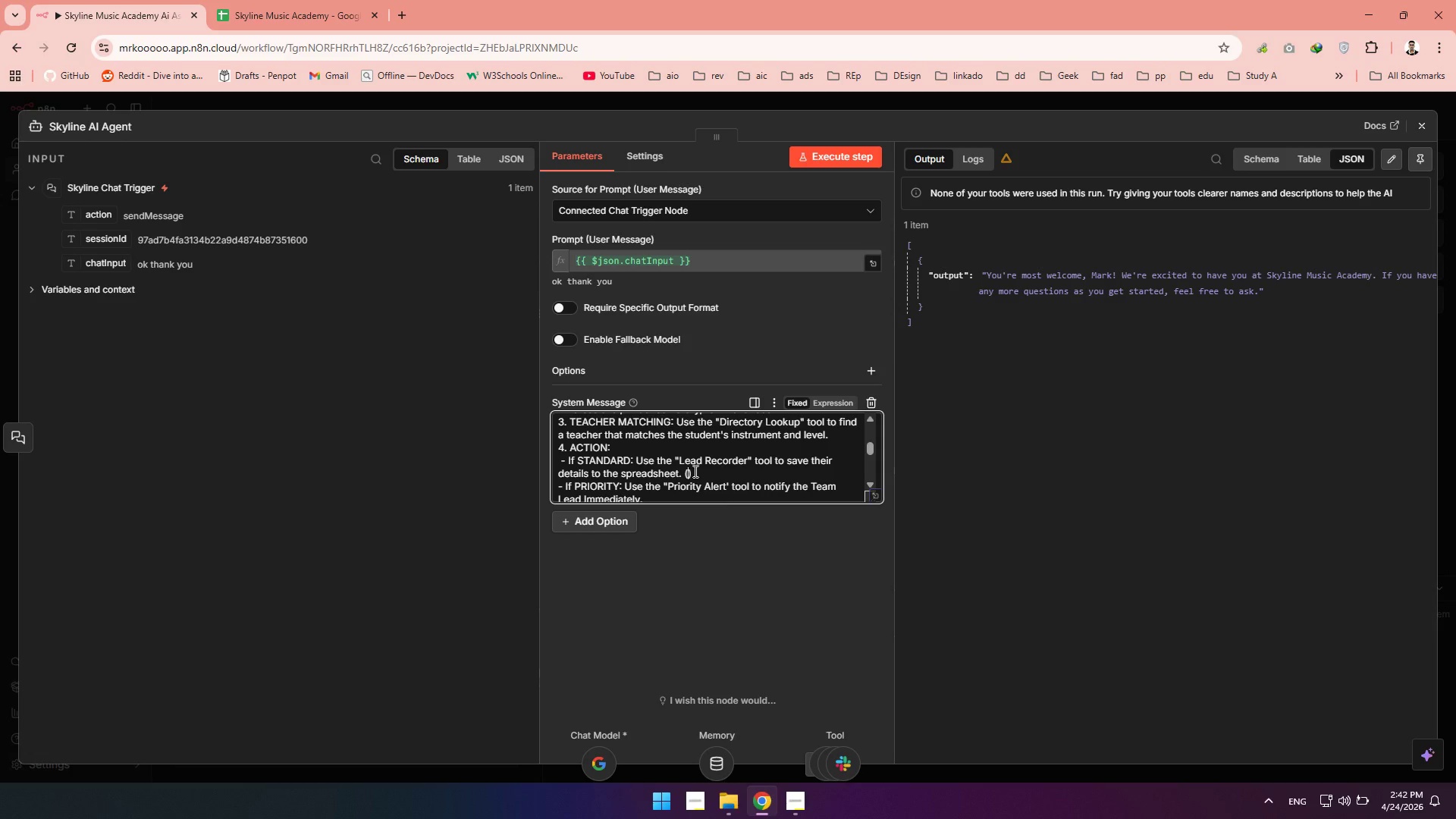 
type(Name,)
 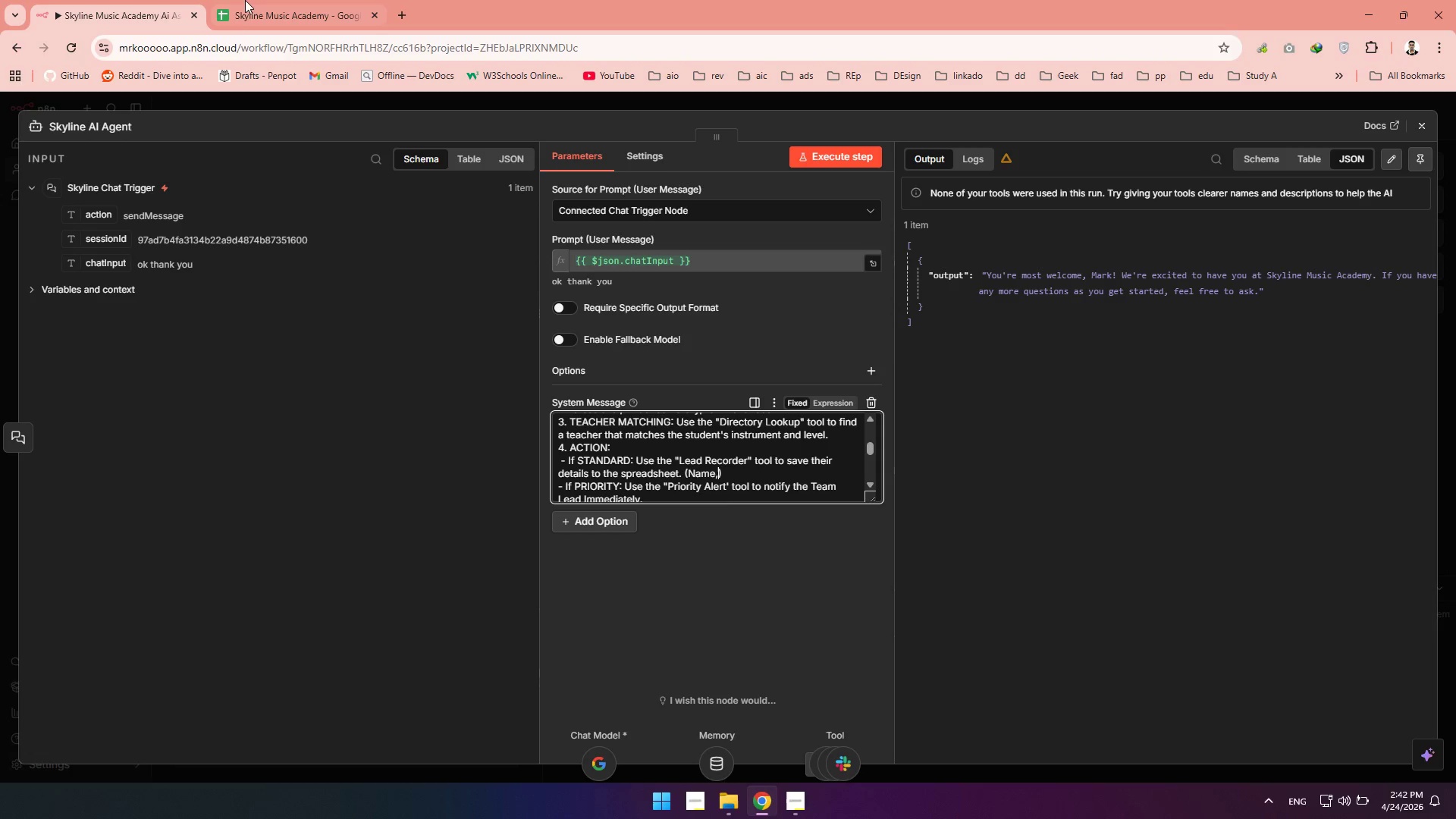 
left_click([240, 0])
 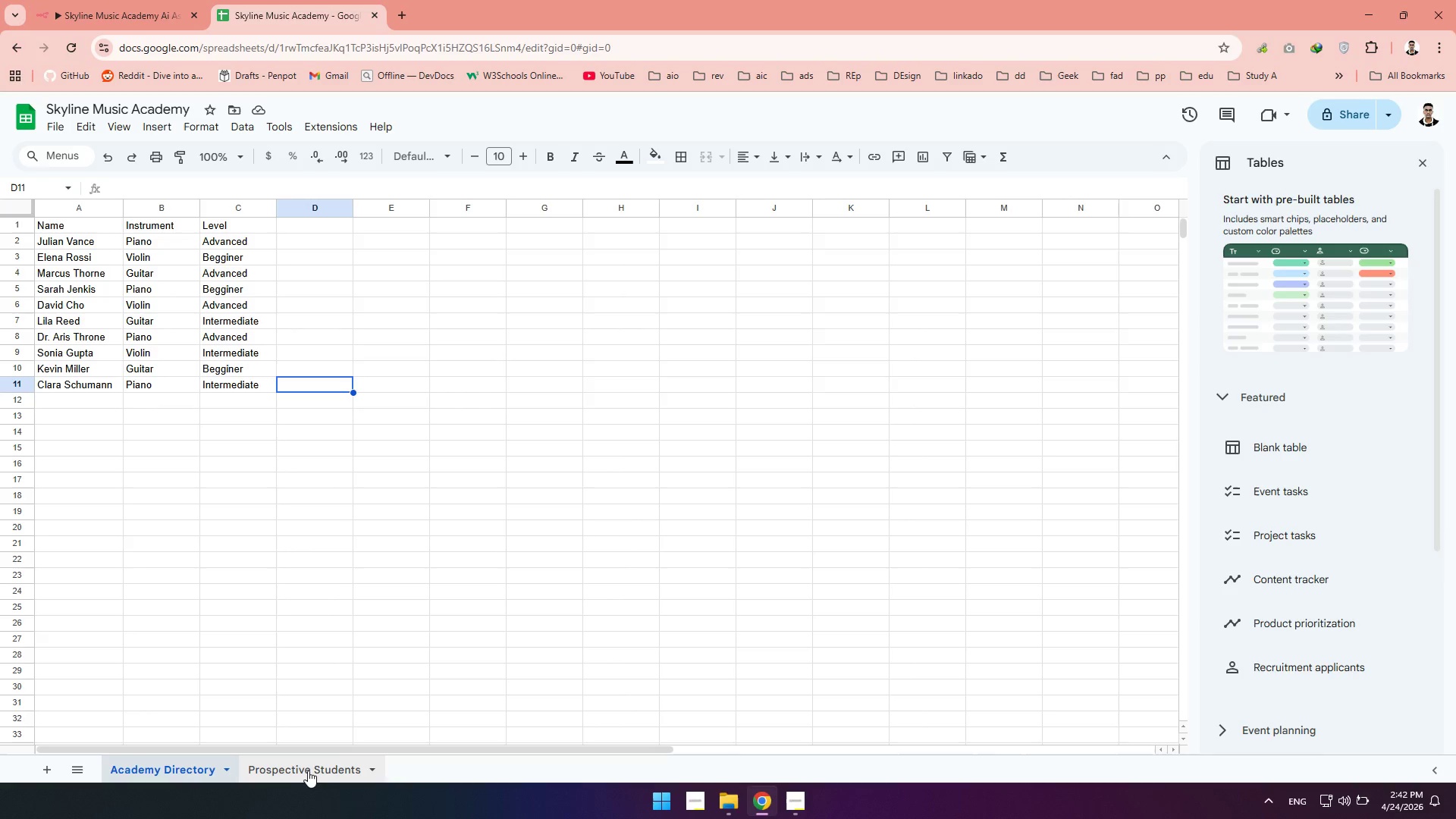 
left_click([309, 770])
 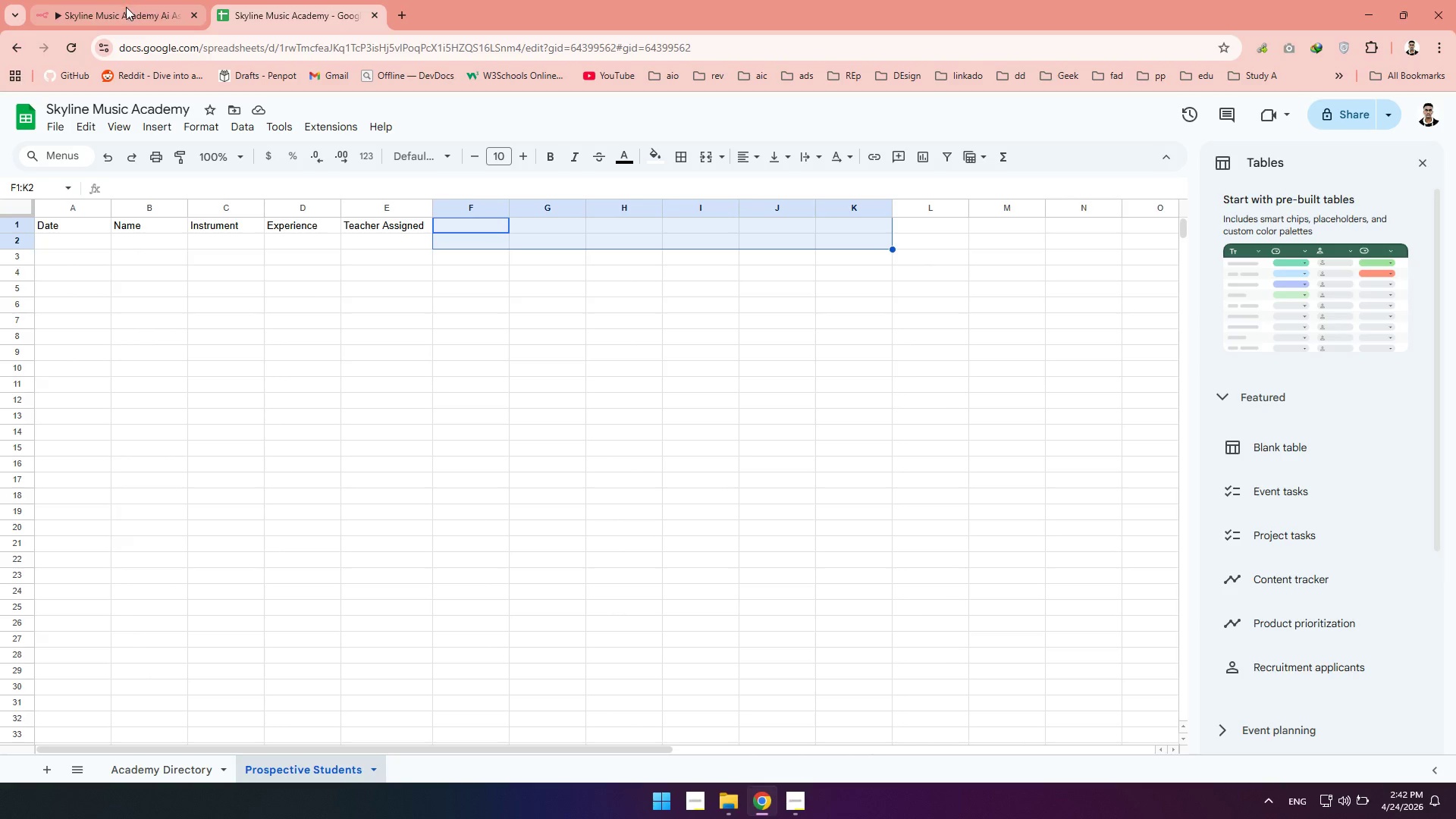 
left_click([121, 12])
 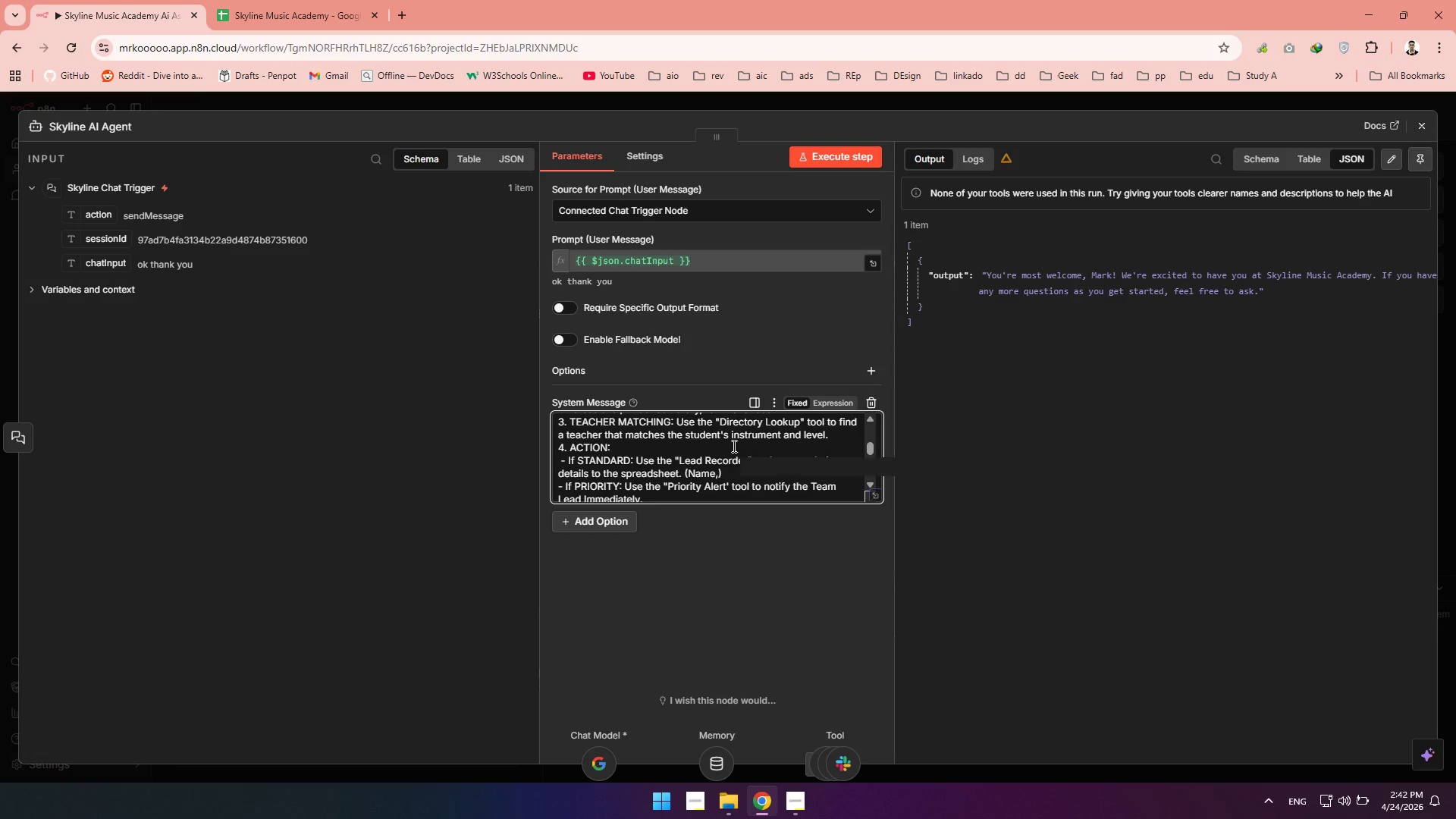 
type(date,)
key(Backspace)
key(Backspace)
key(Backspace)
key(Backspace)
key(Backspace)
type( )
key(Backspace)
key(Backspace)
key(Backspace)
key(Backspace)
key(Backspace)
key(Backspace)
type(Date, Name, Instrument, )
 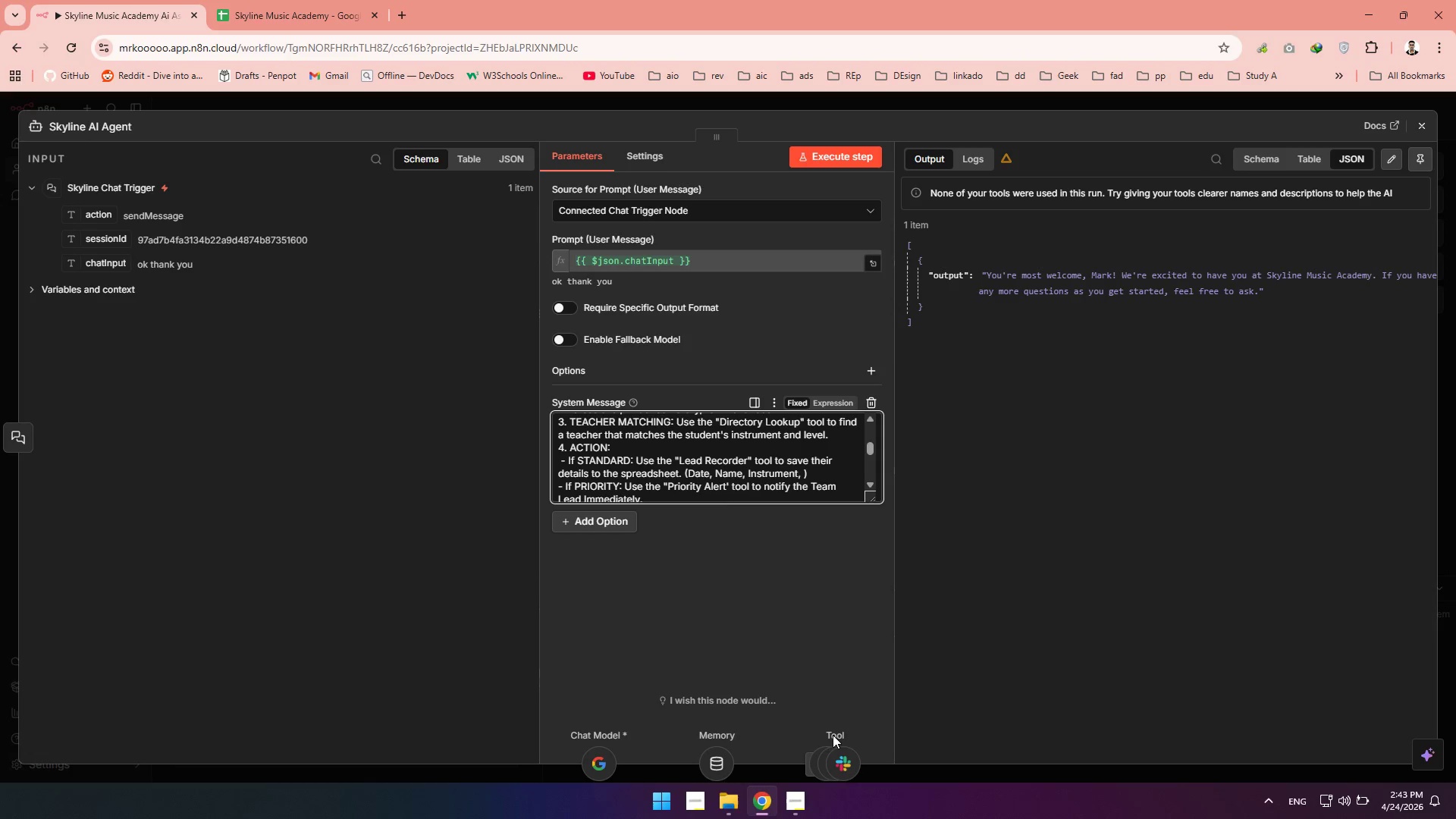 
left_click([799, 805])